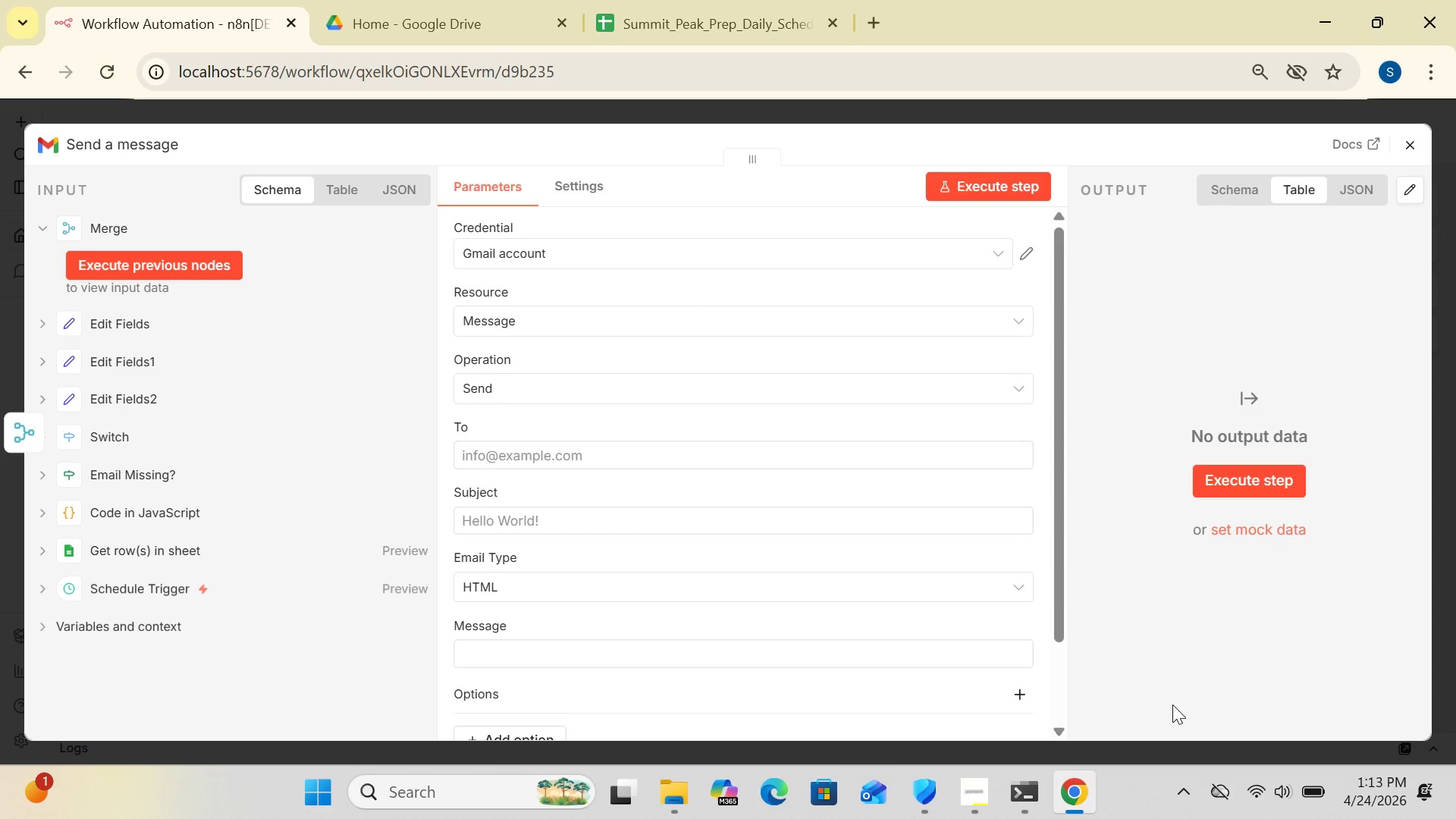 
wait(15.88)
 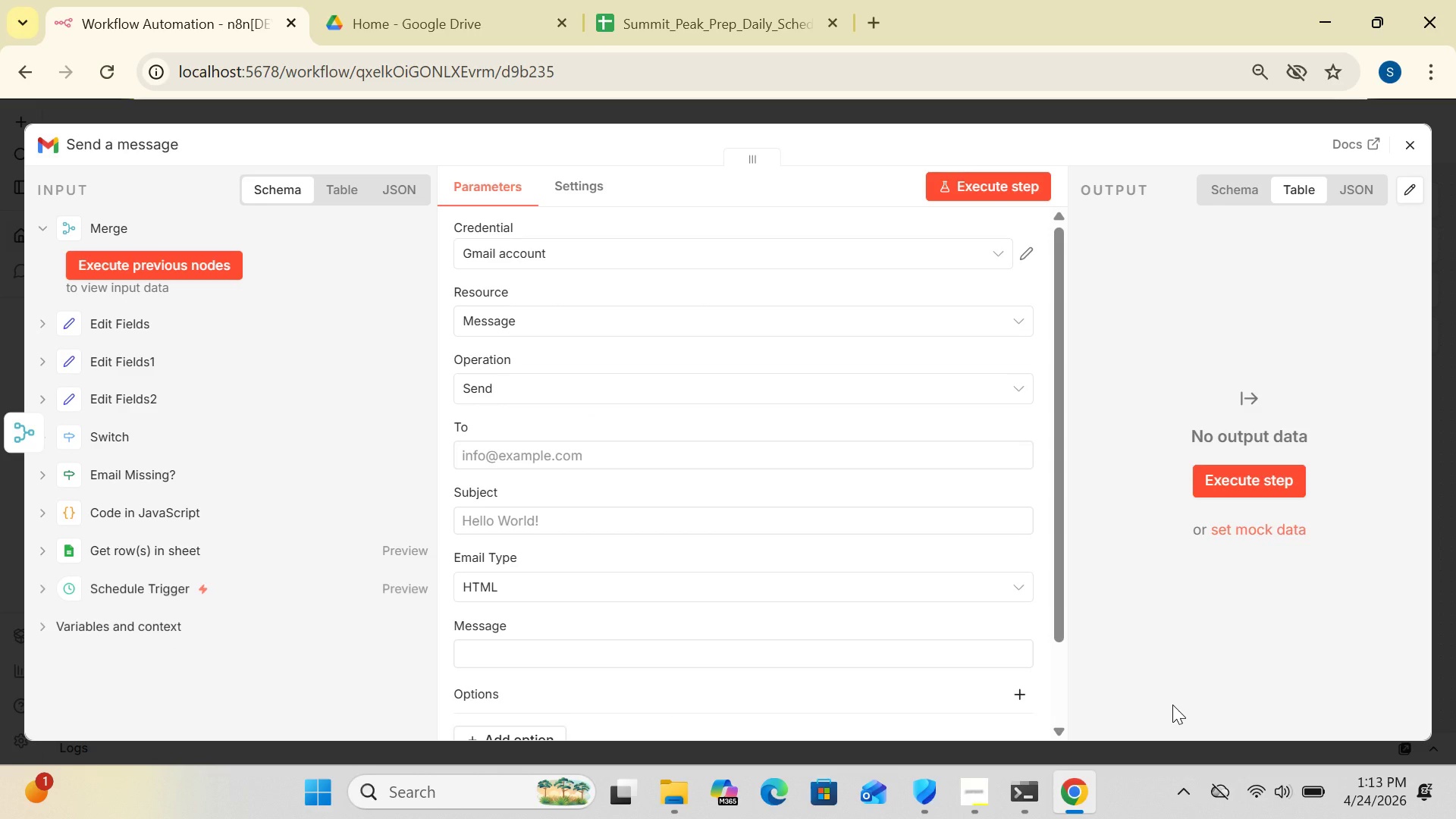 
left_click([1270, 604])
 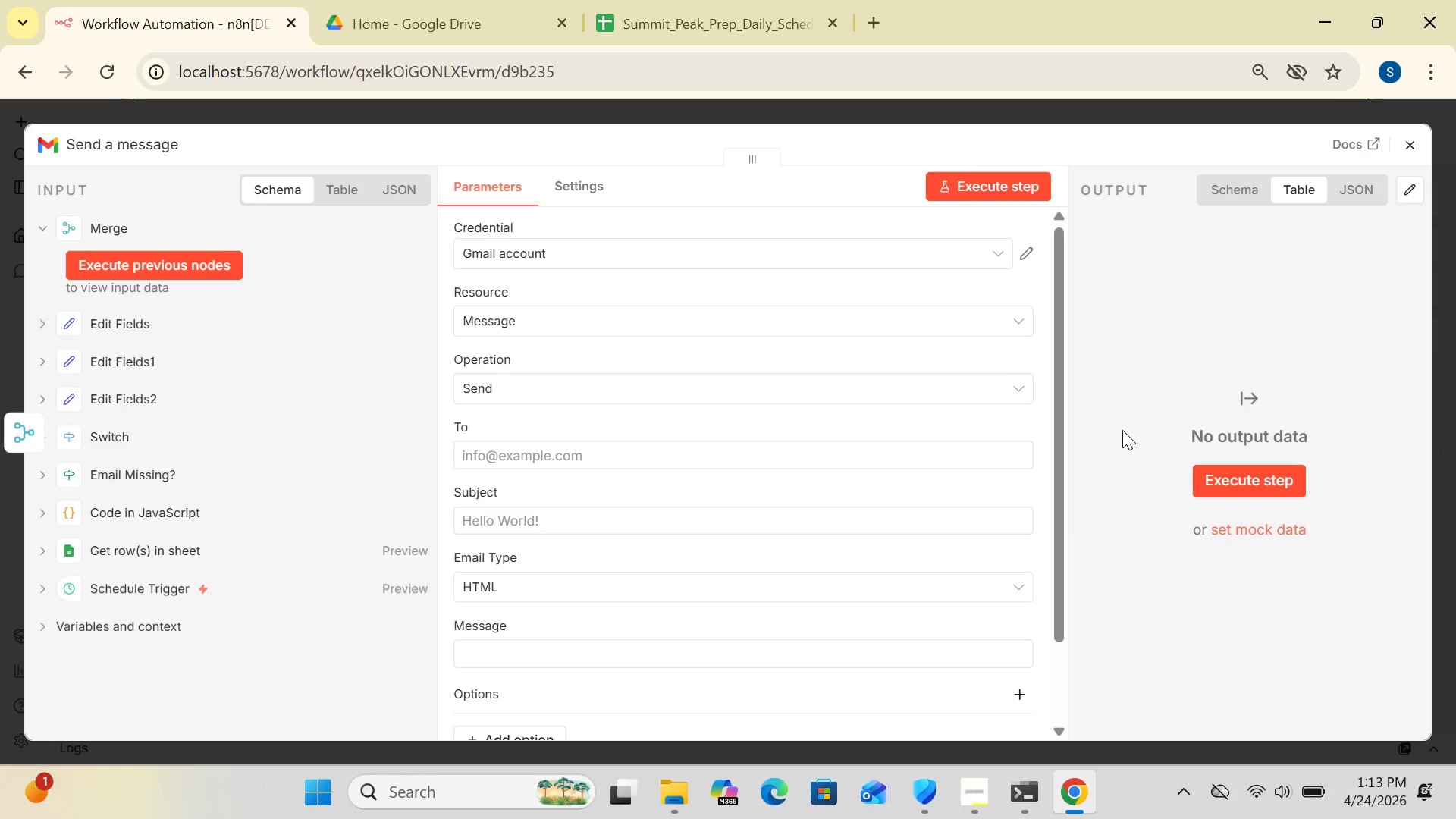 
double_click([1027, 242])
 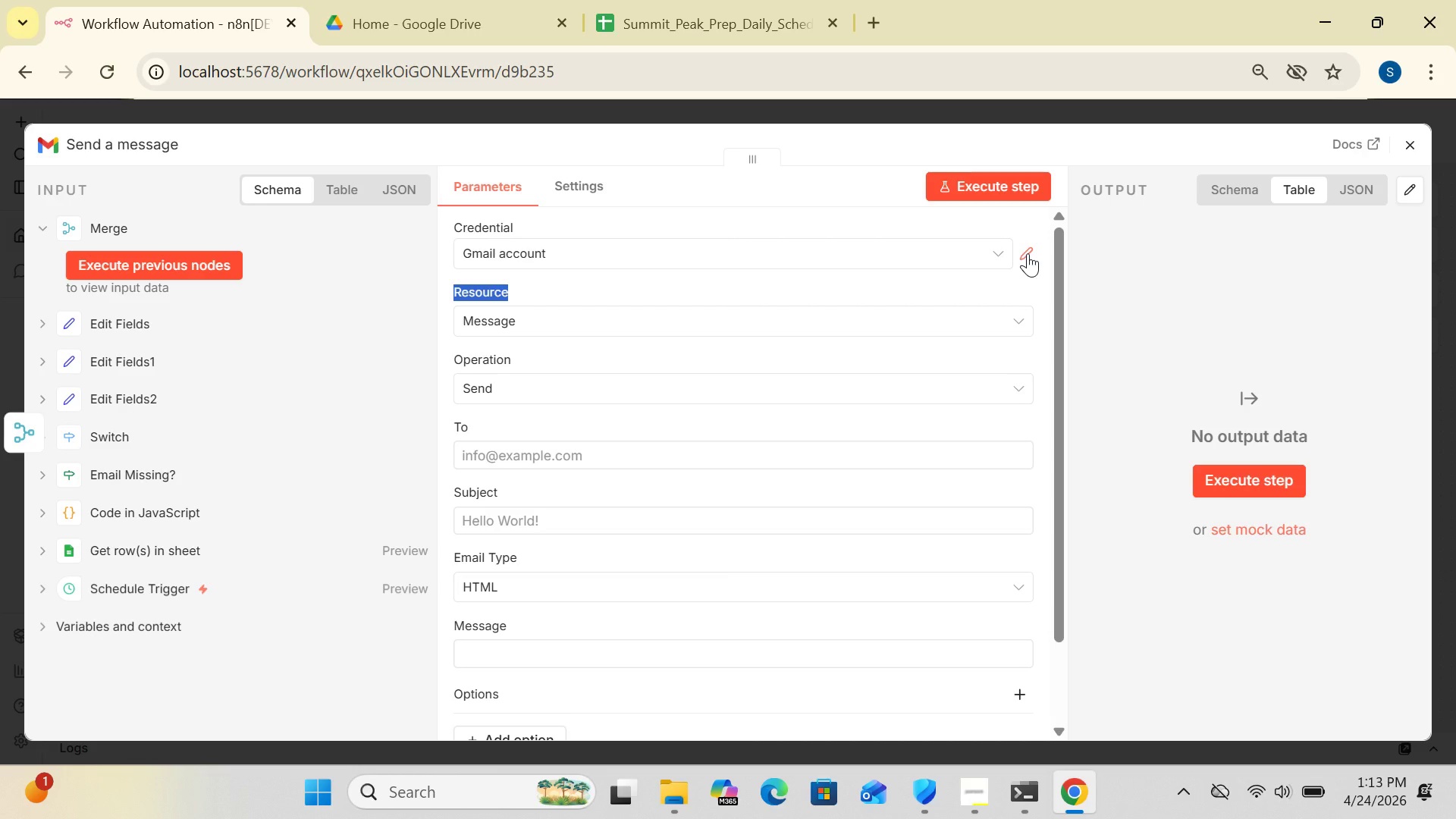 
left_click([1028, 253])
 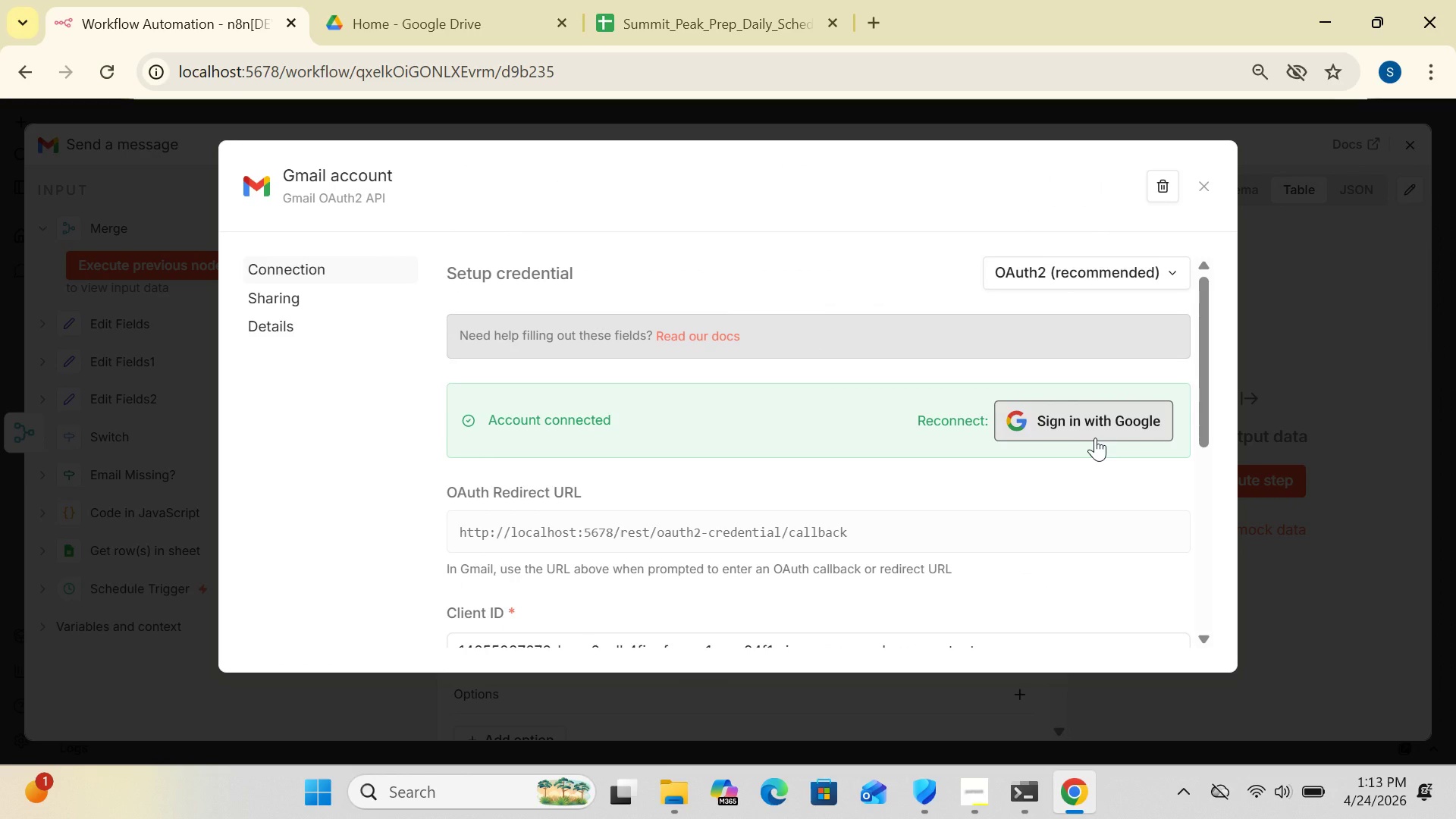 
left_click([1090, 425])
 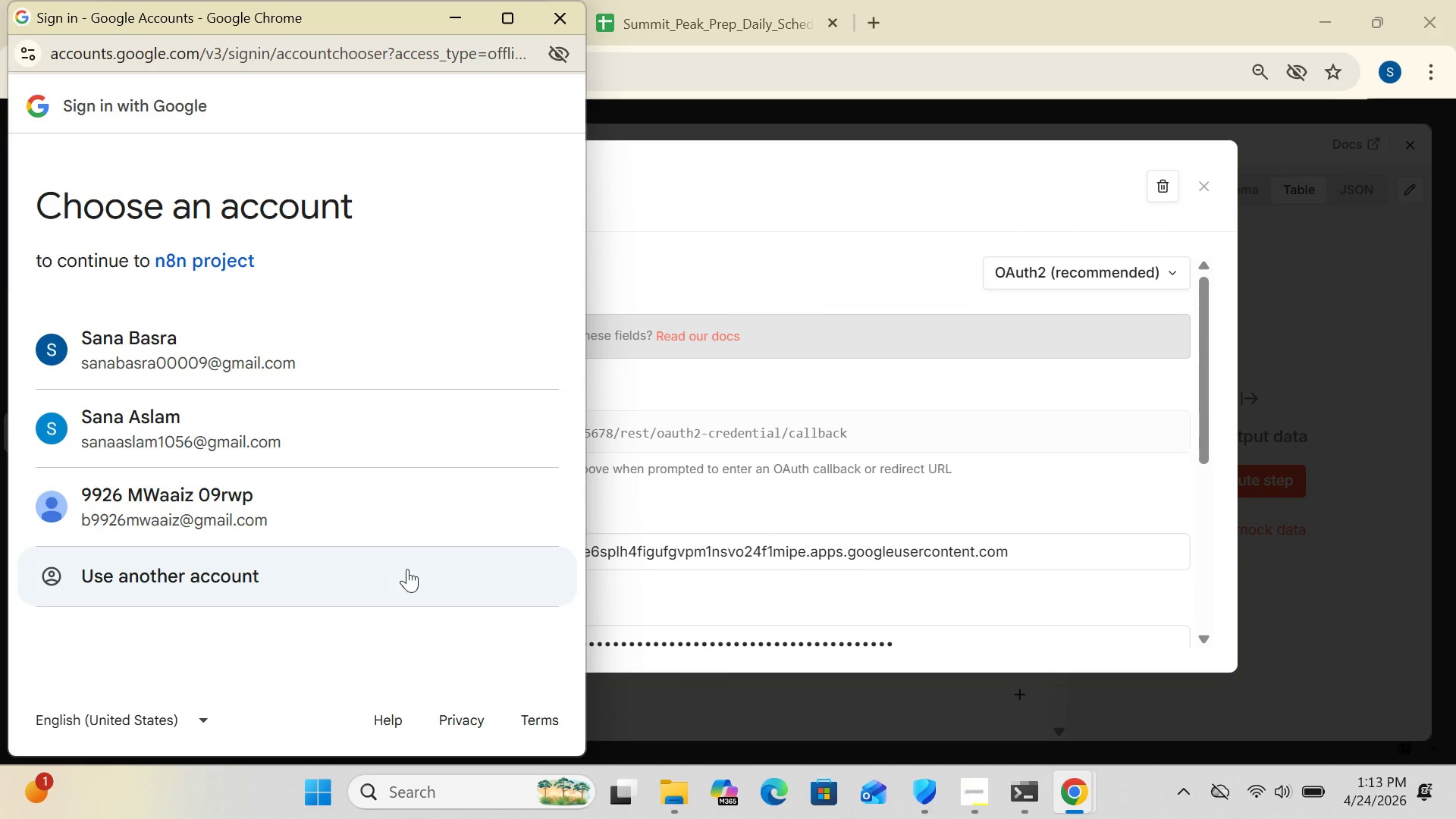 
double_click([248, 347])
 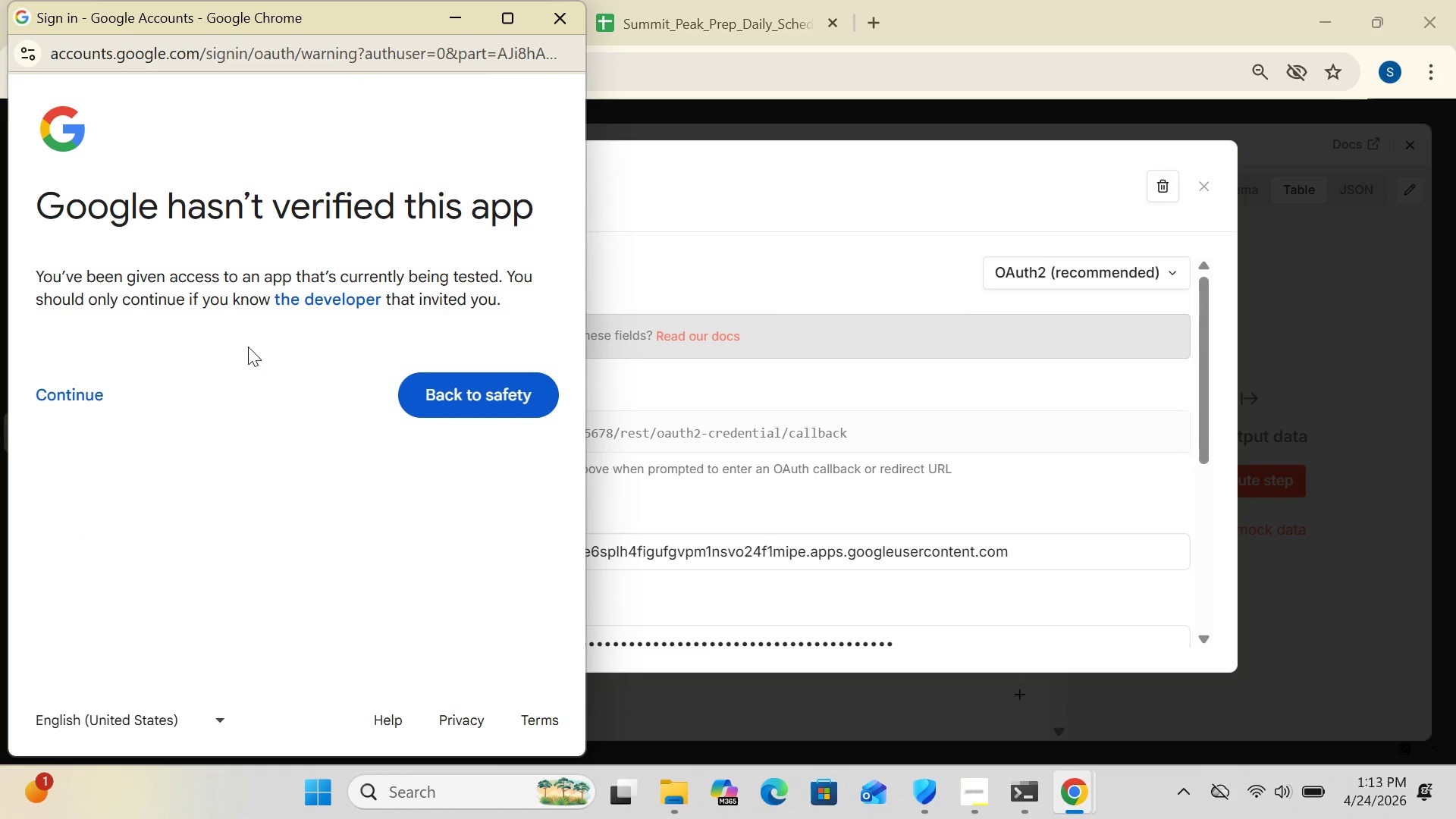 
wait(5.34)
 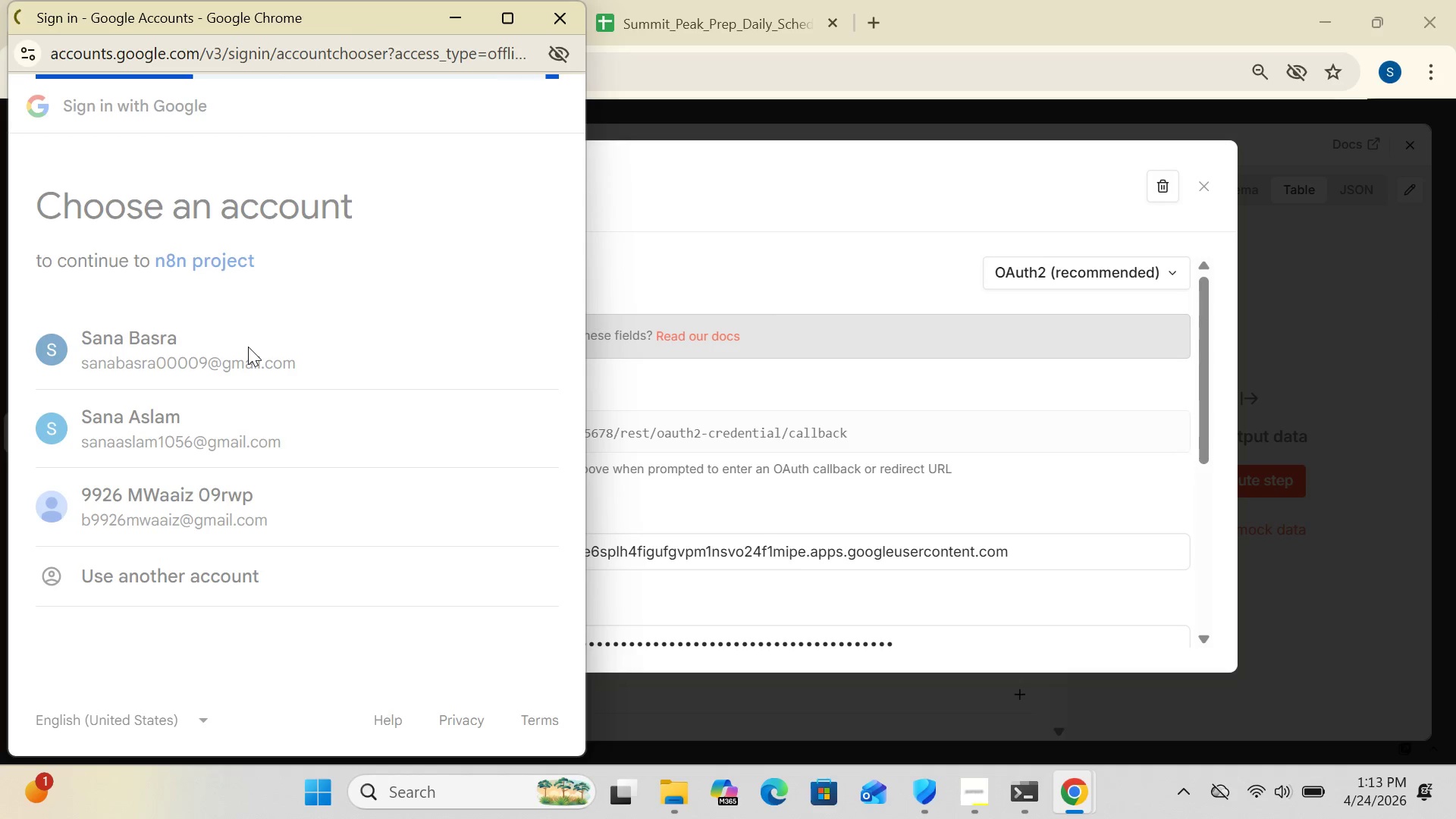 
left_click([93, 388])
 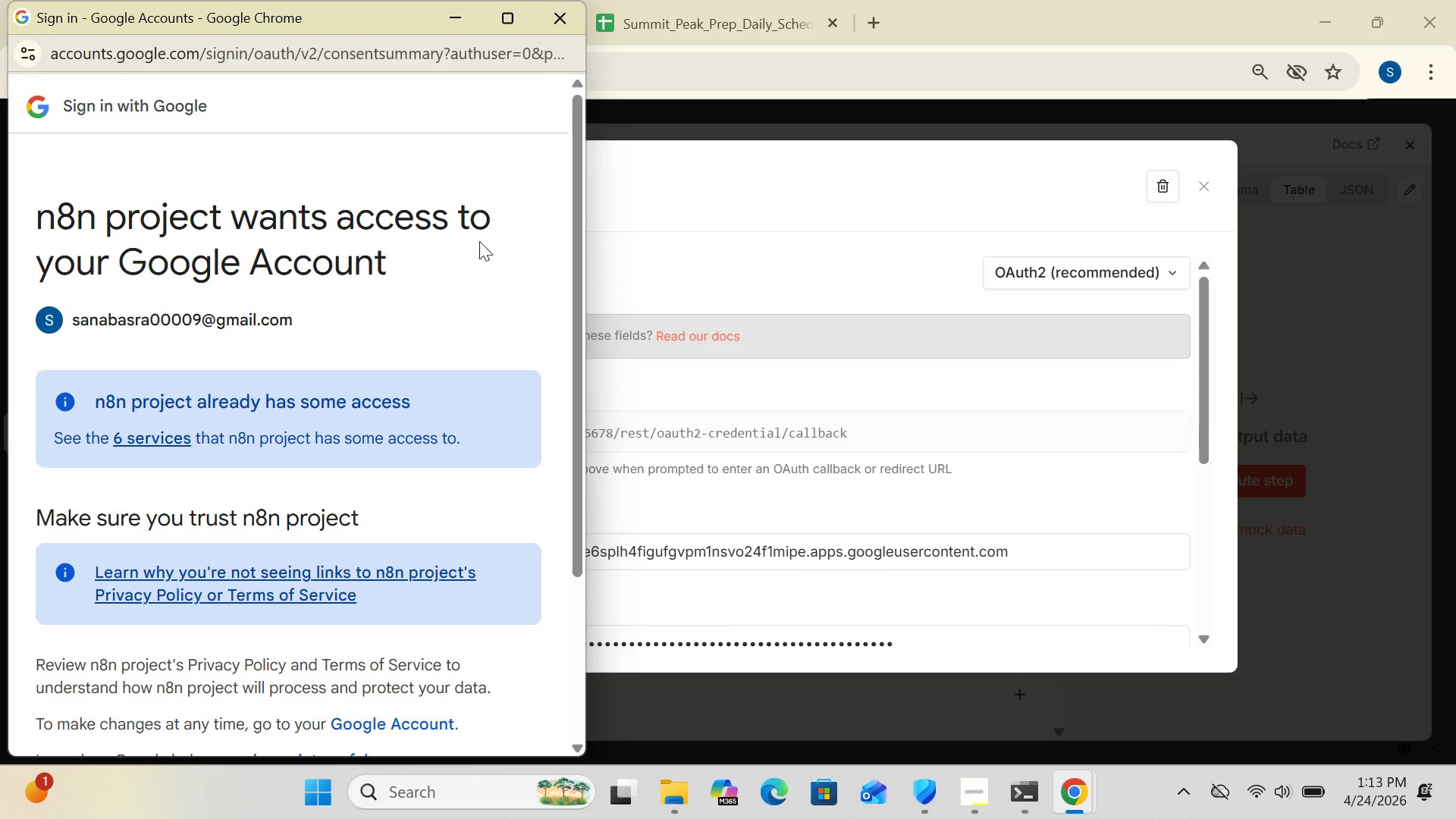 
left_click_drag(start_coordinate=[577, 257], to_coordinate=[546, 522])
 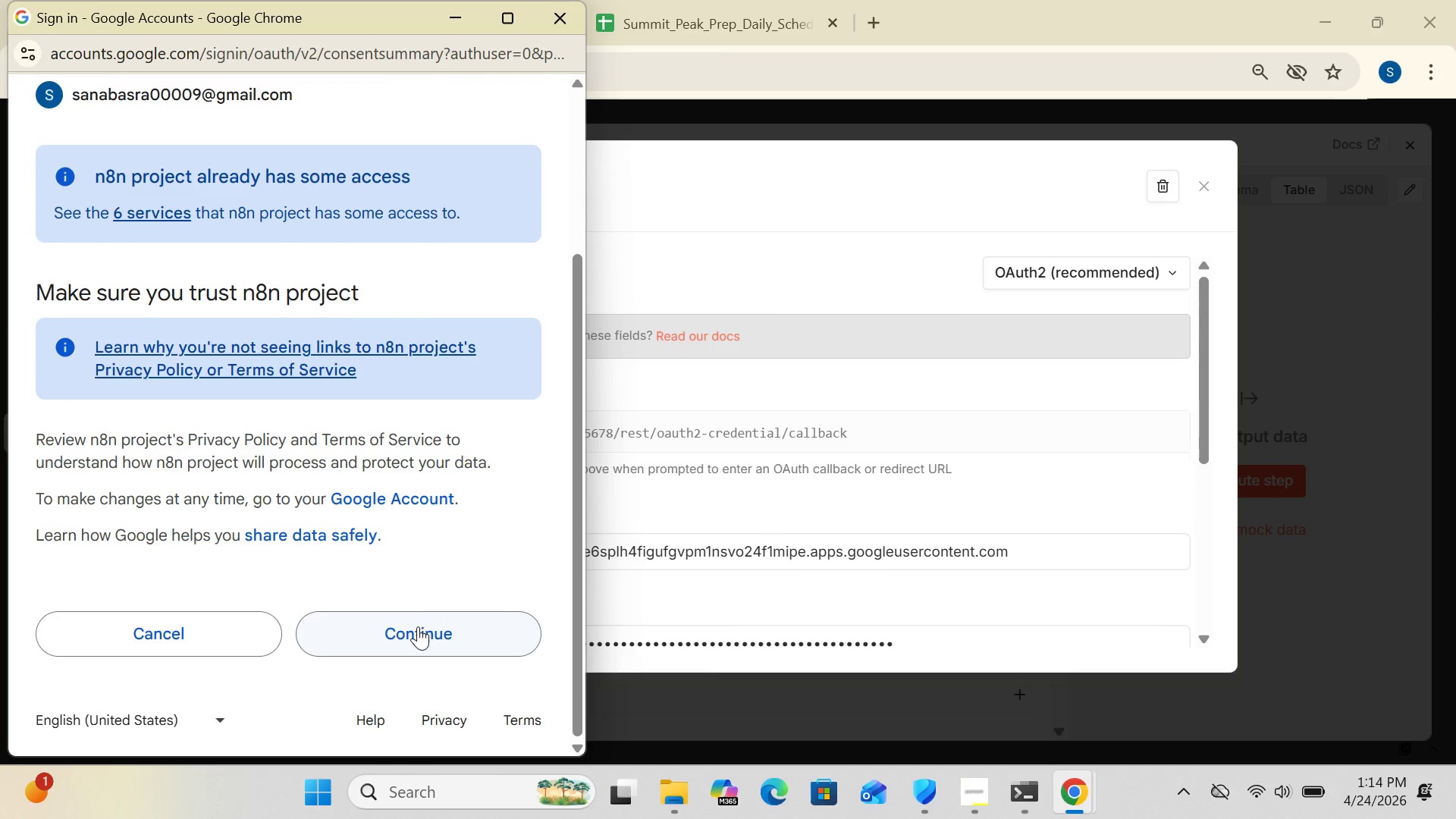 
left_click([418, 629])
 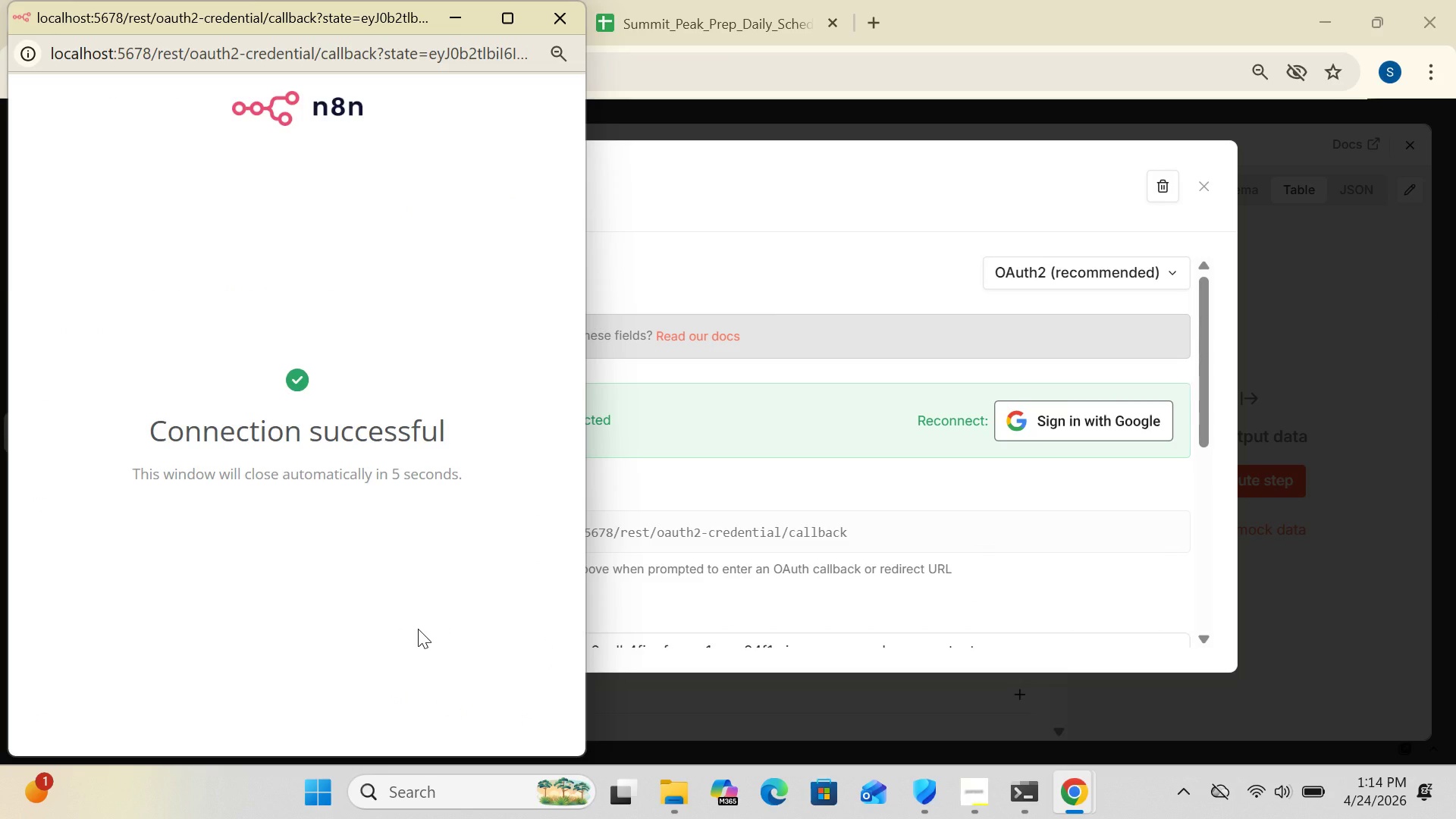 
wait(8.89)
 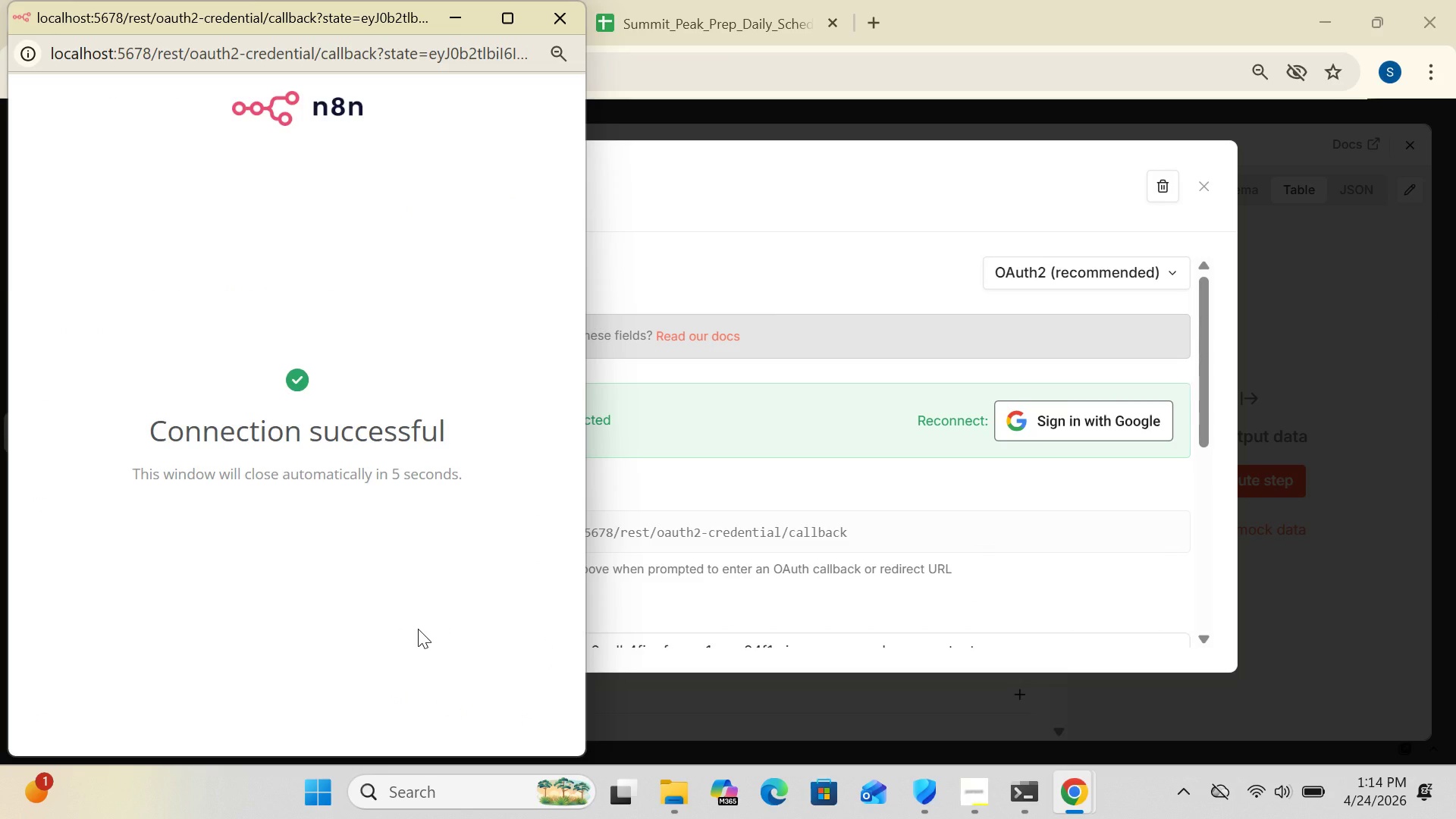 
left_click([1210, 187])
 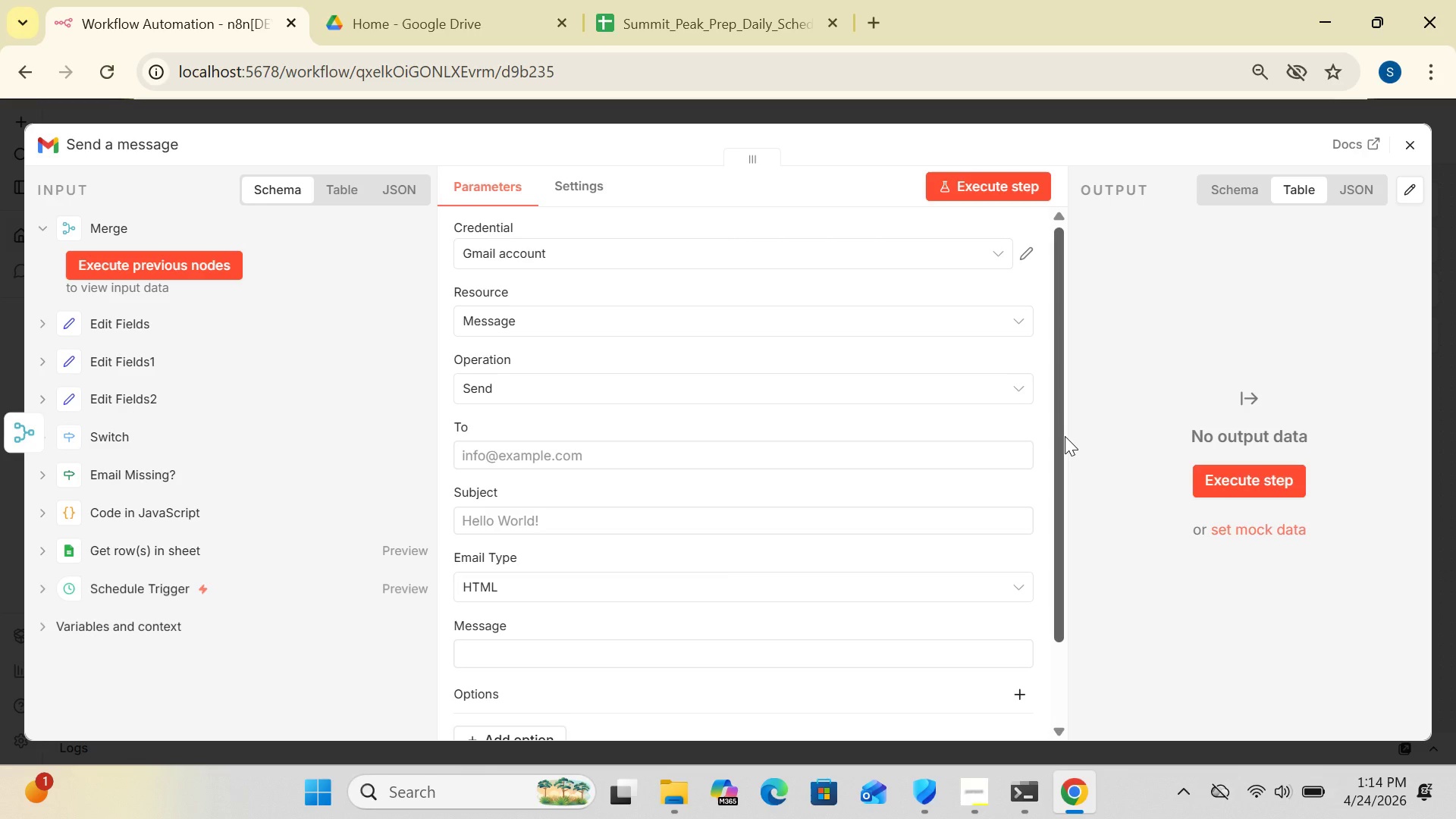 
wait(18.3)
 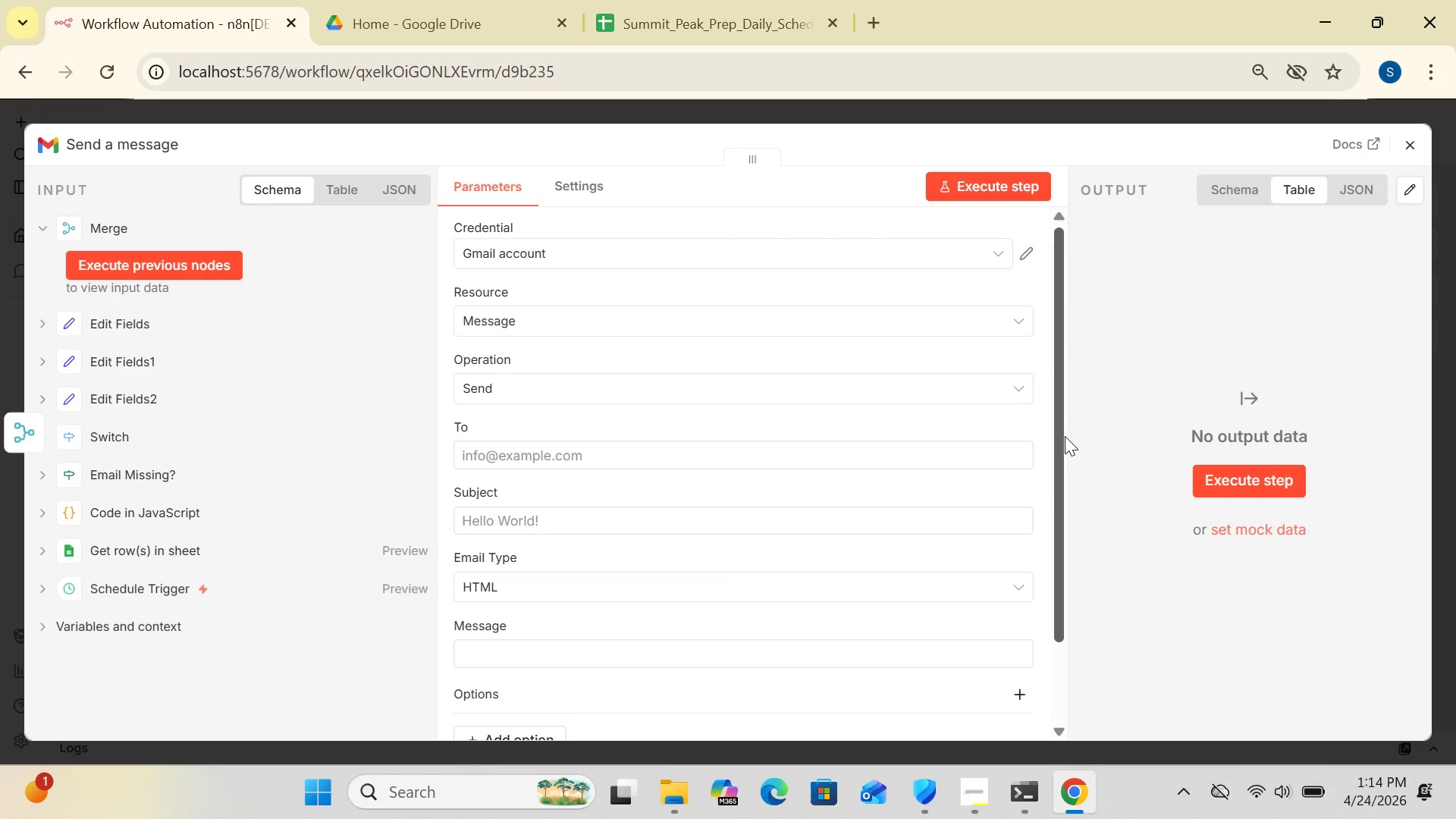 
mouse_move([1009, 449])
 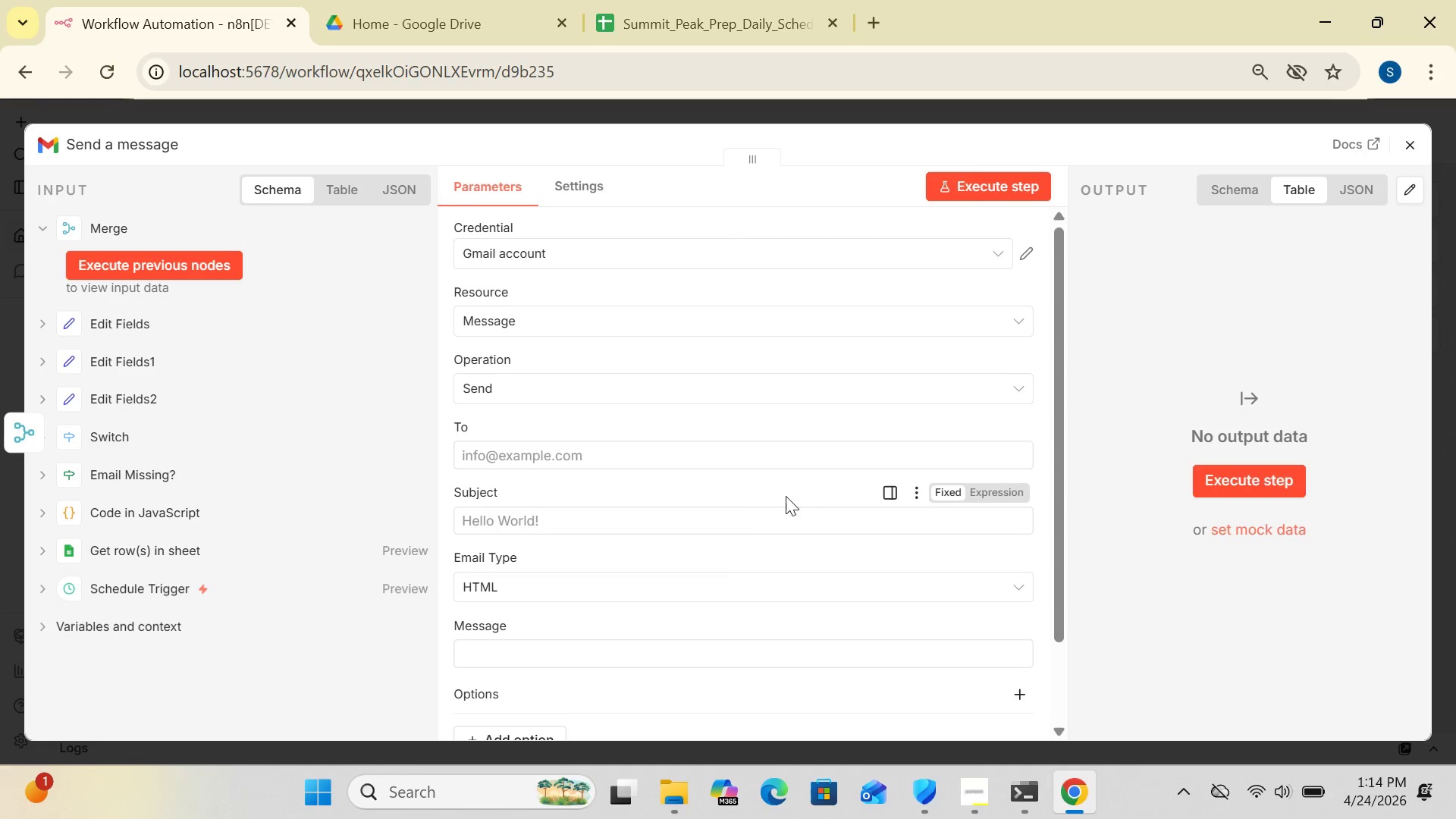 
mouse_move([722, 528])
 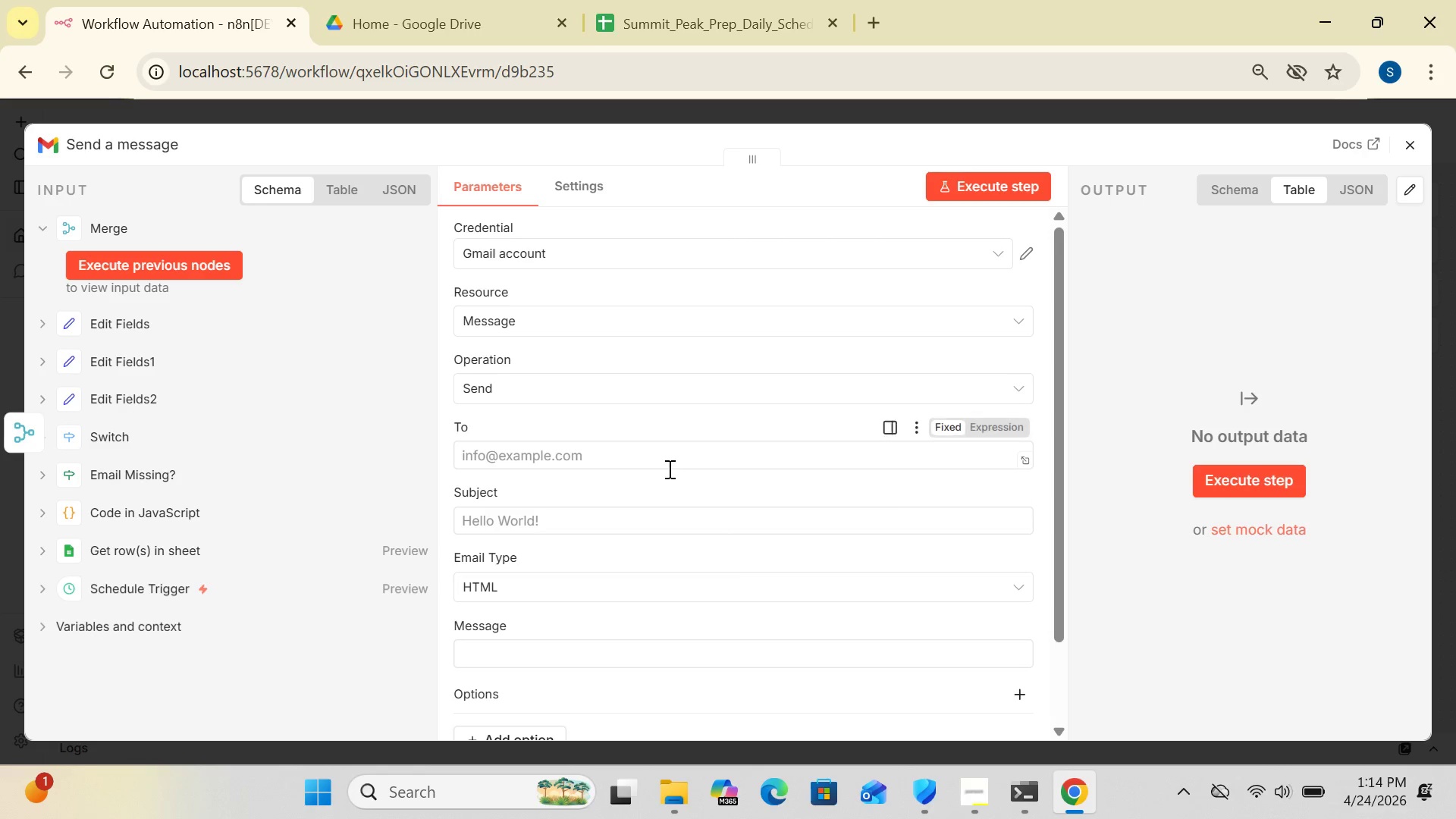 
left_click([667, 458])
 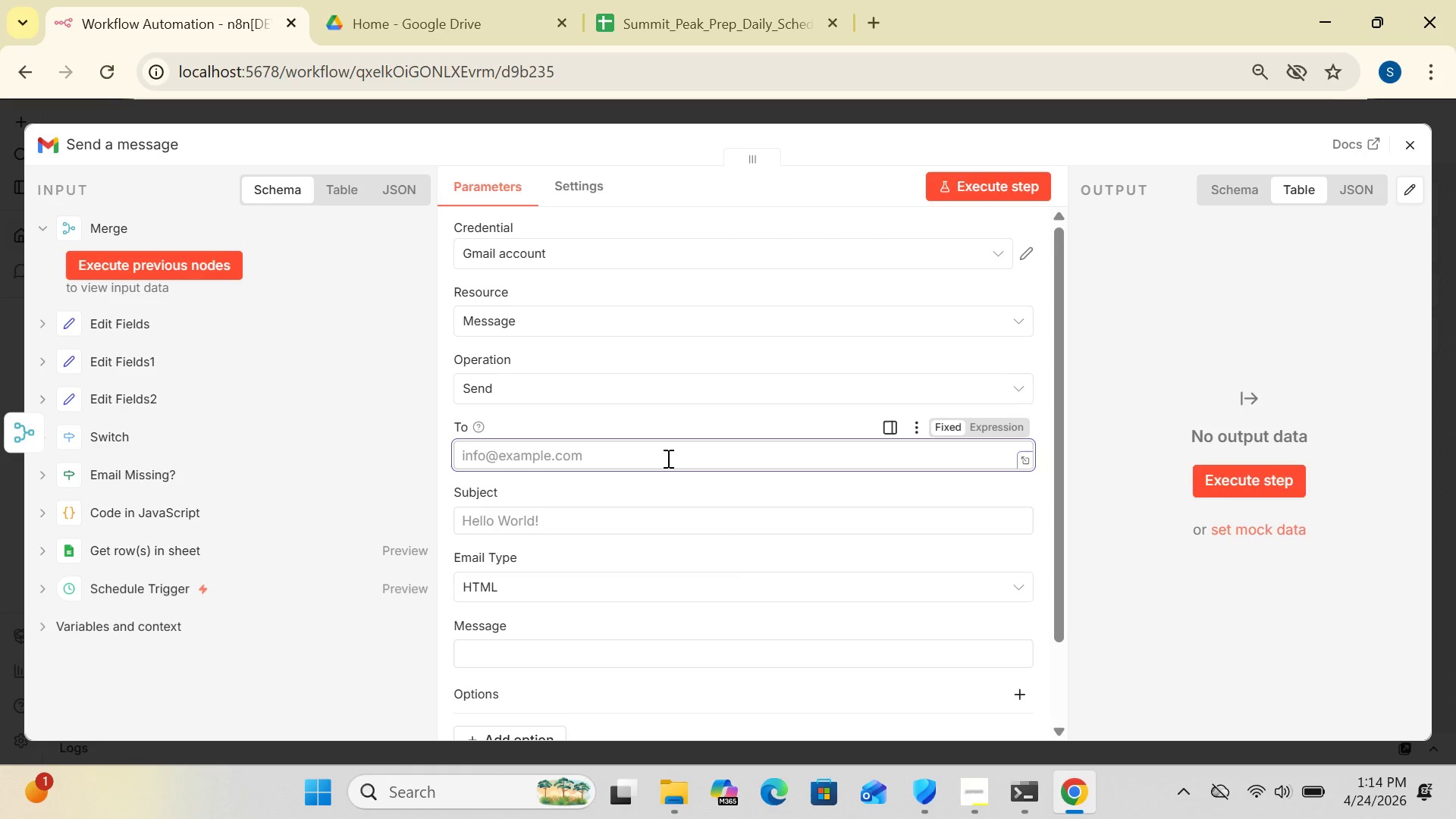 
type(sanabasra00009@gmail.com)
 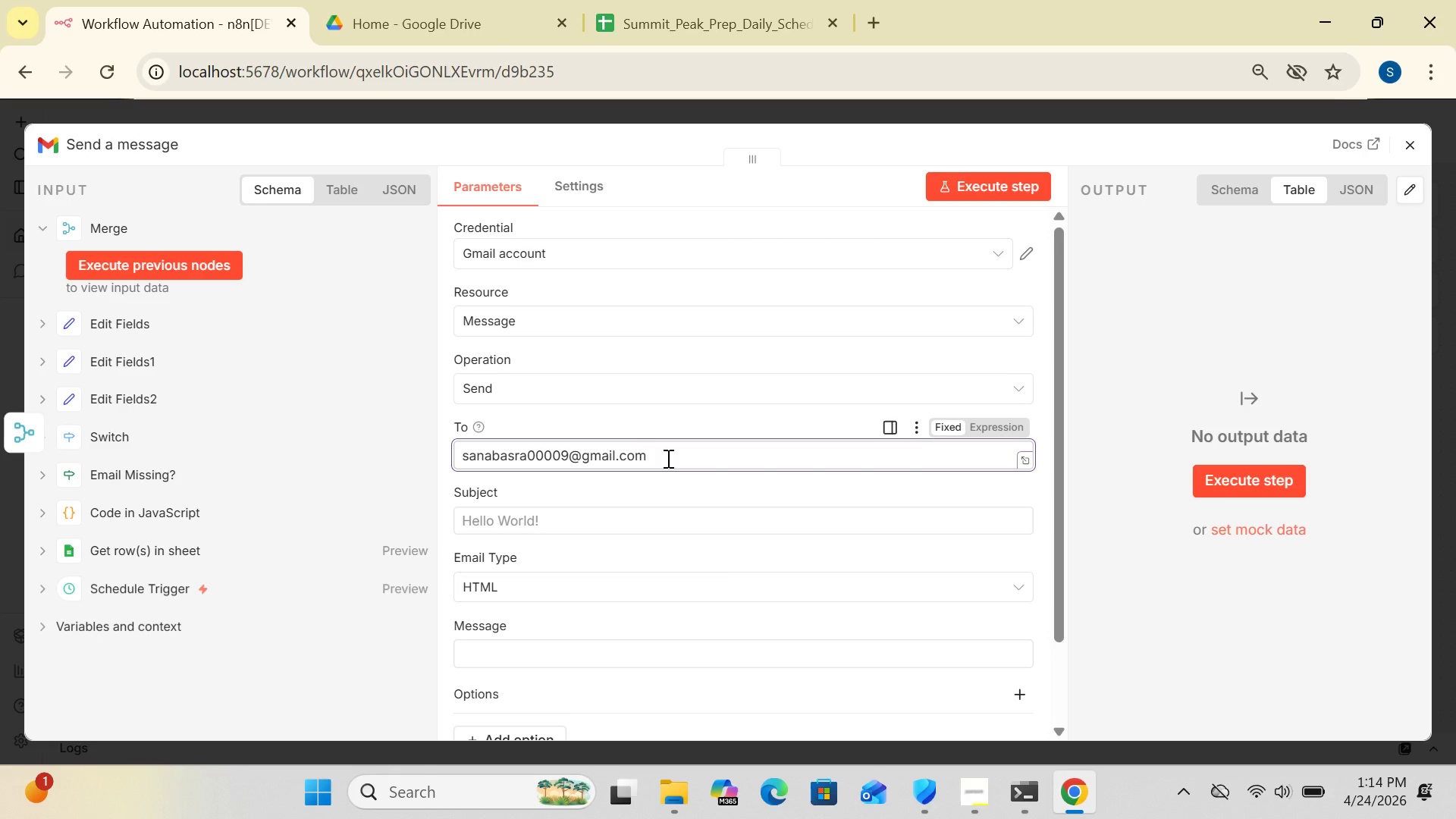 
hold_key(key=ControlLeft, duration=0.42)
 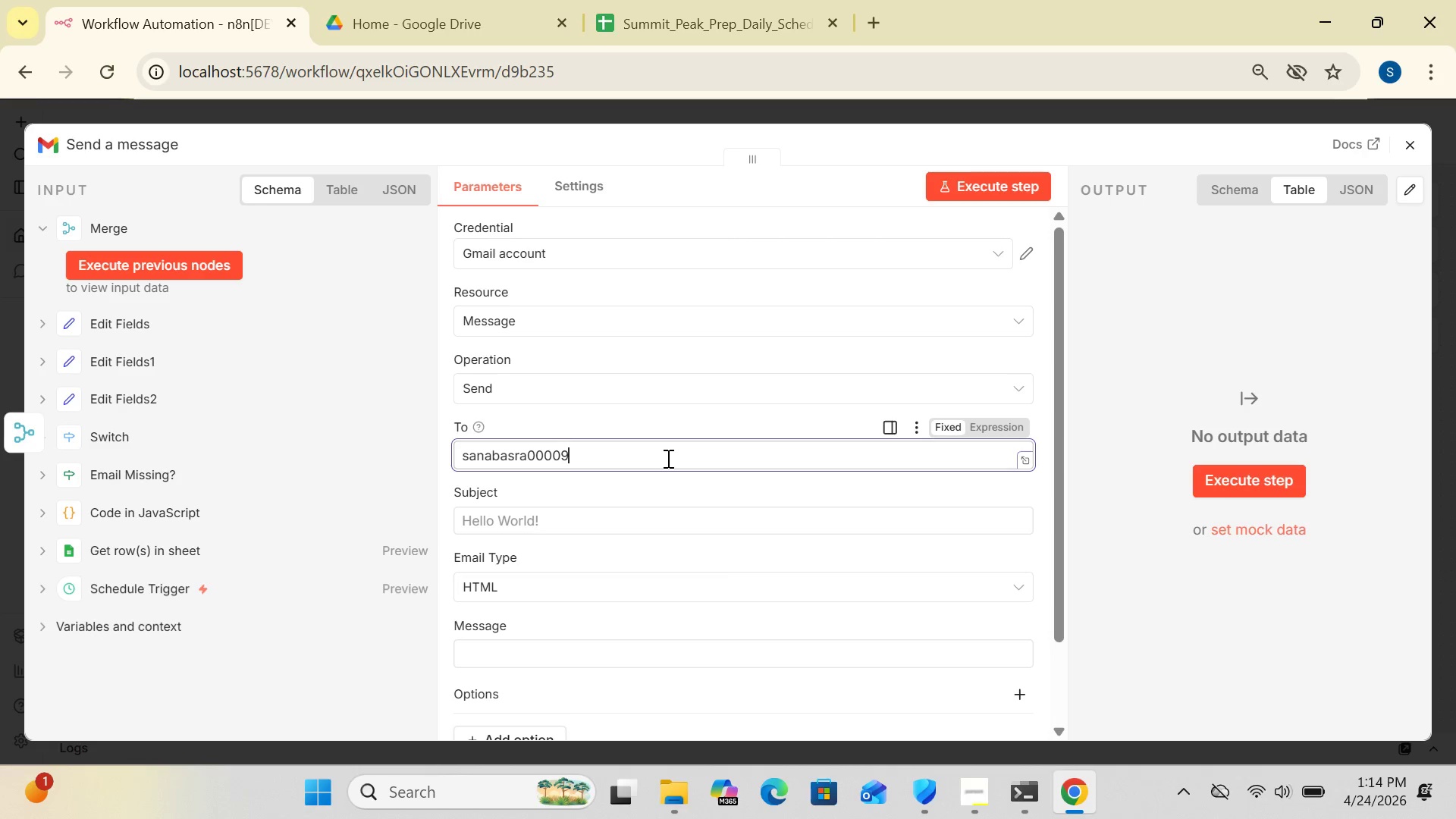 
left_click([566, 527])
 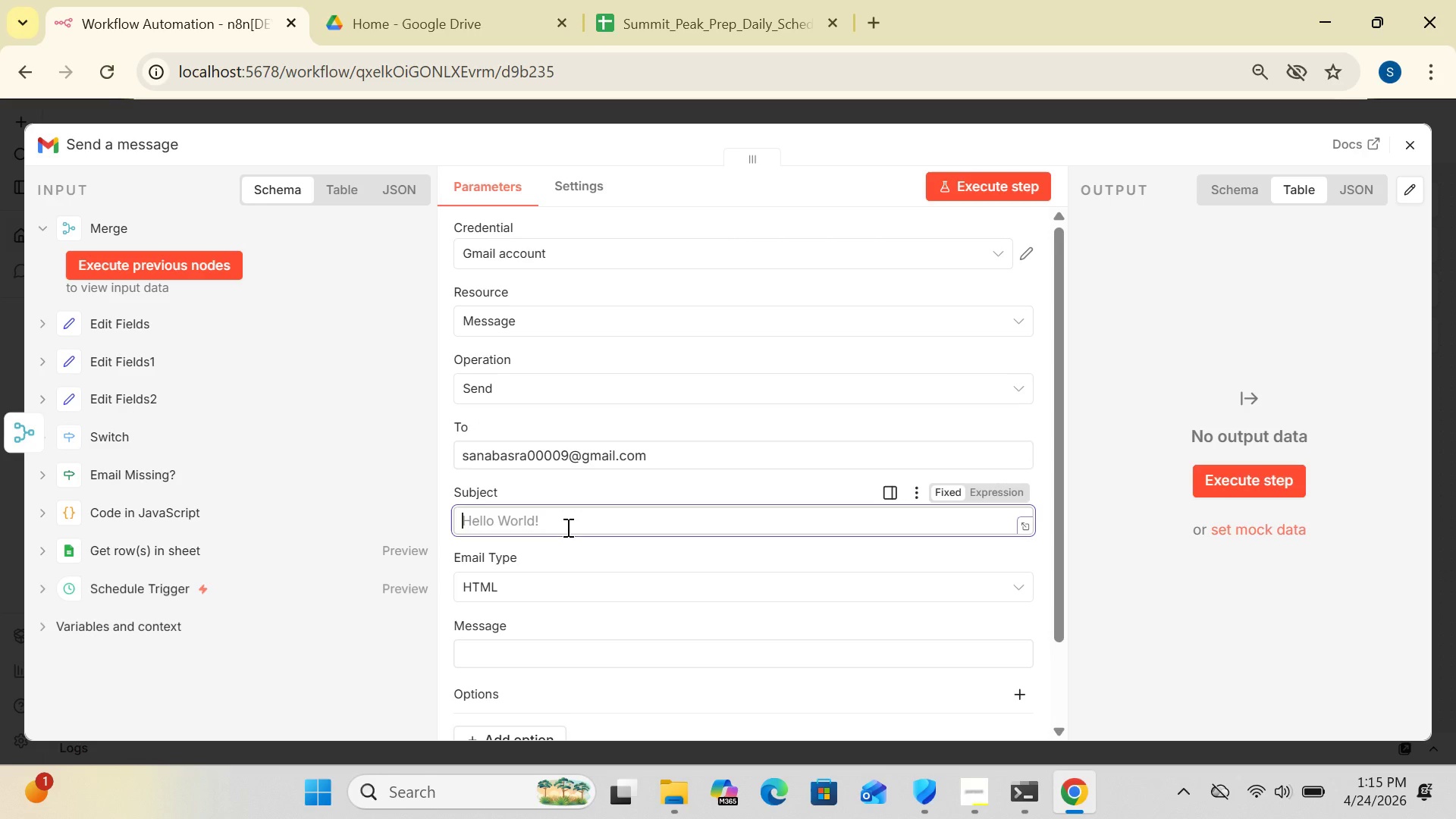 
type({{$json.message)
 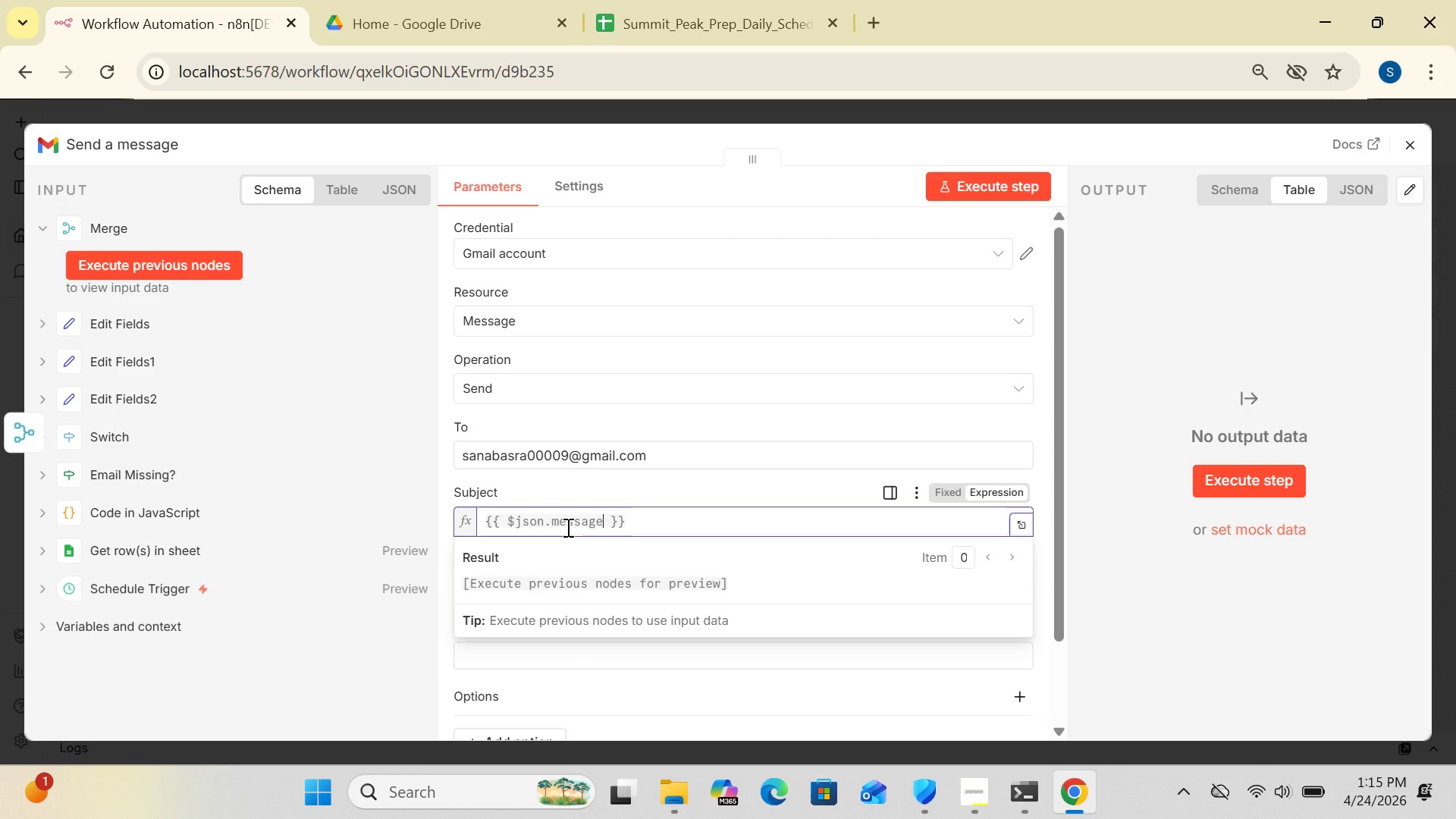 
type(_subject)
 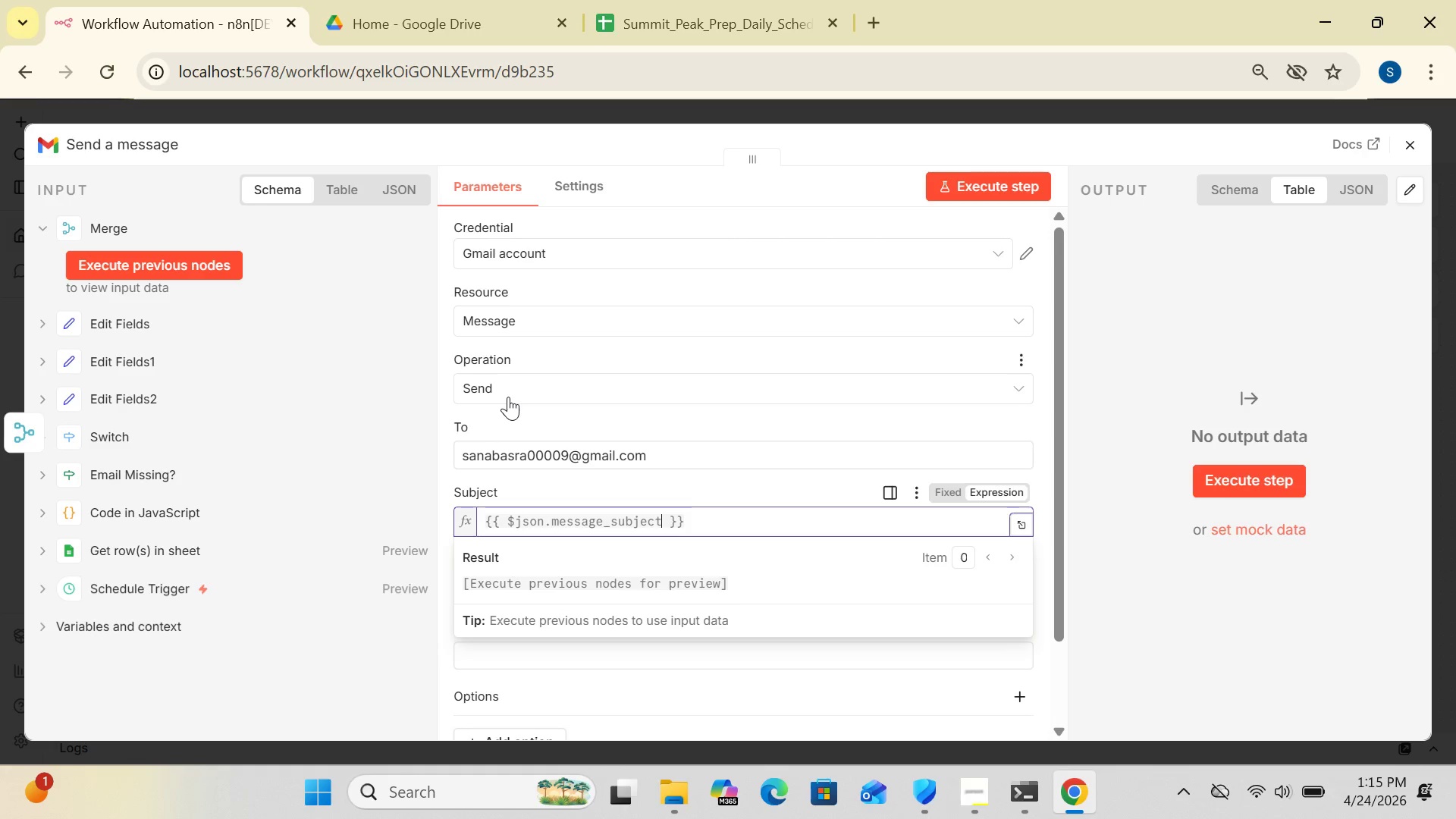 
left_click([1103, 414])
 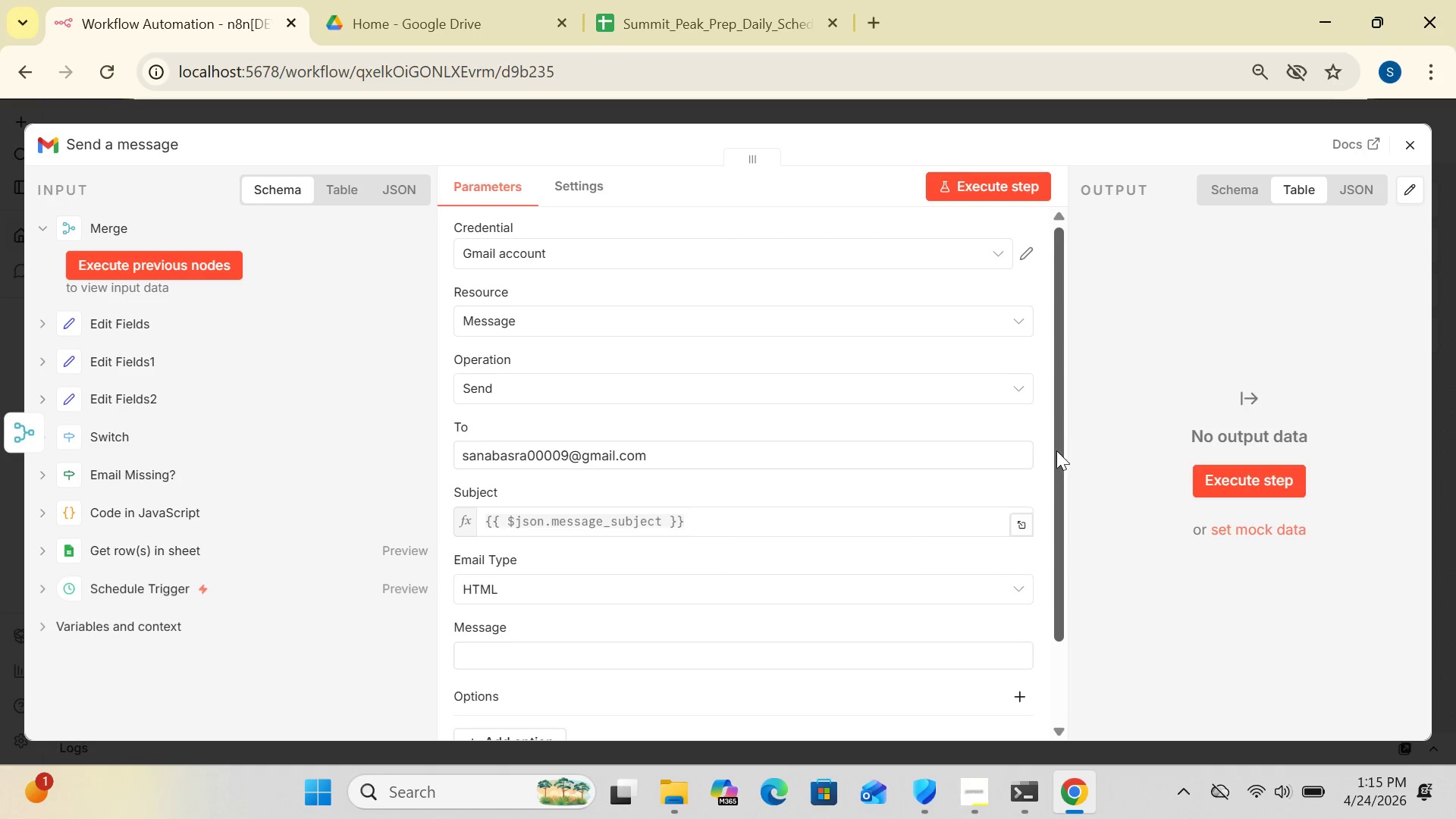 
left_click_drag(start_coordinate=[1056, 450], to_coordinate=[1060, 543])
 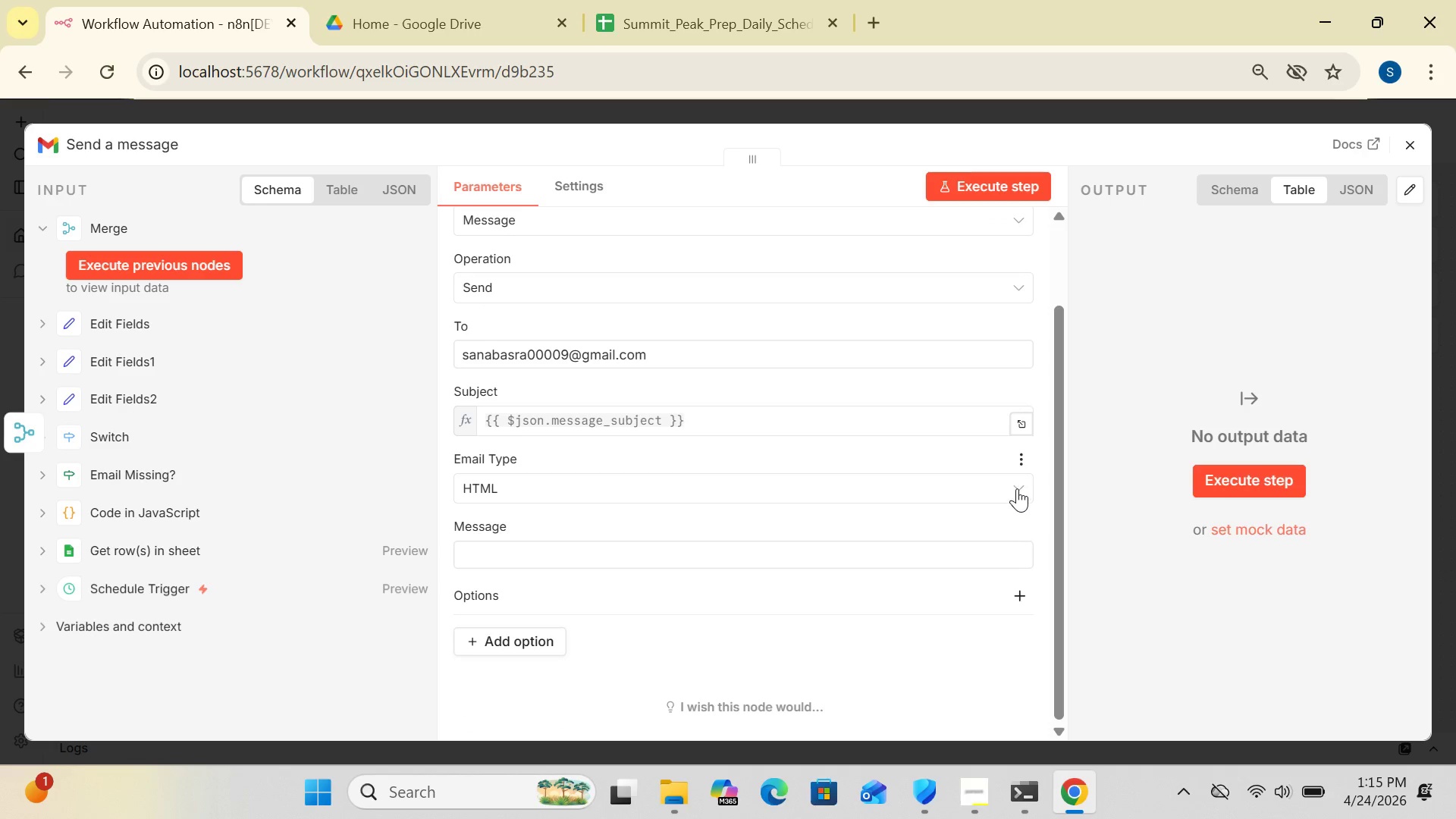 
left_click([1017, 487])
 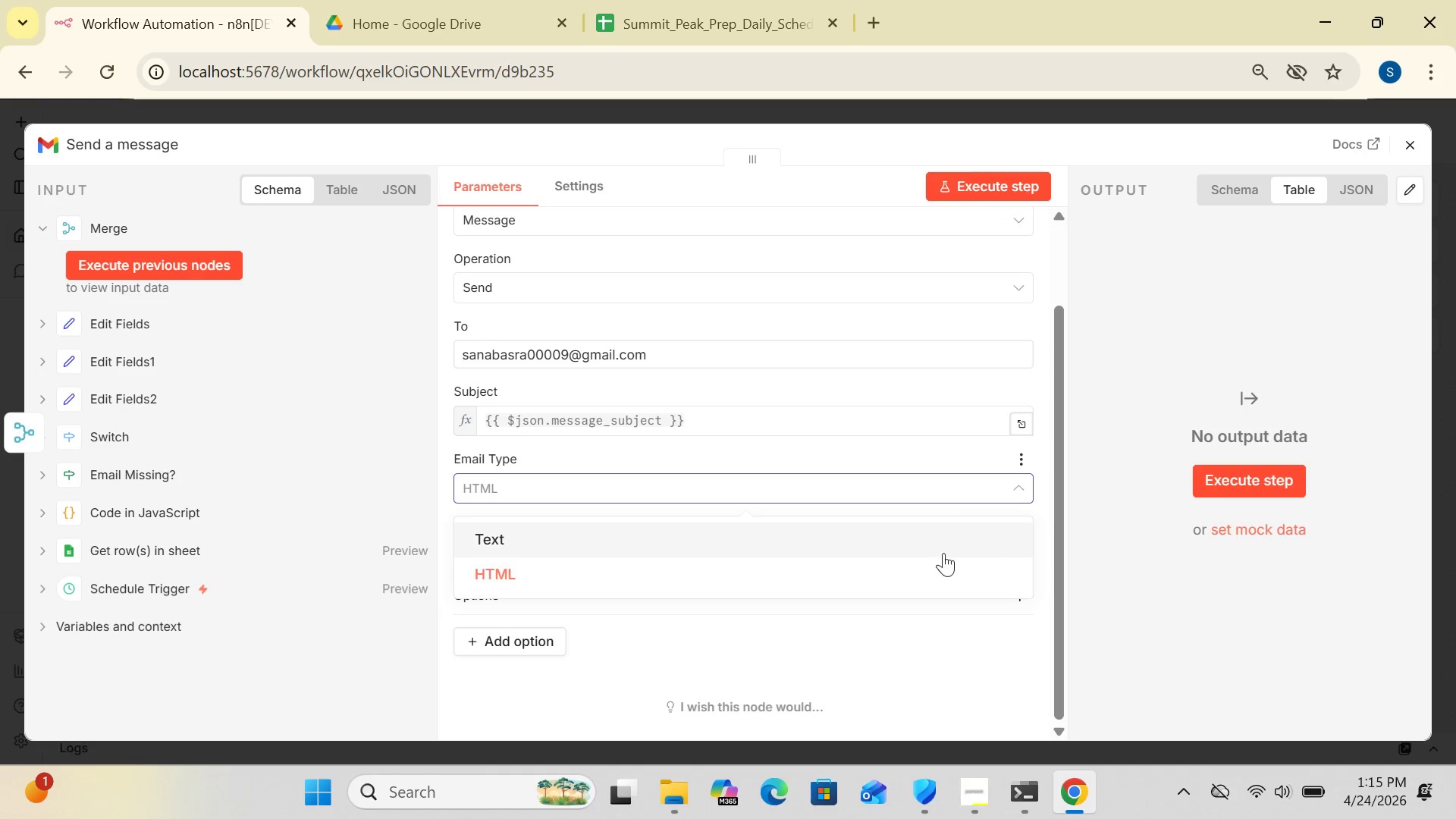 
left_click([940, 546])
 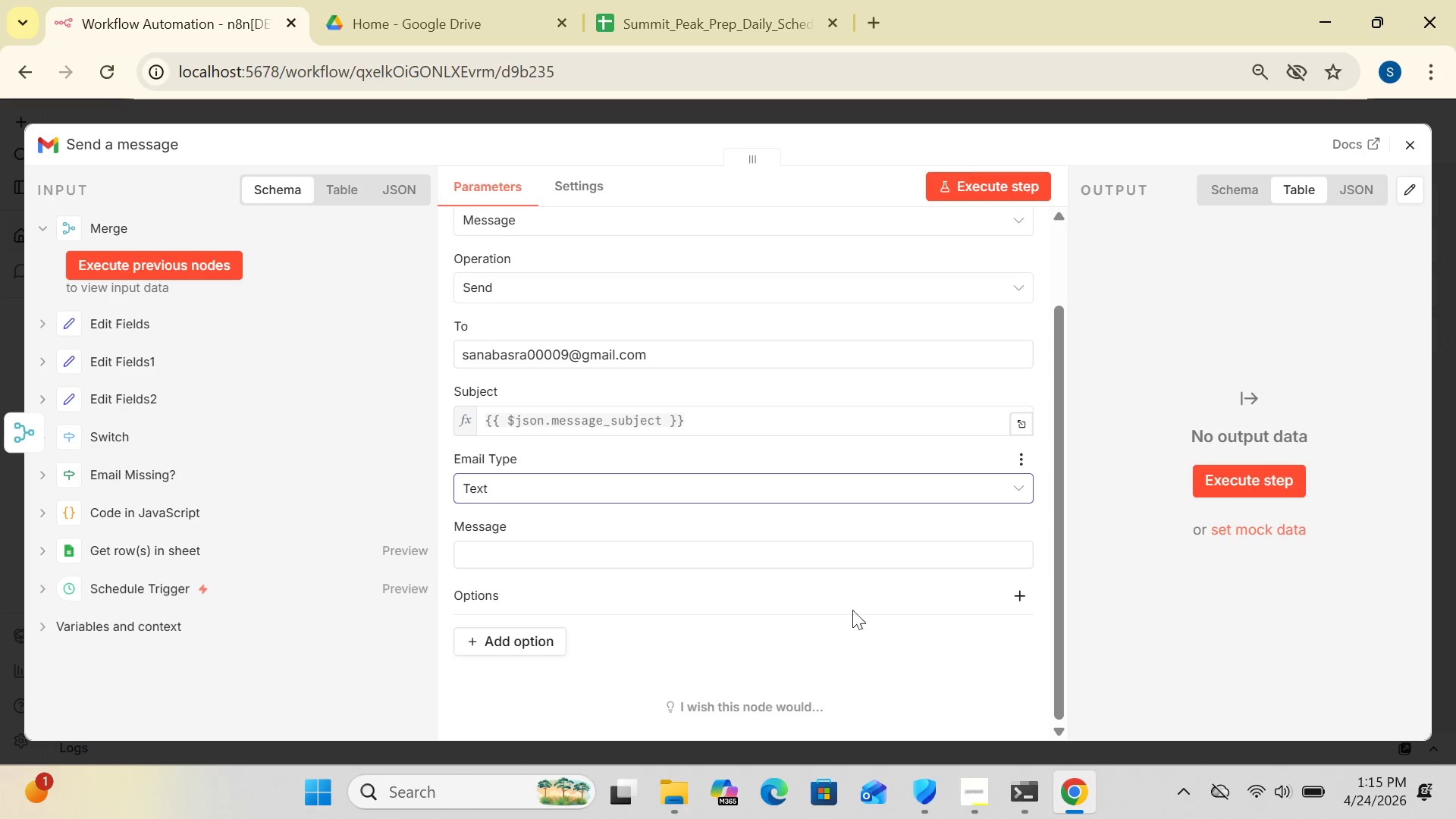 
left_click([781, 554])
 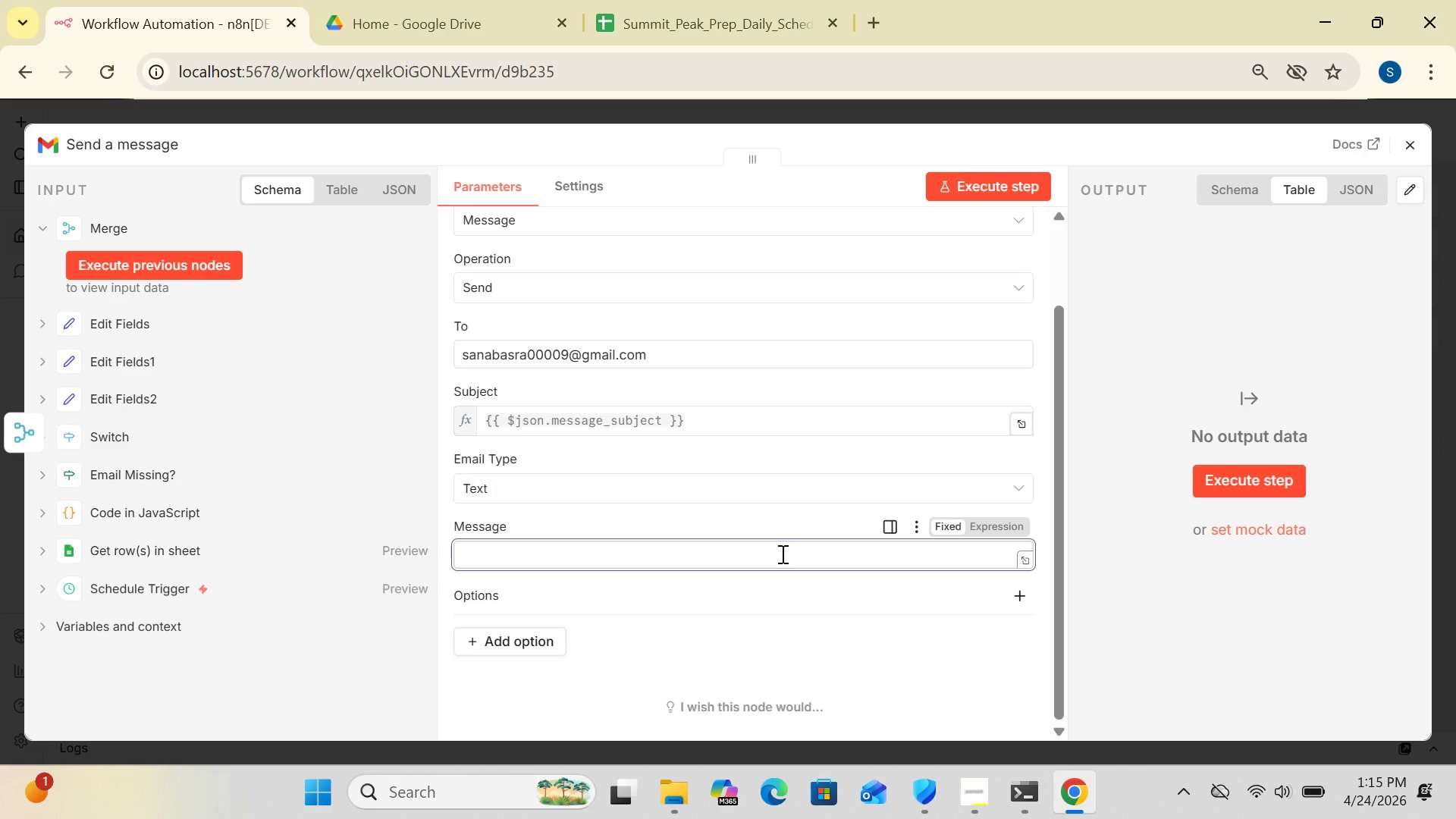 
key(Shift+BracketLeft)
 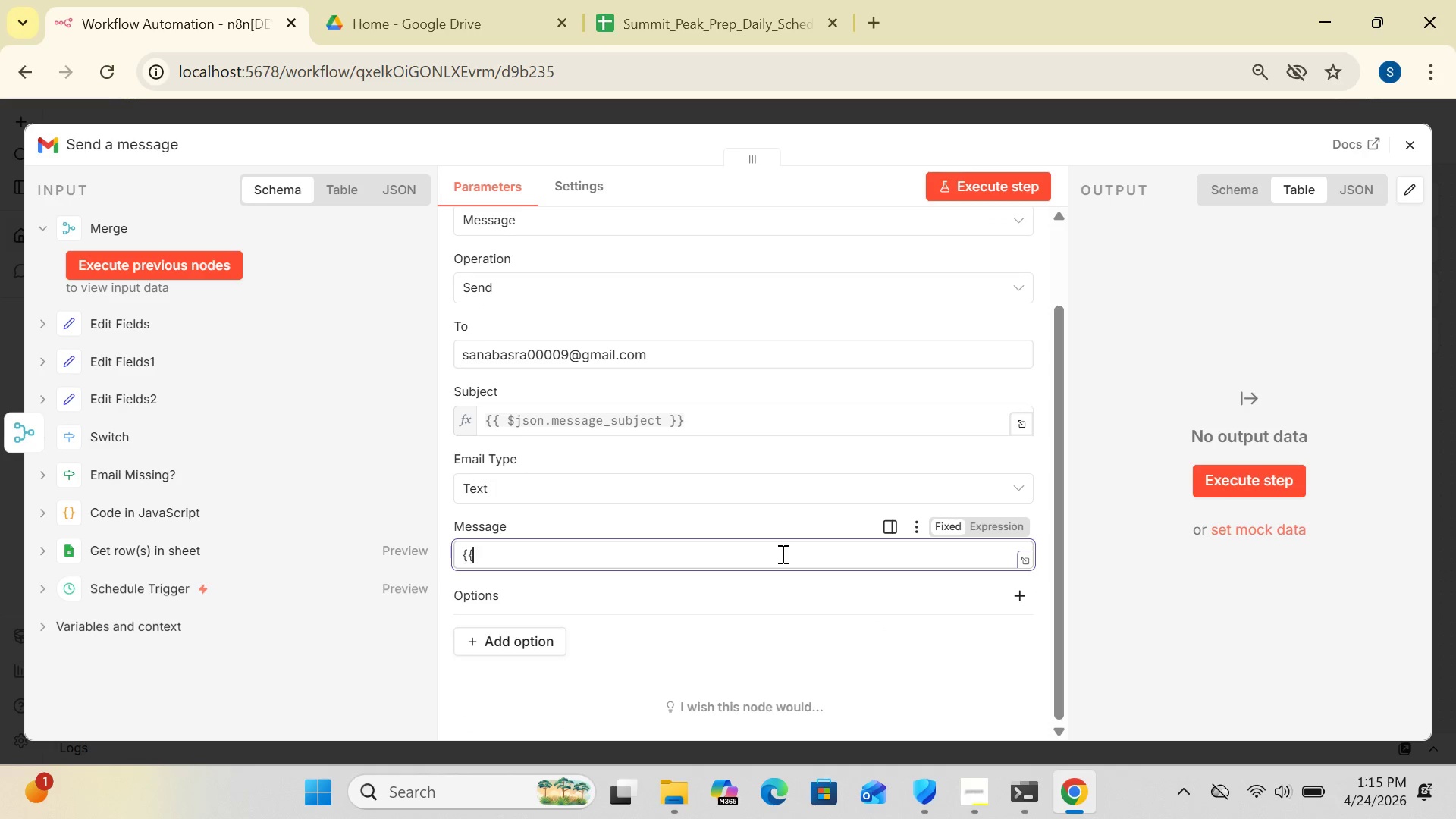 
key(Shift+BracketLeft)
 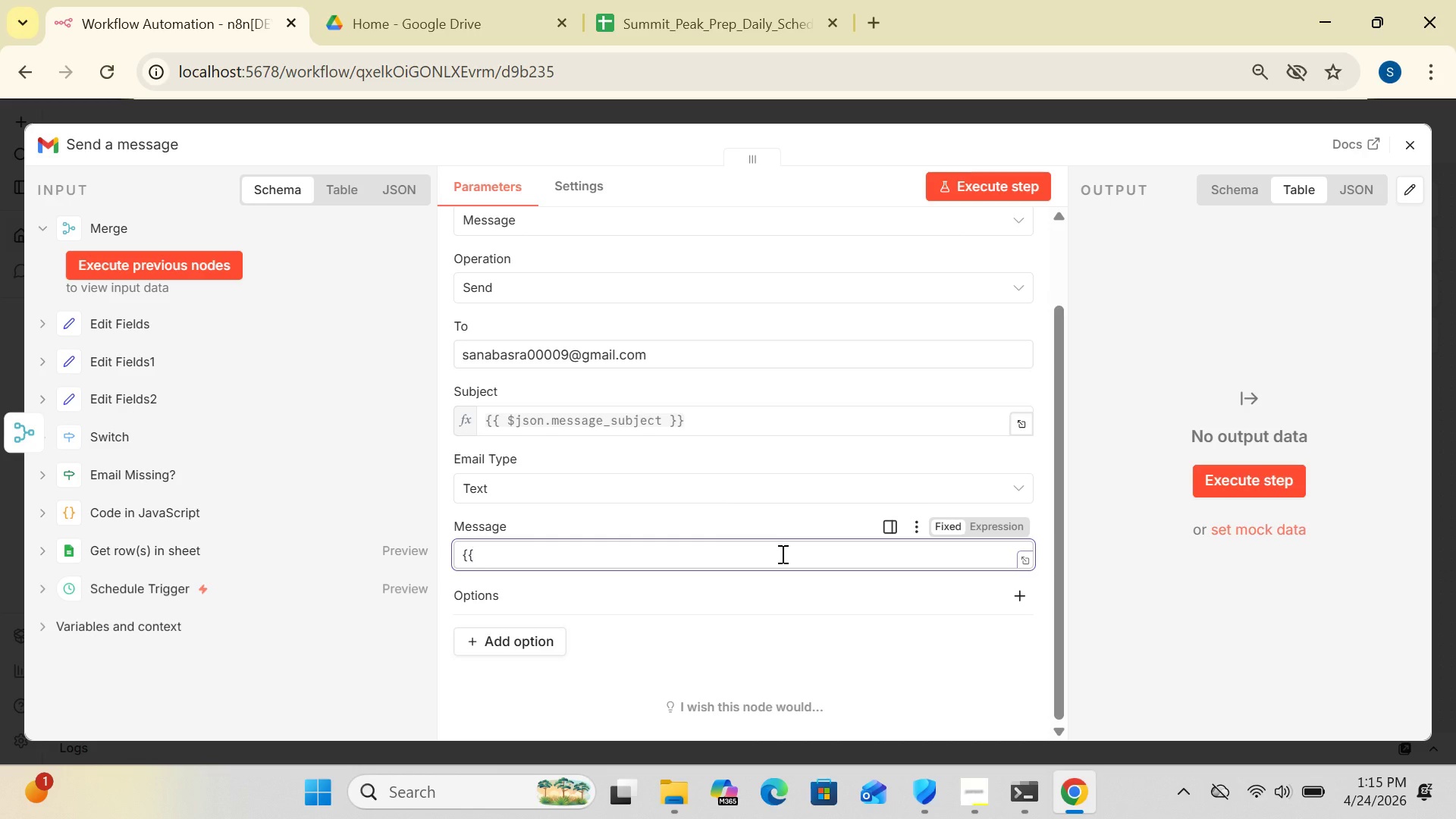 
key(Shift+4)
 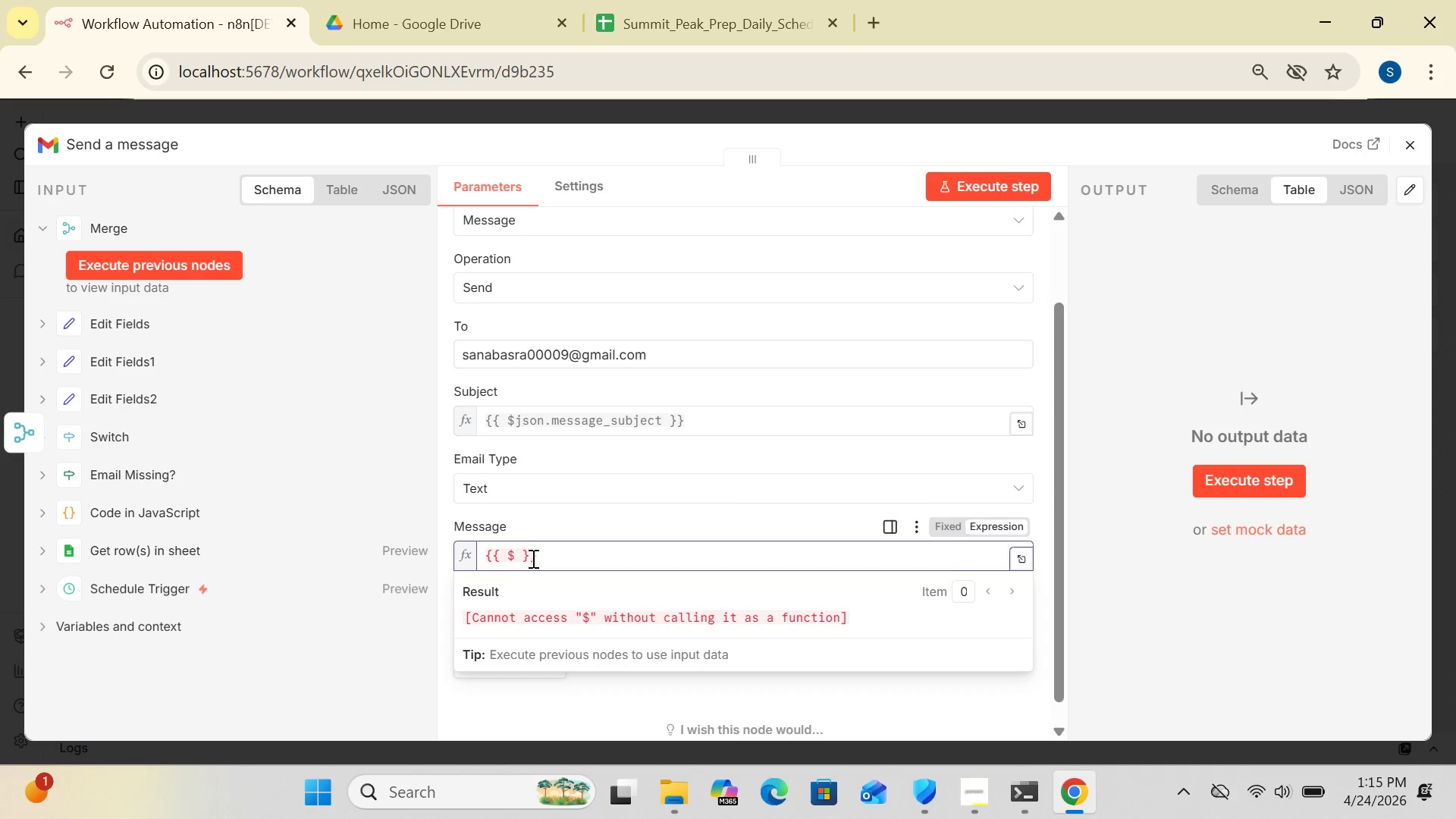 
left_click([517, 556])
 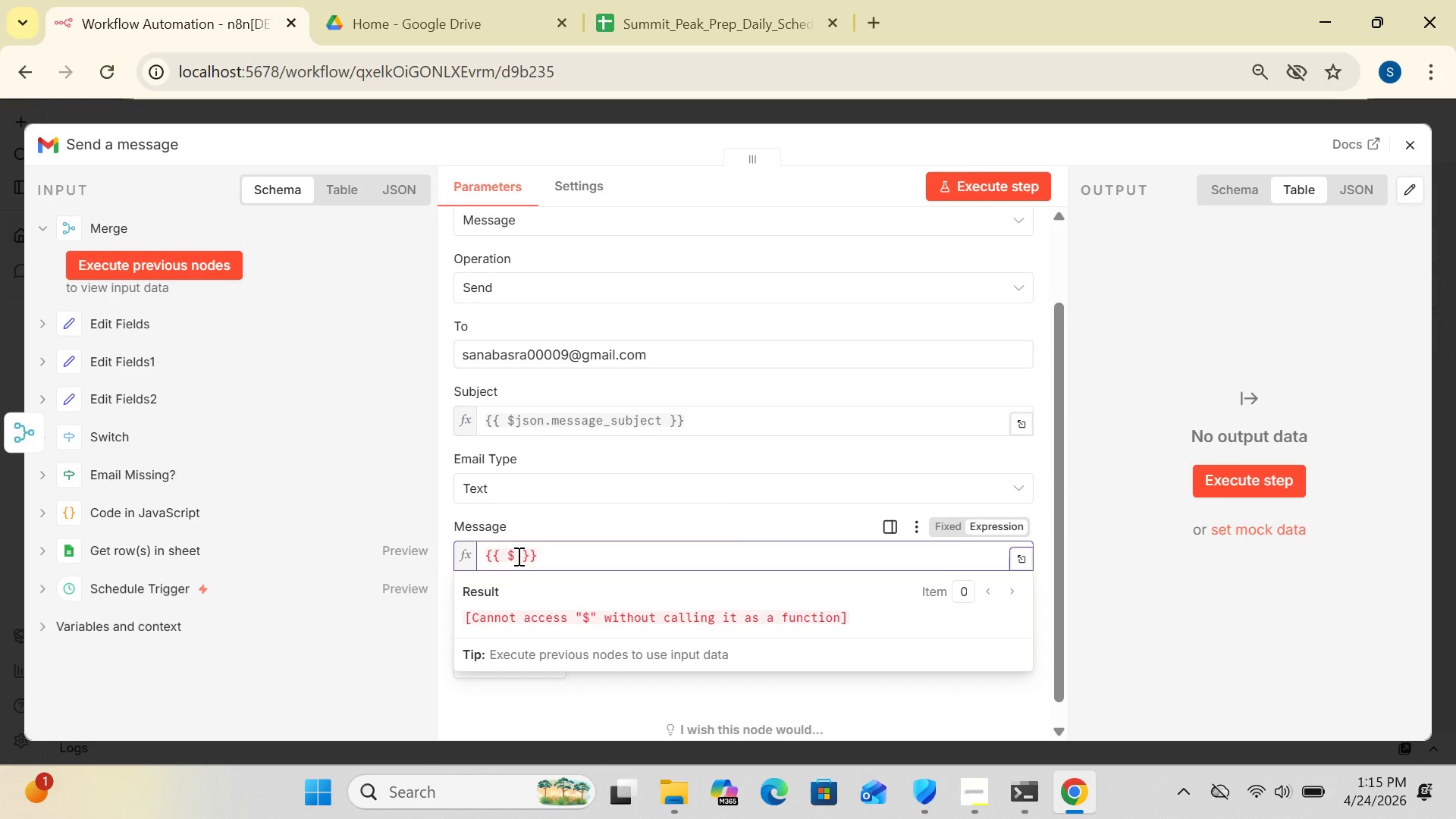 
type(json)
 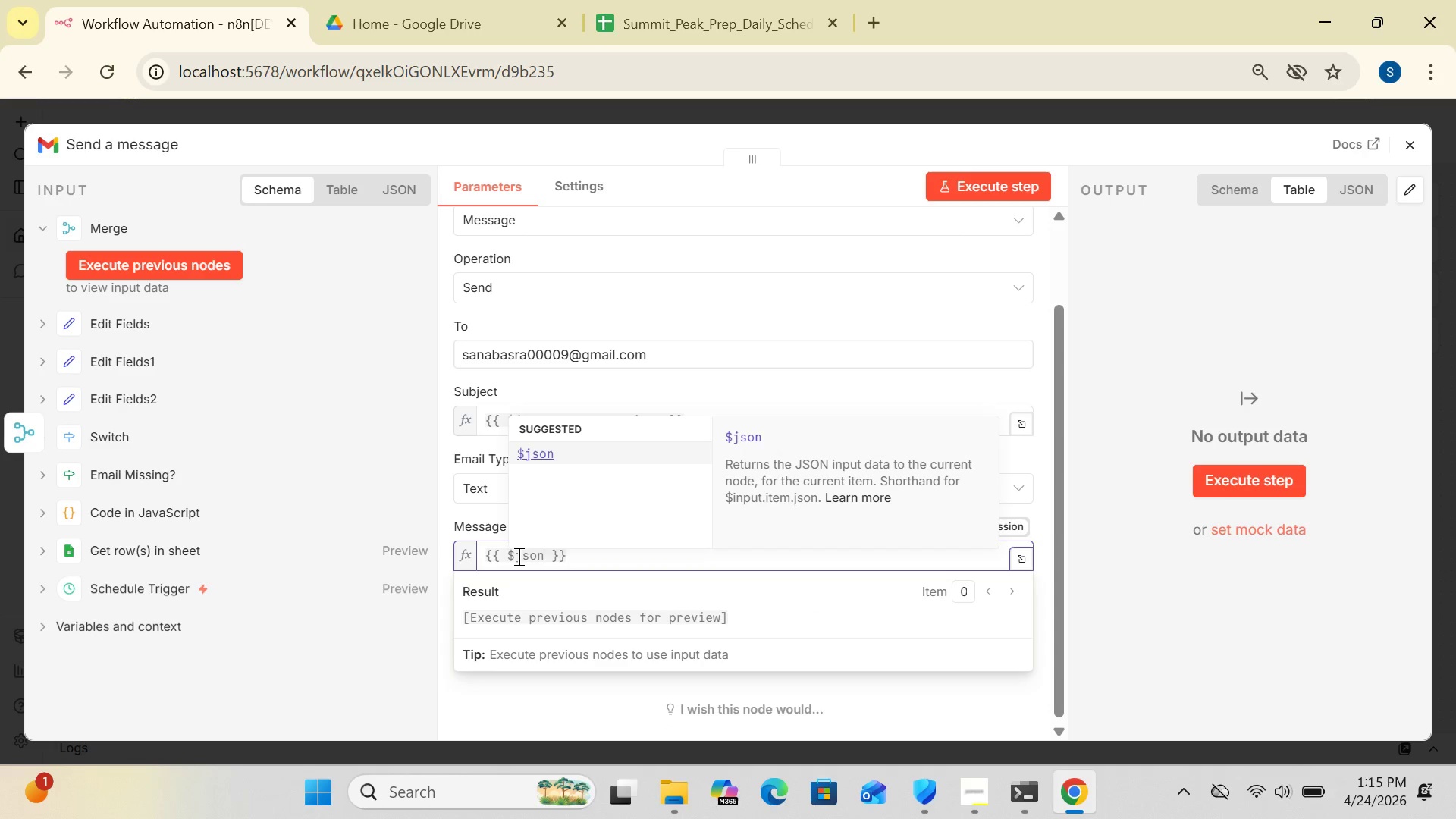 
type(.message_body)
 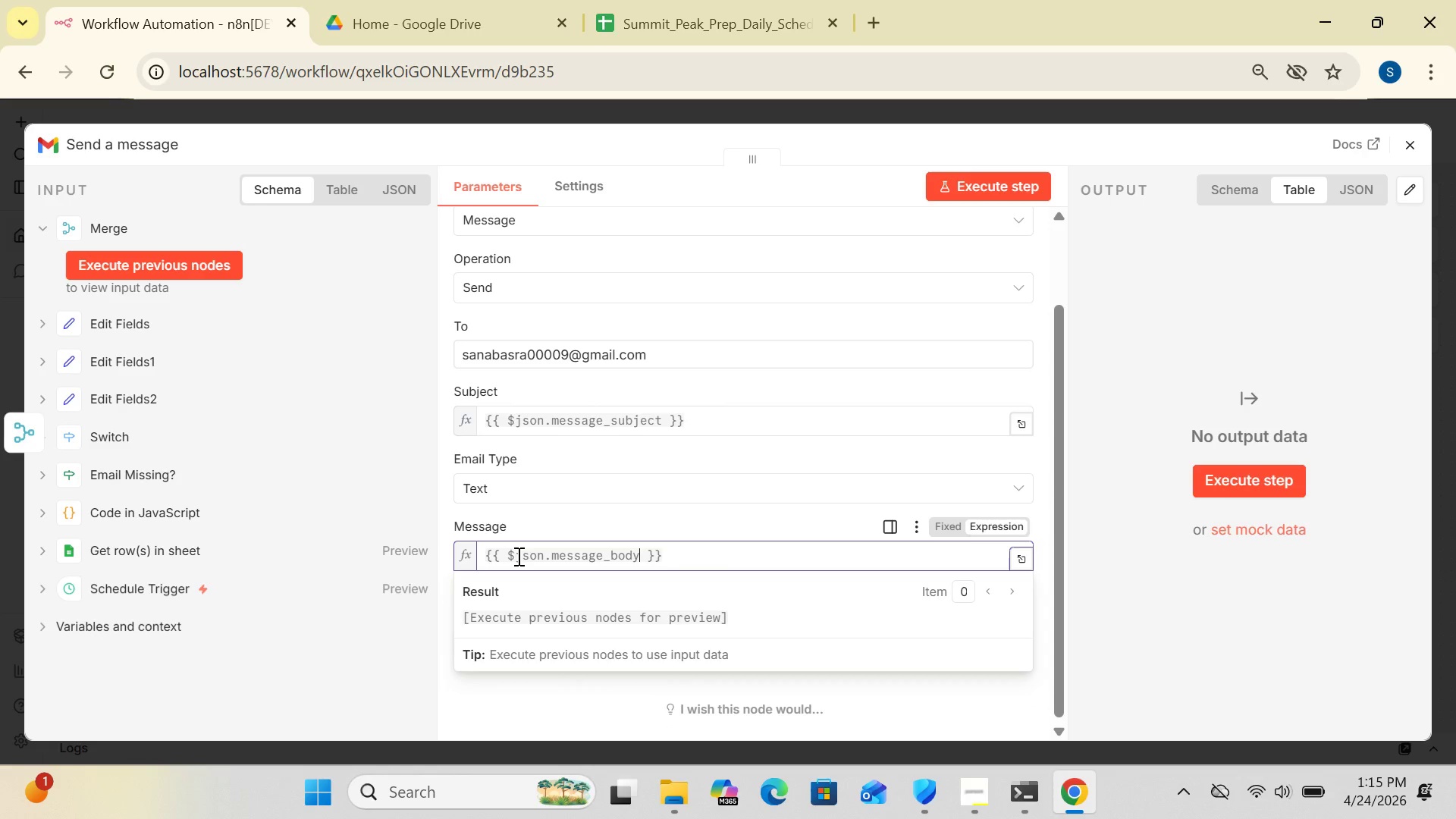 
wait(5.86)
 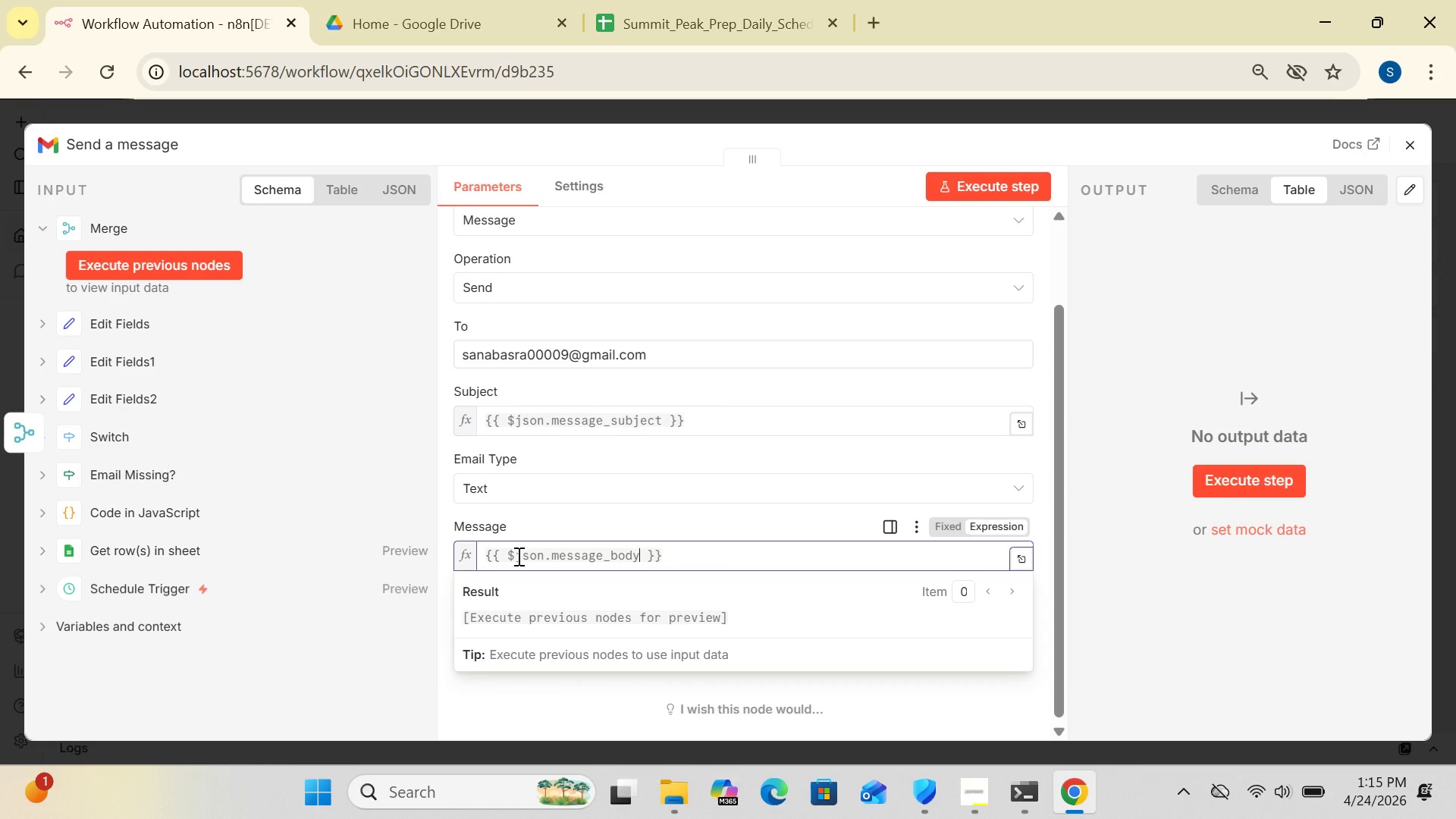 
left_click([398, 634])
 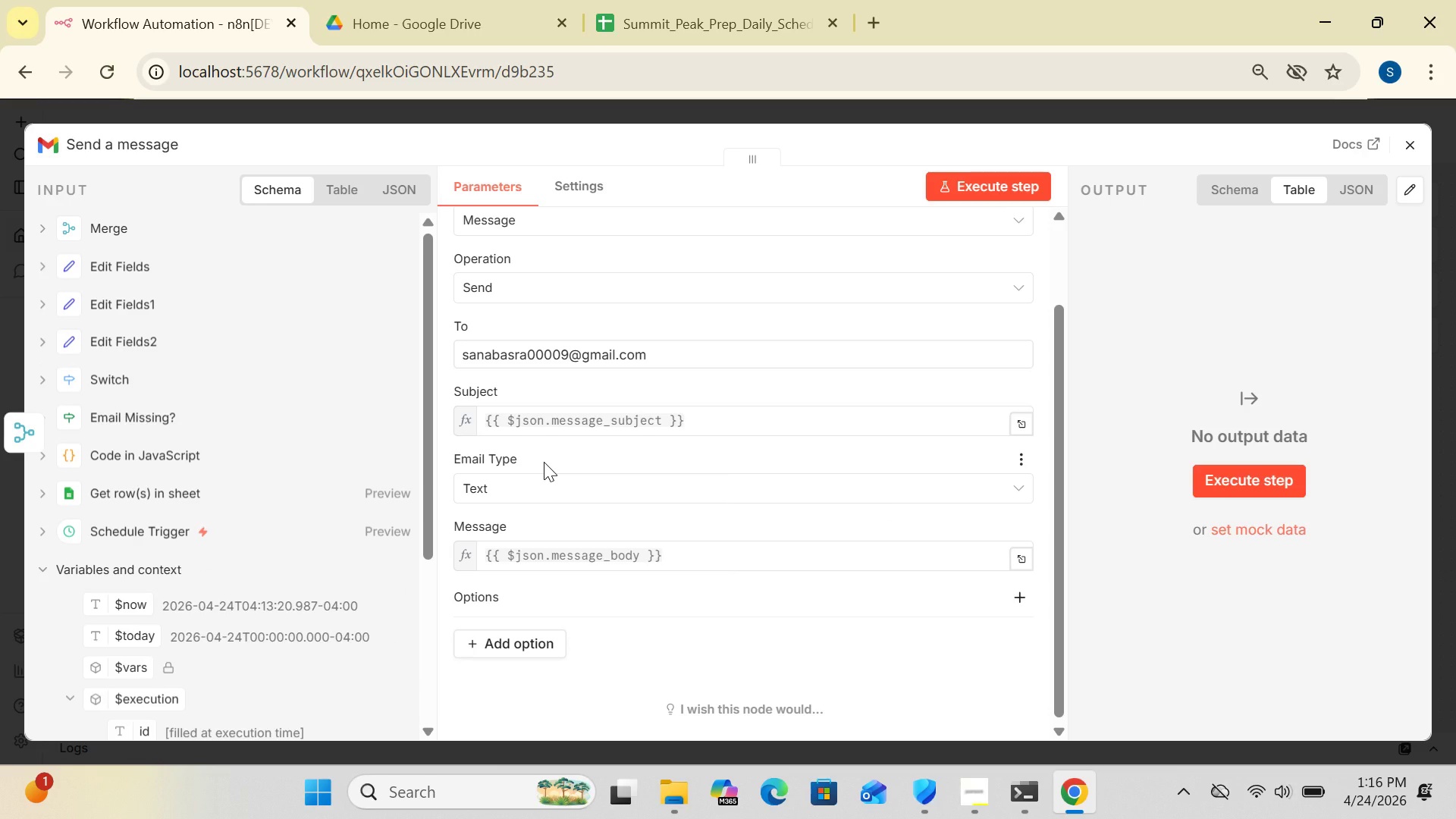 
wait(10.12)
 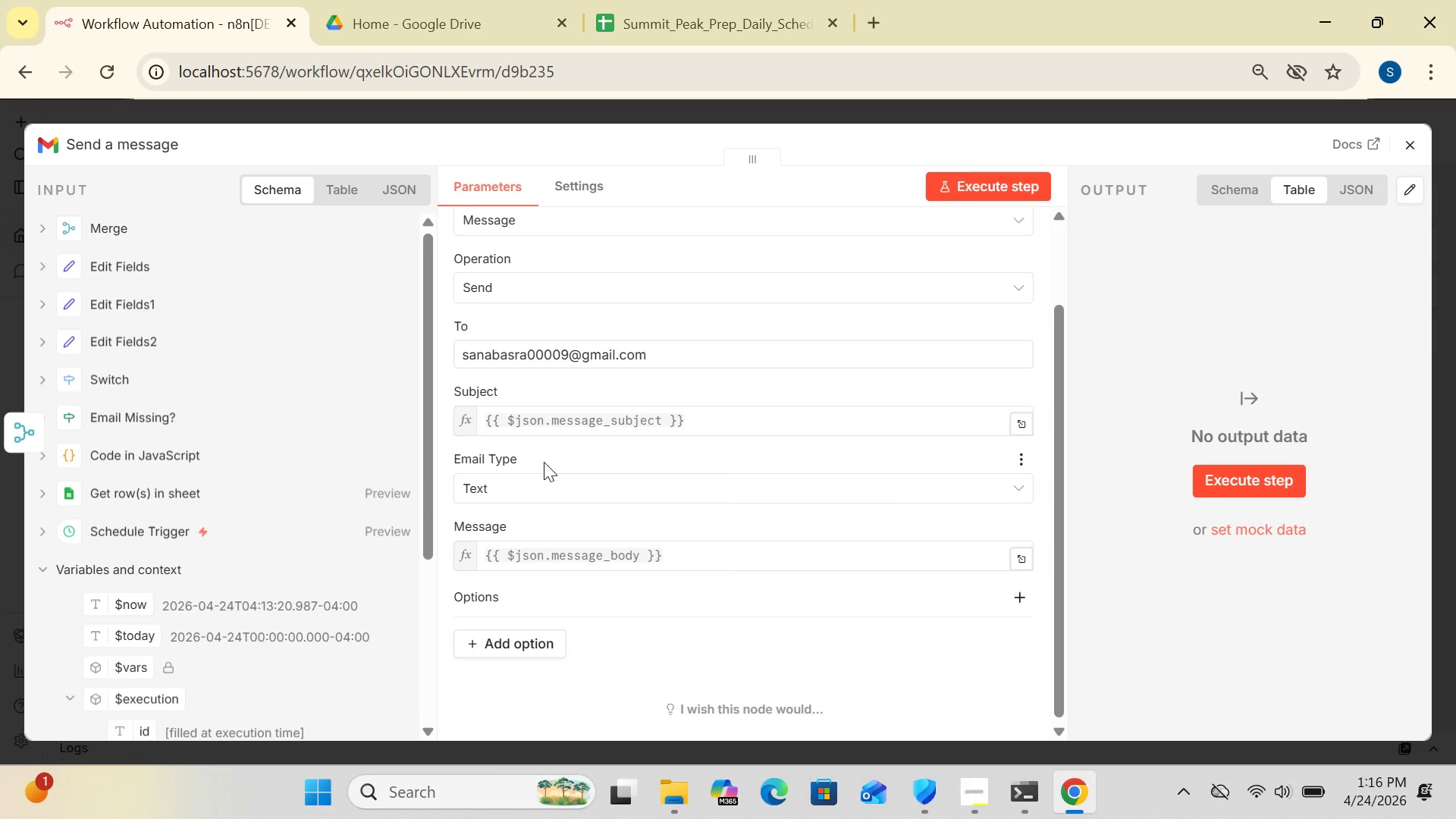 
left_click([1407, 146])
 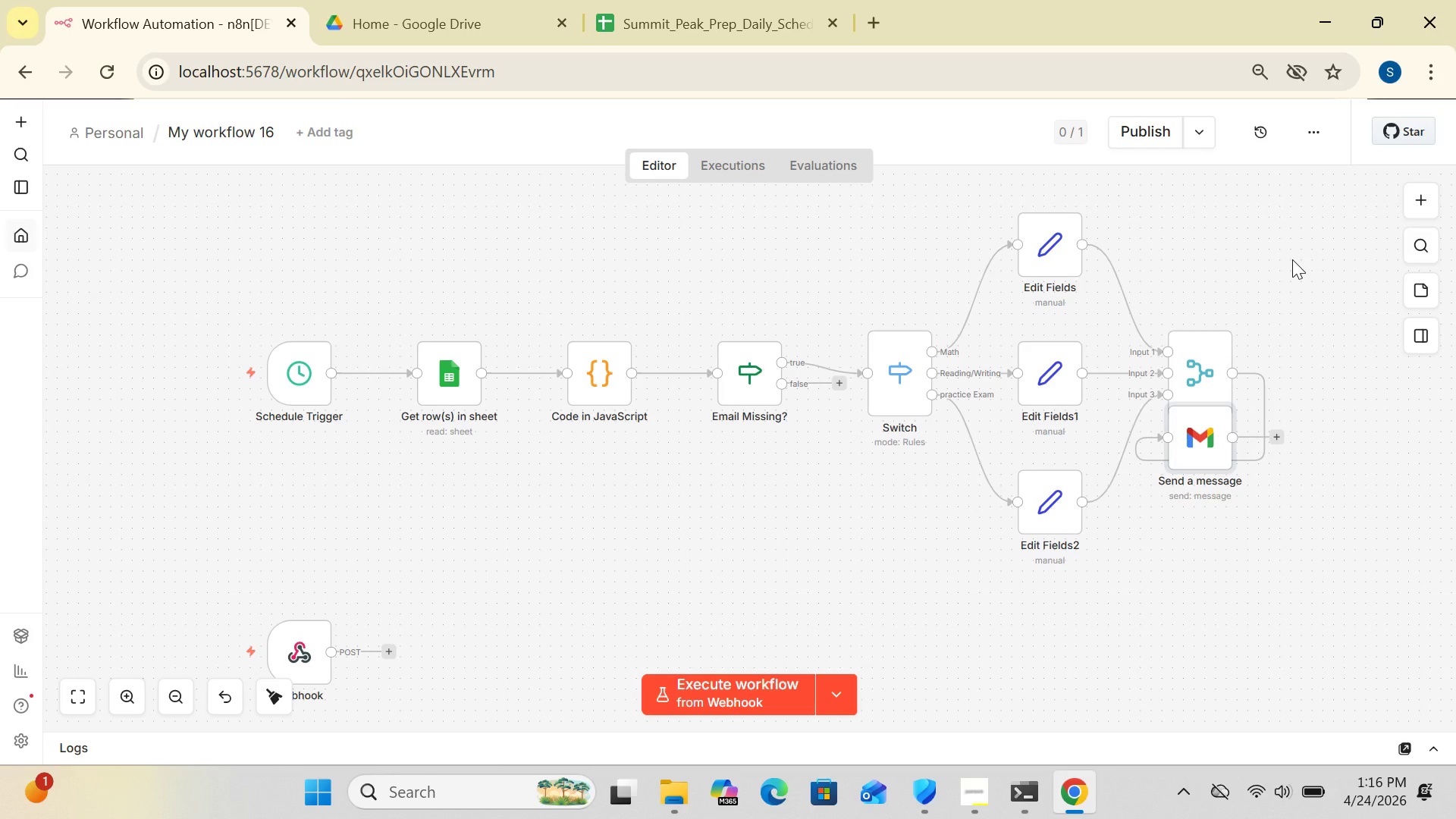 
wait(16.81)
 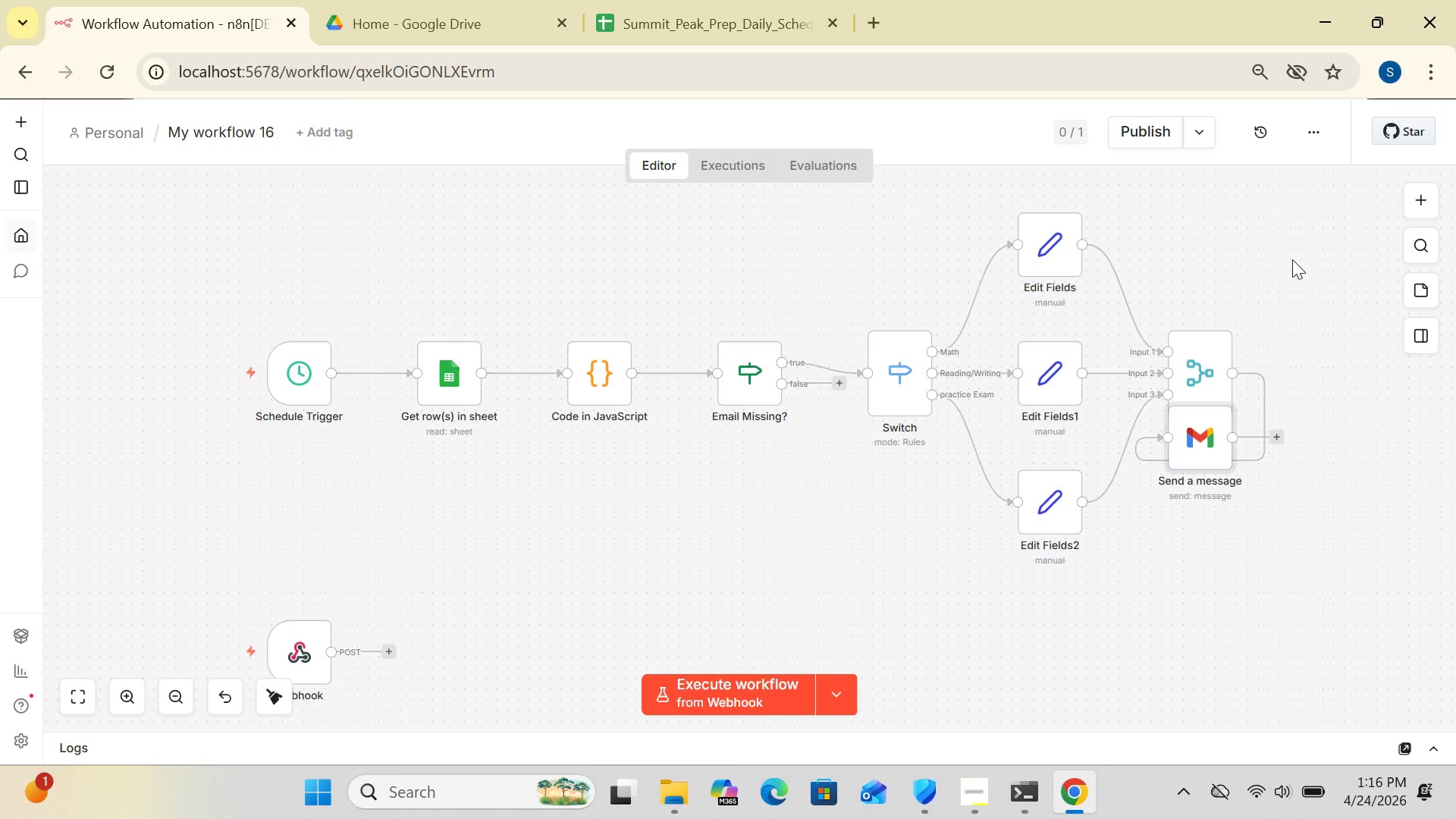 
right_click([463, 468])
 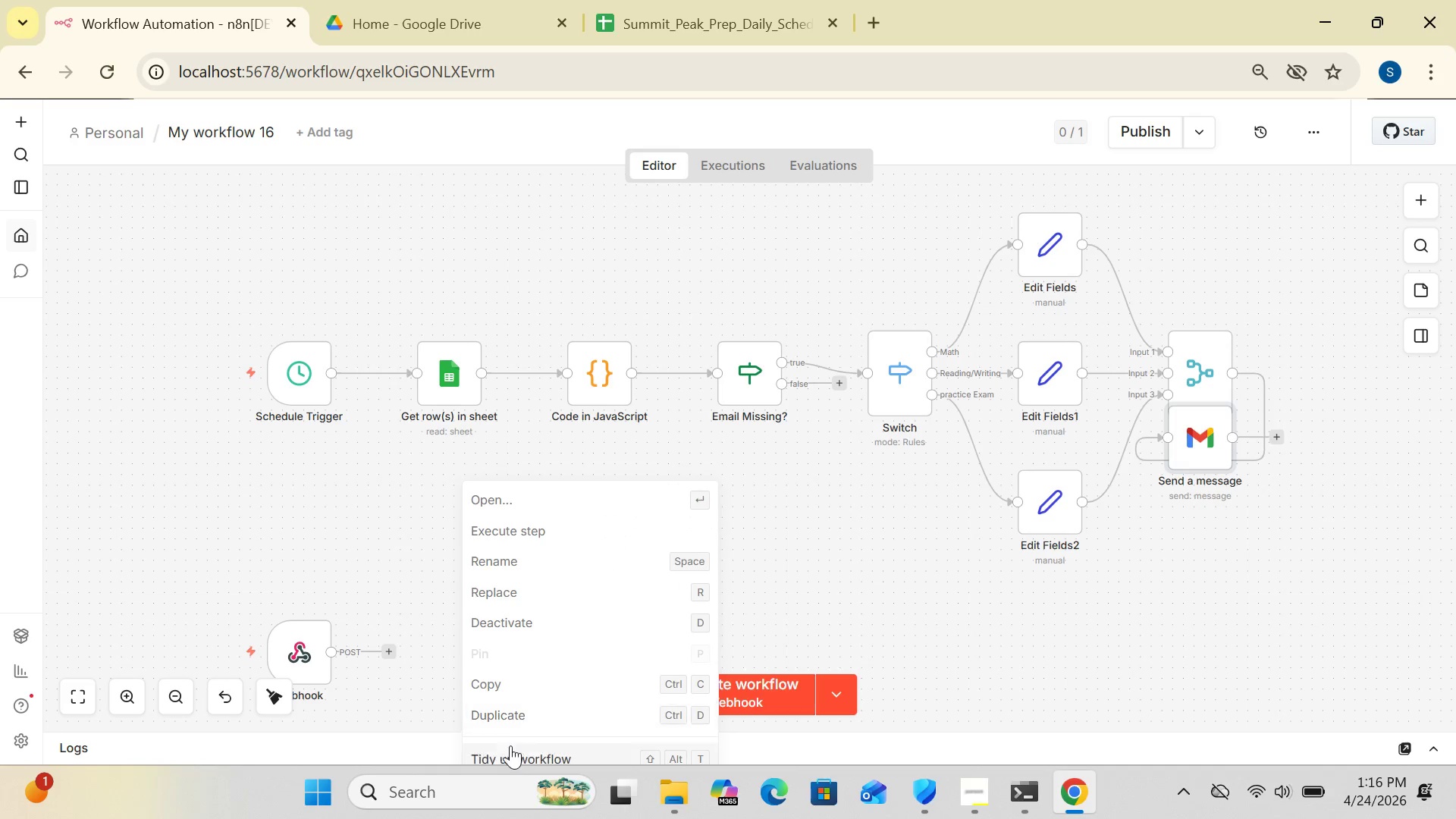 
left_click([510, 757])
 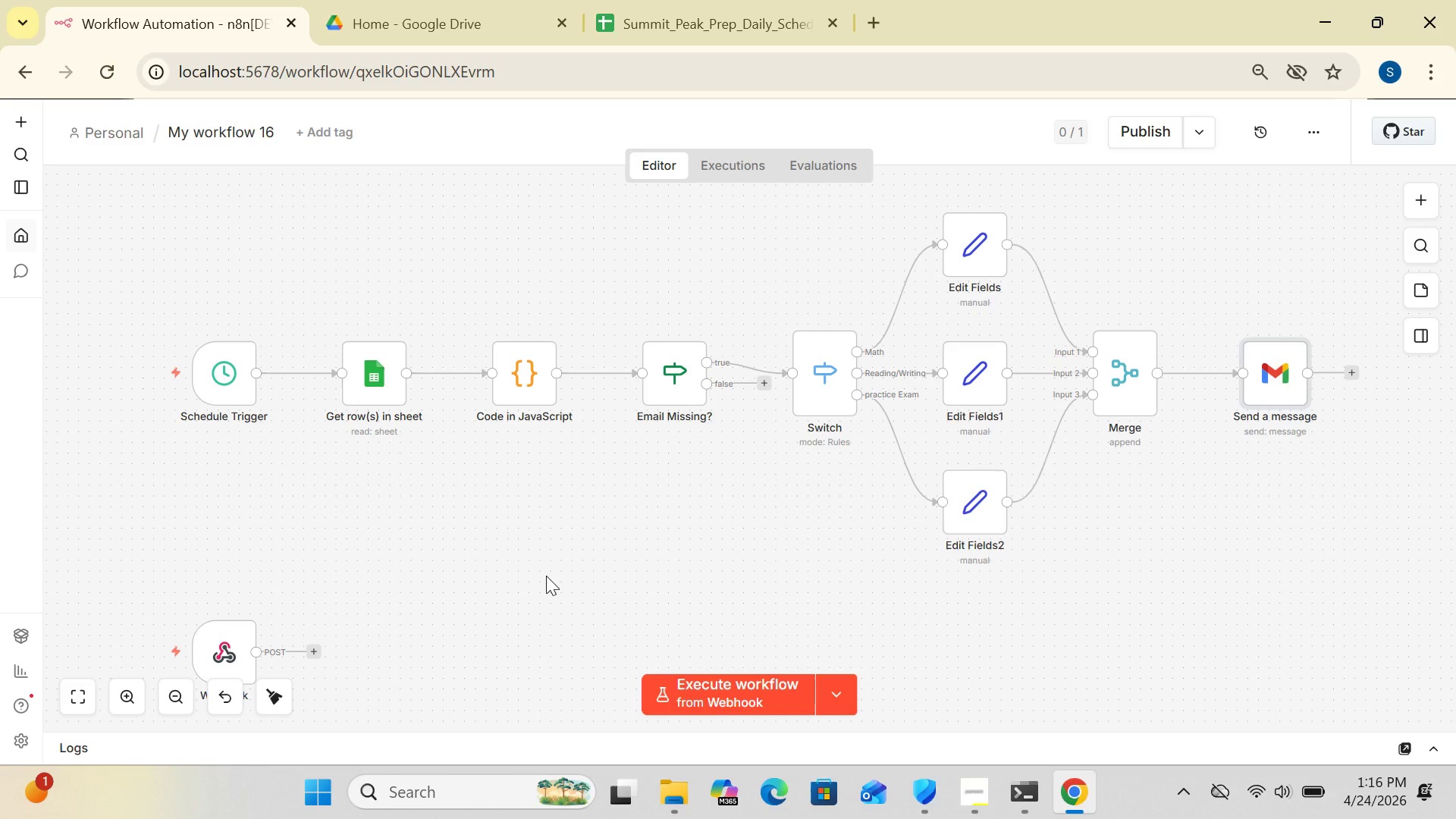 
wait(8.05)
 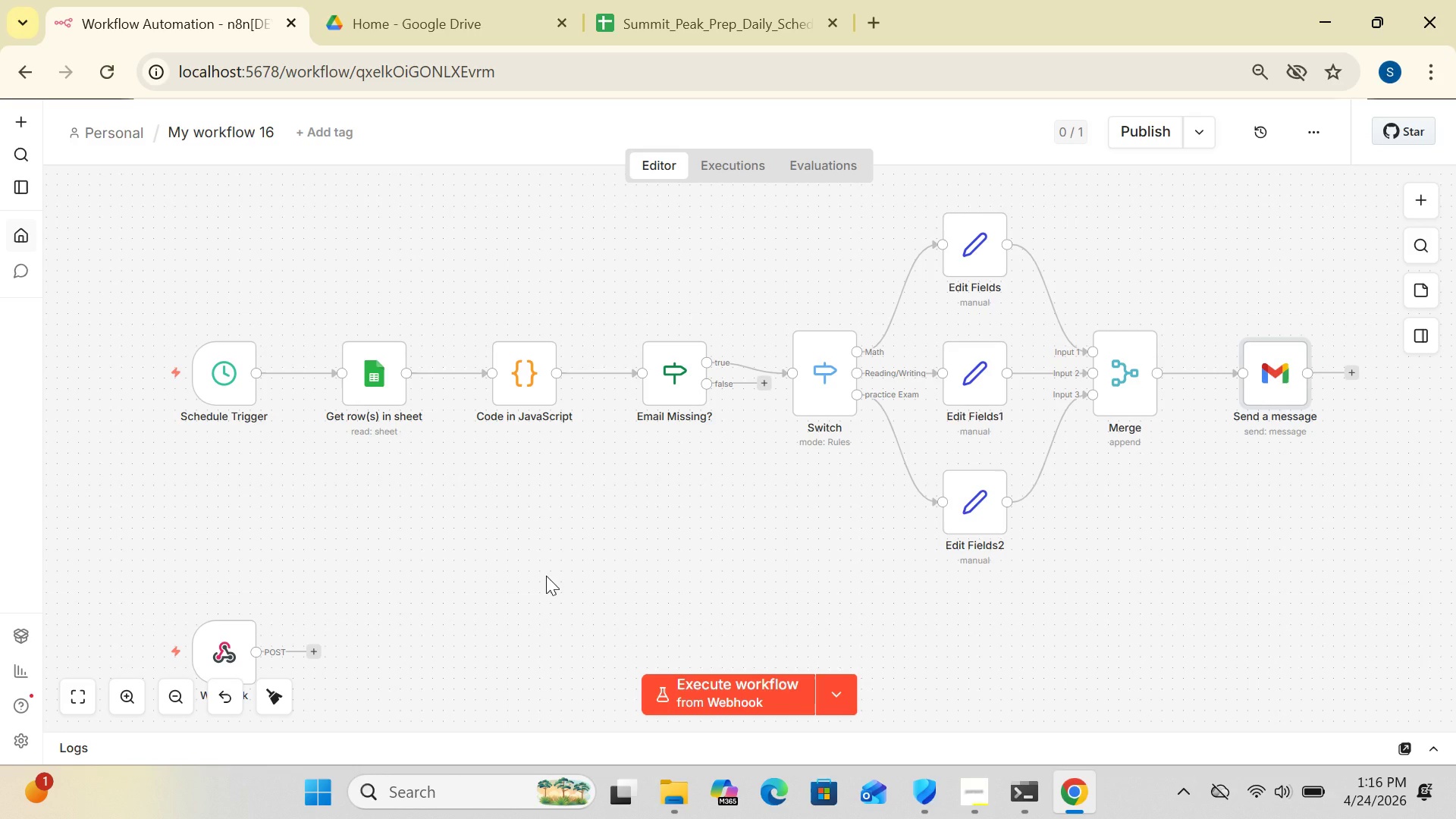 
left_click([1352, 367])
 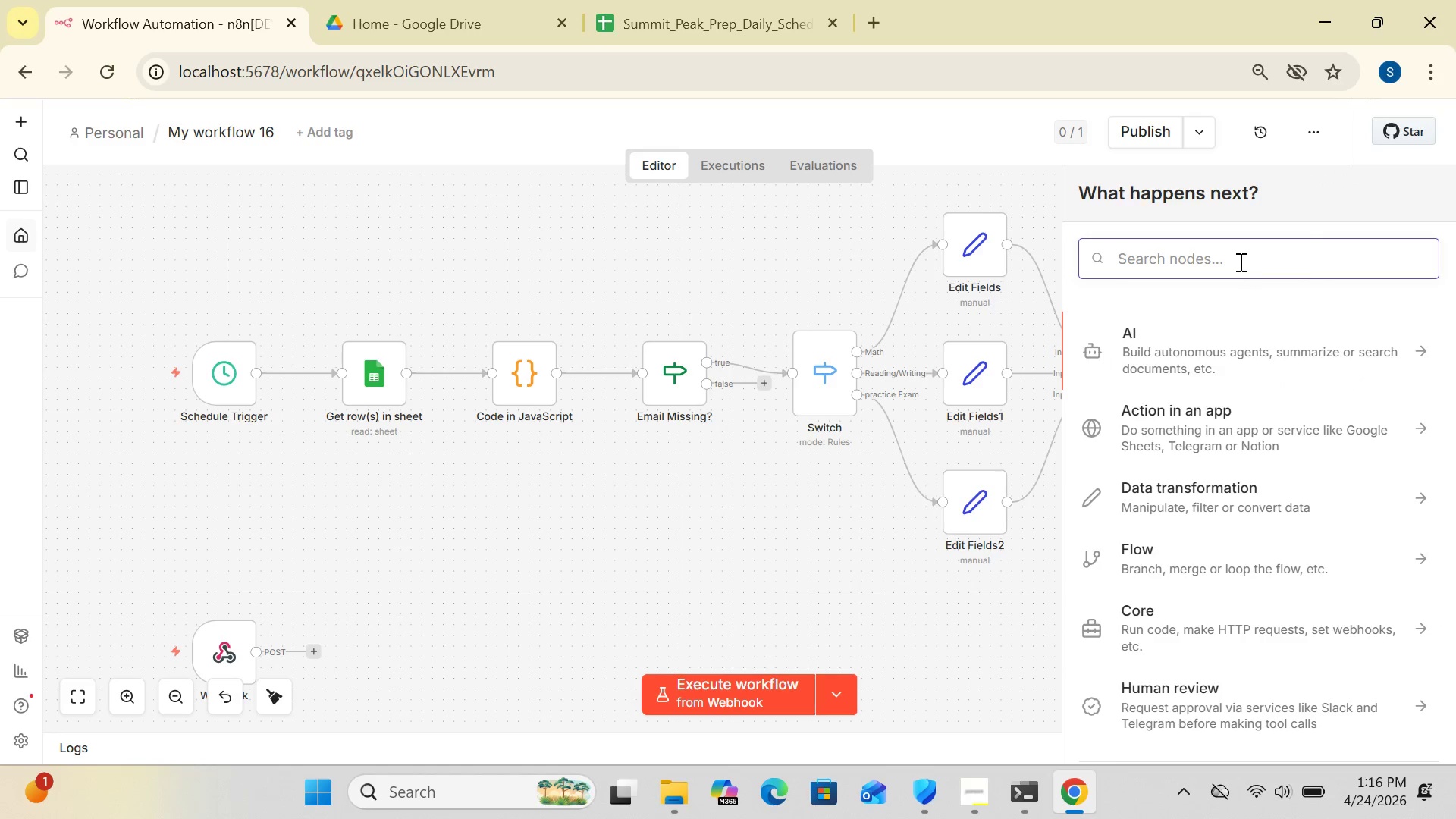 
left_click([1239, 262])
 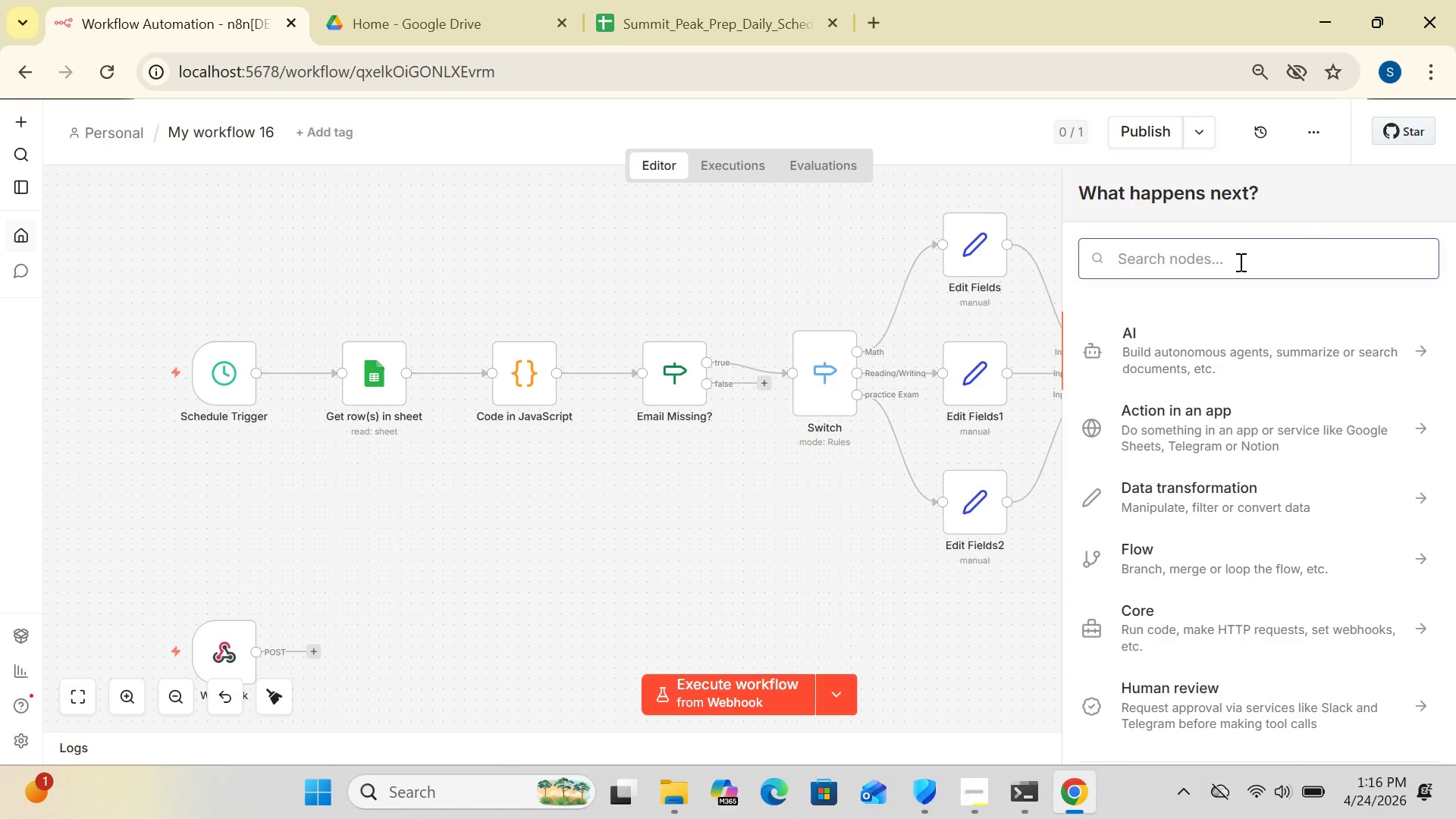 
type(google)
 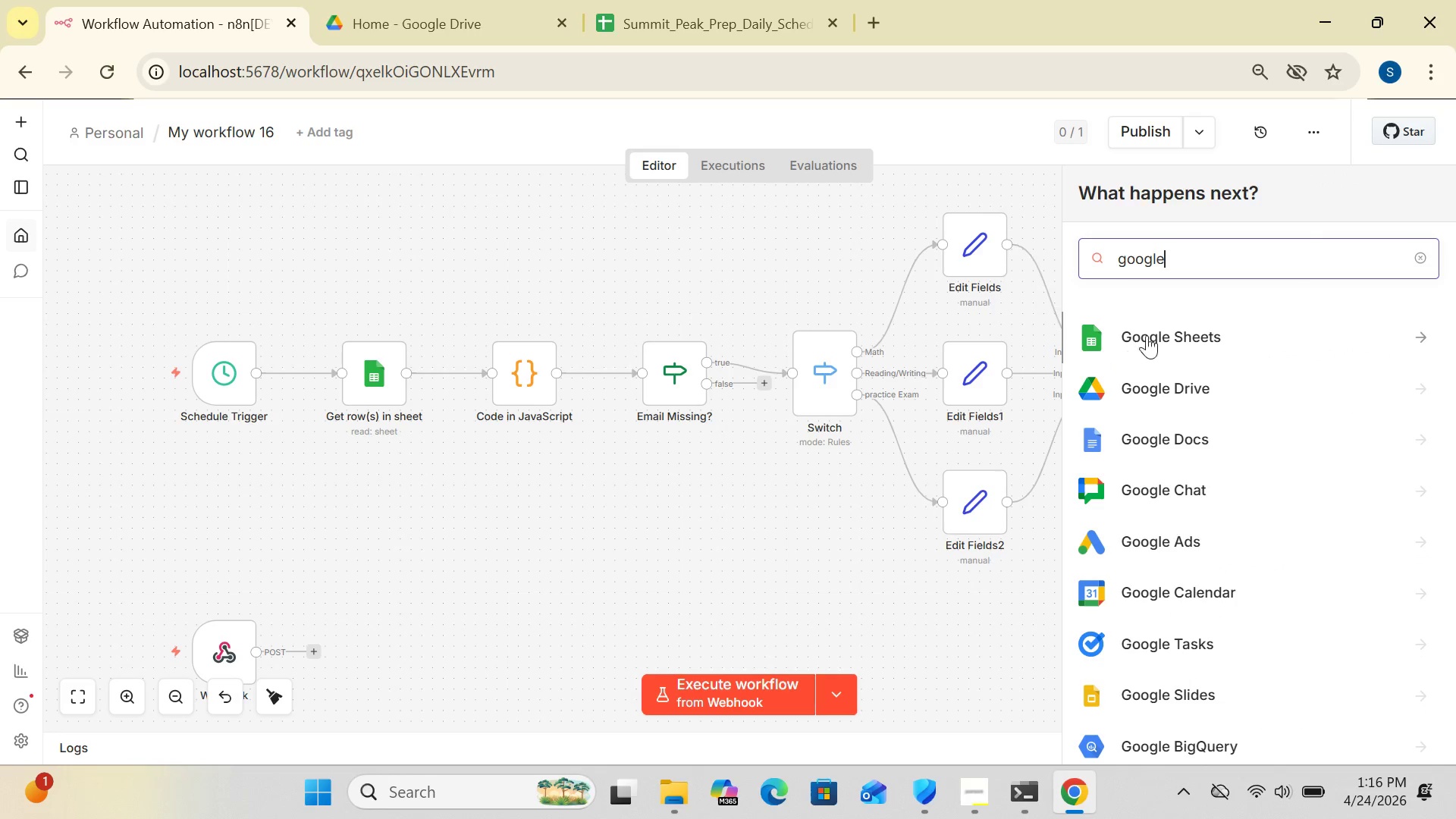 
left_click([1150, 334])
 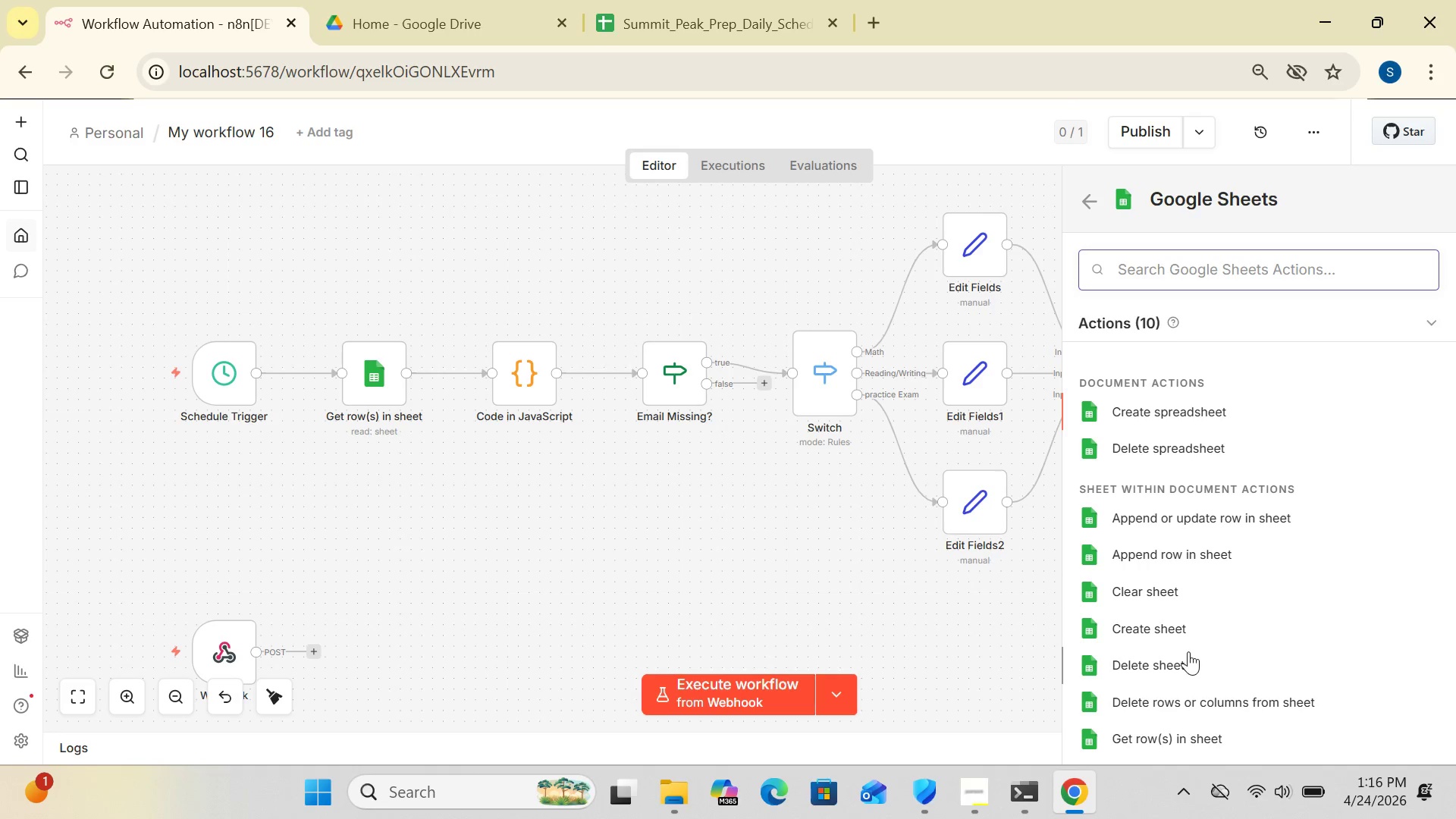 
wait(5.55)
 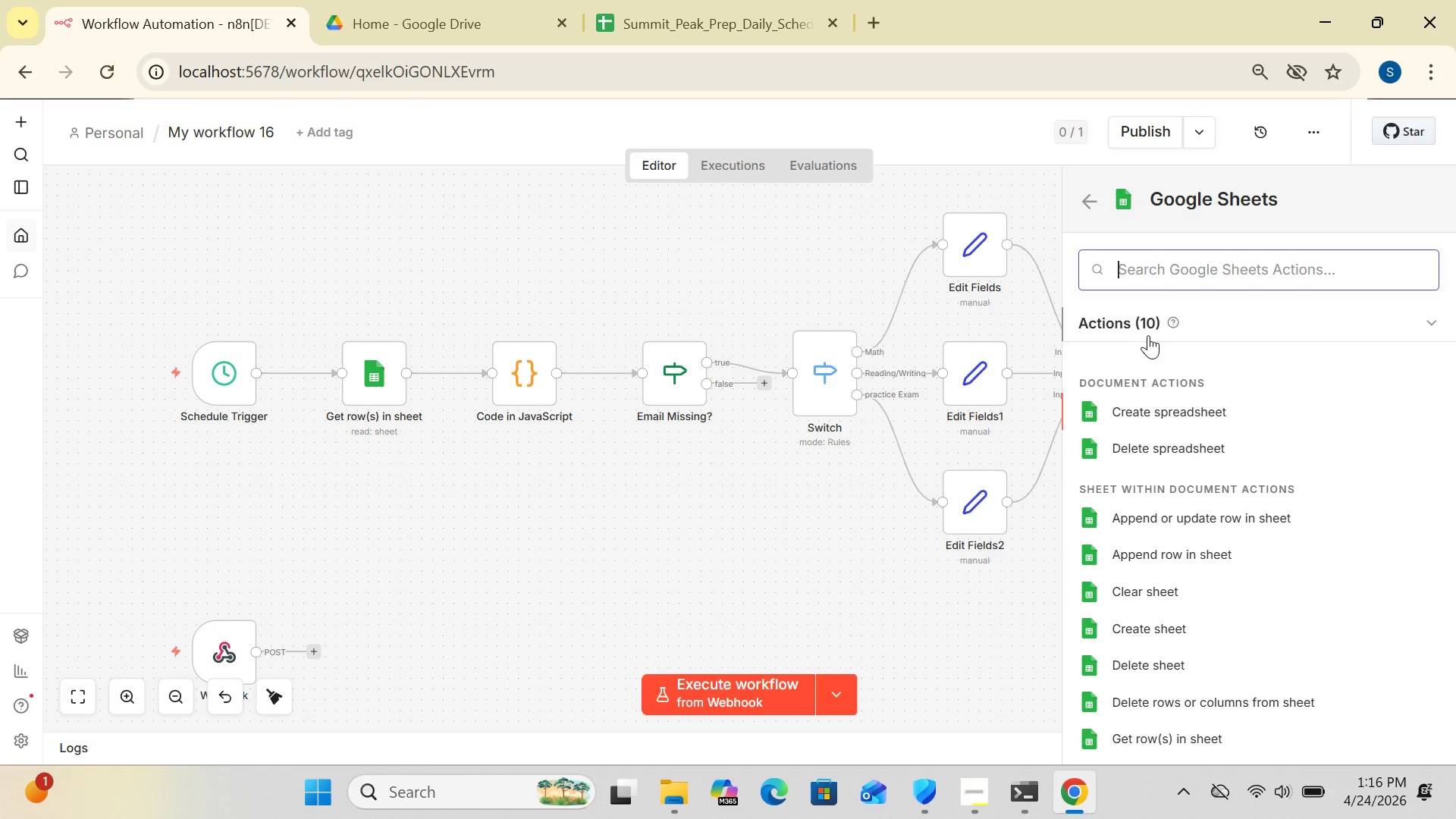 
key(ArrowDown)
 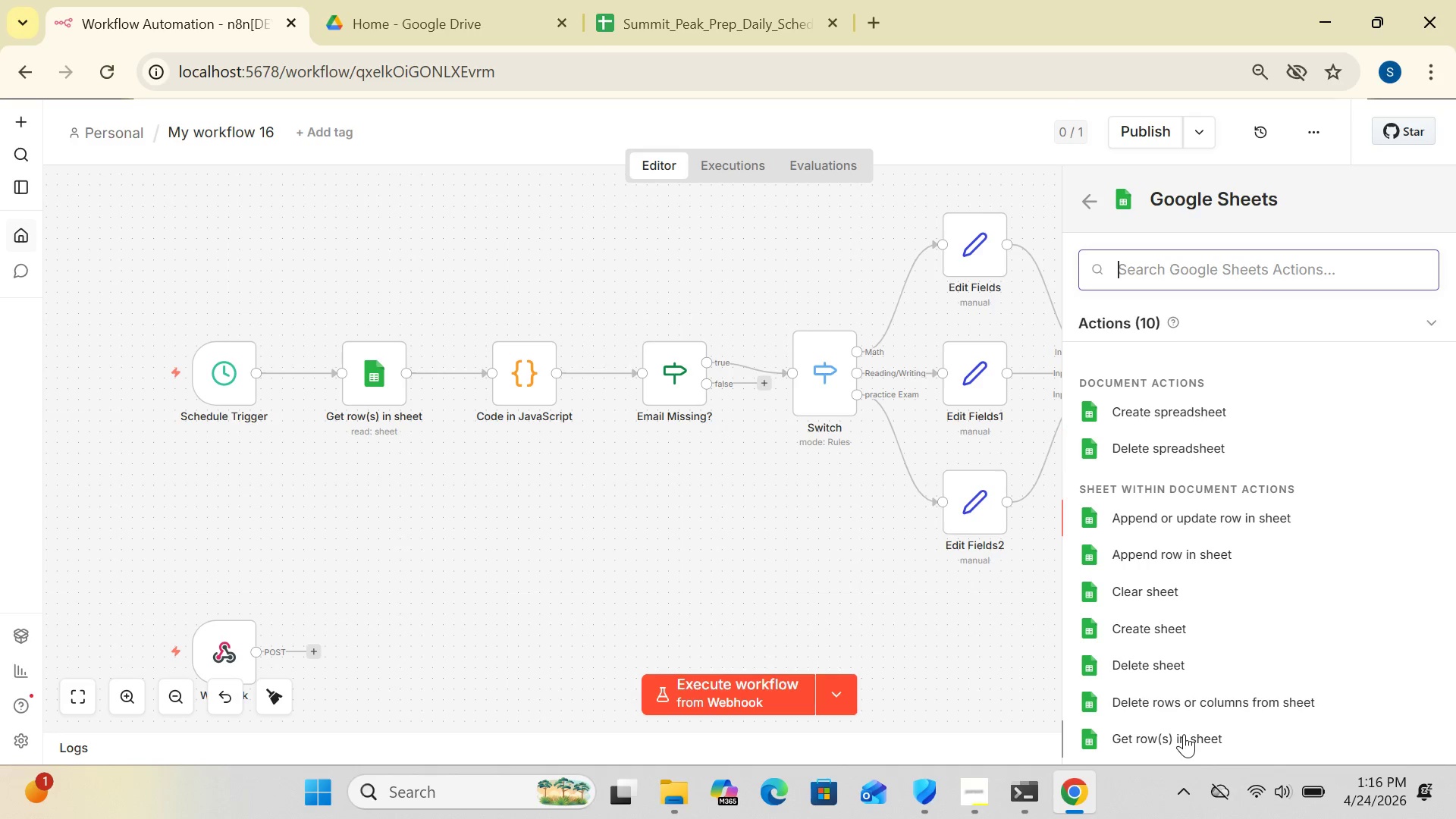 
key(ArrowDown)
 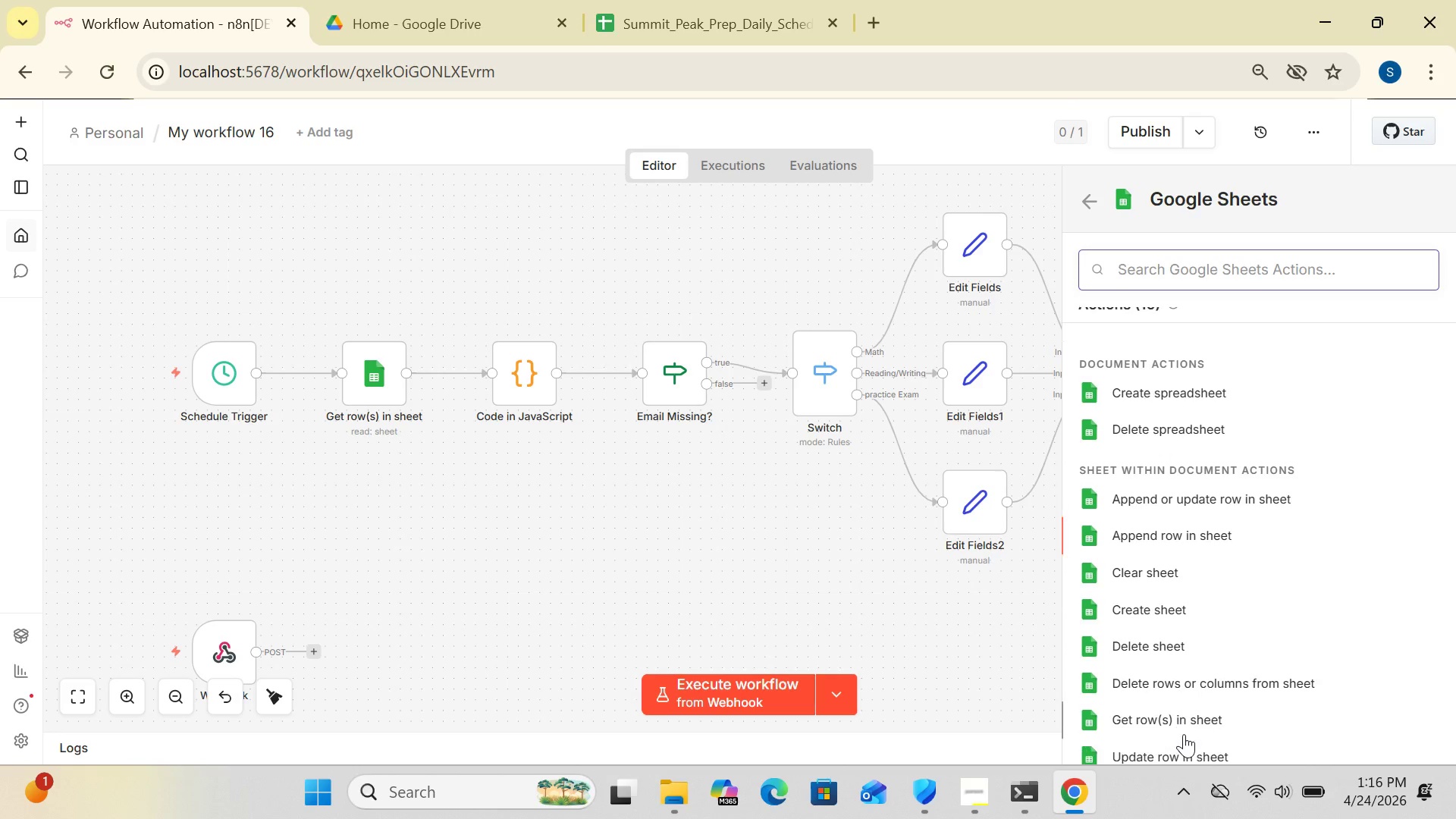 
key(ArrowDown)
 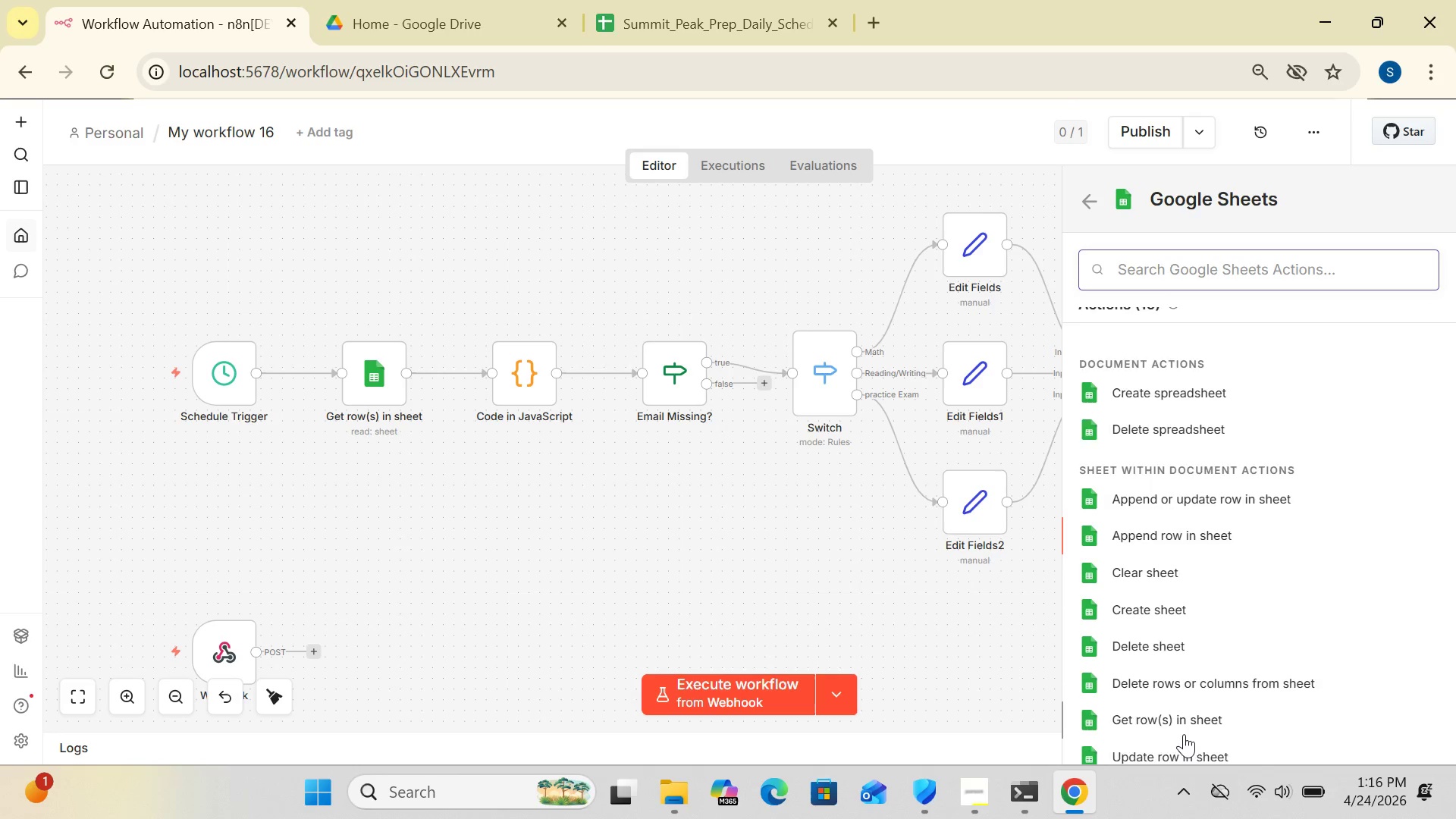 
key(ArrowDown)
 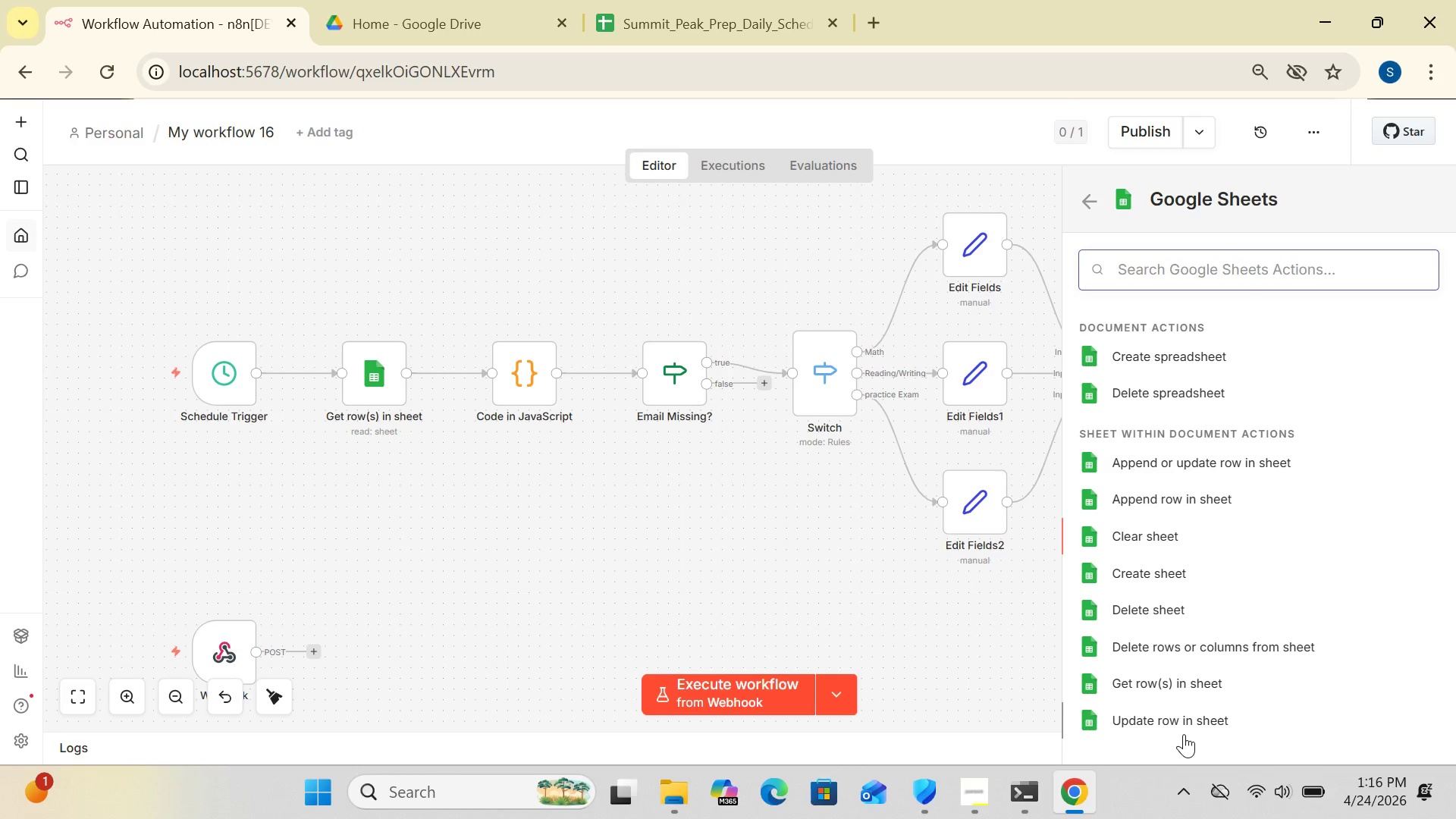 
key(ArrowDown)
 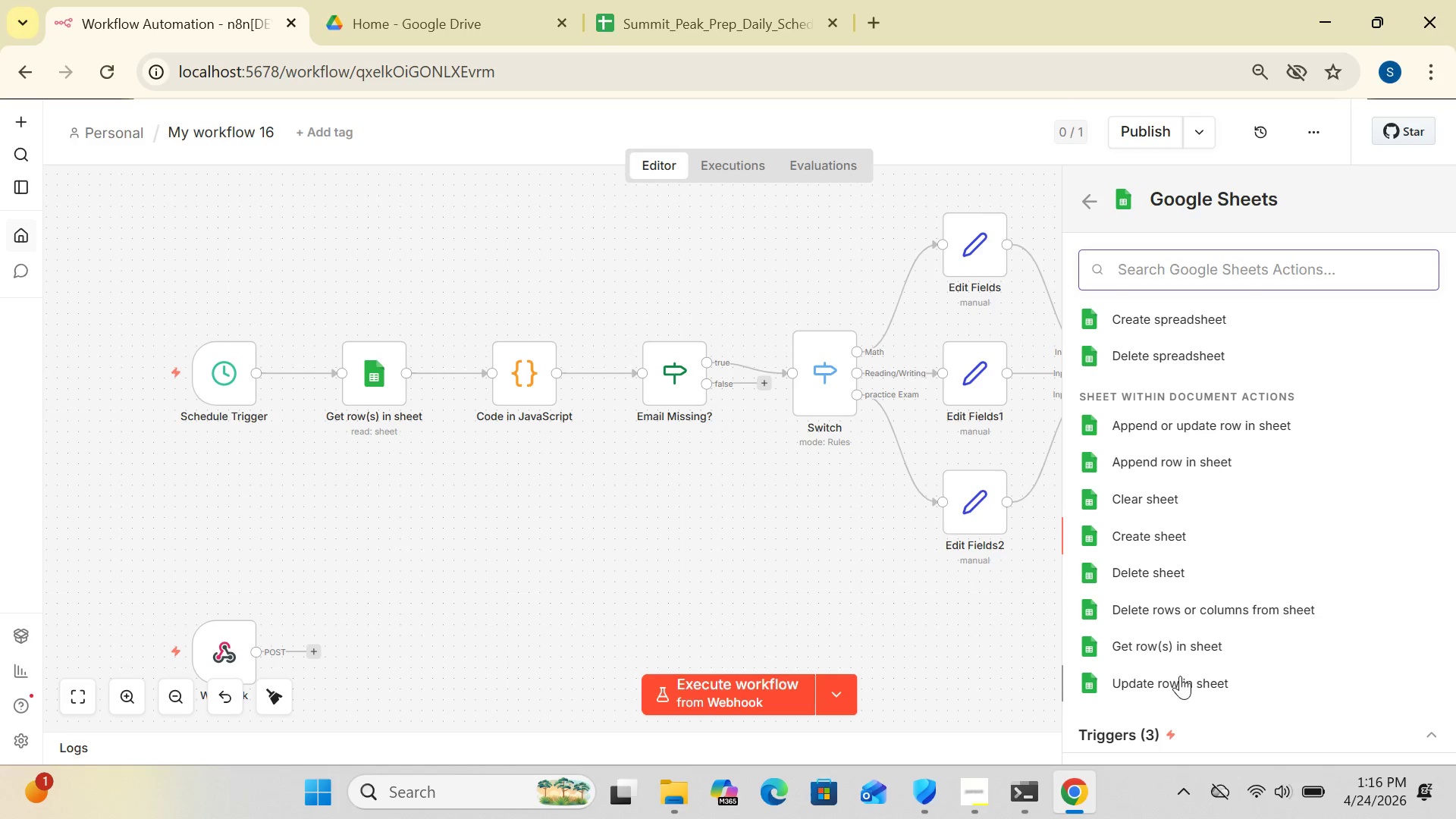 
left_click([1180, 676])
 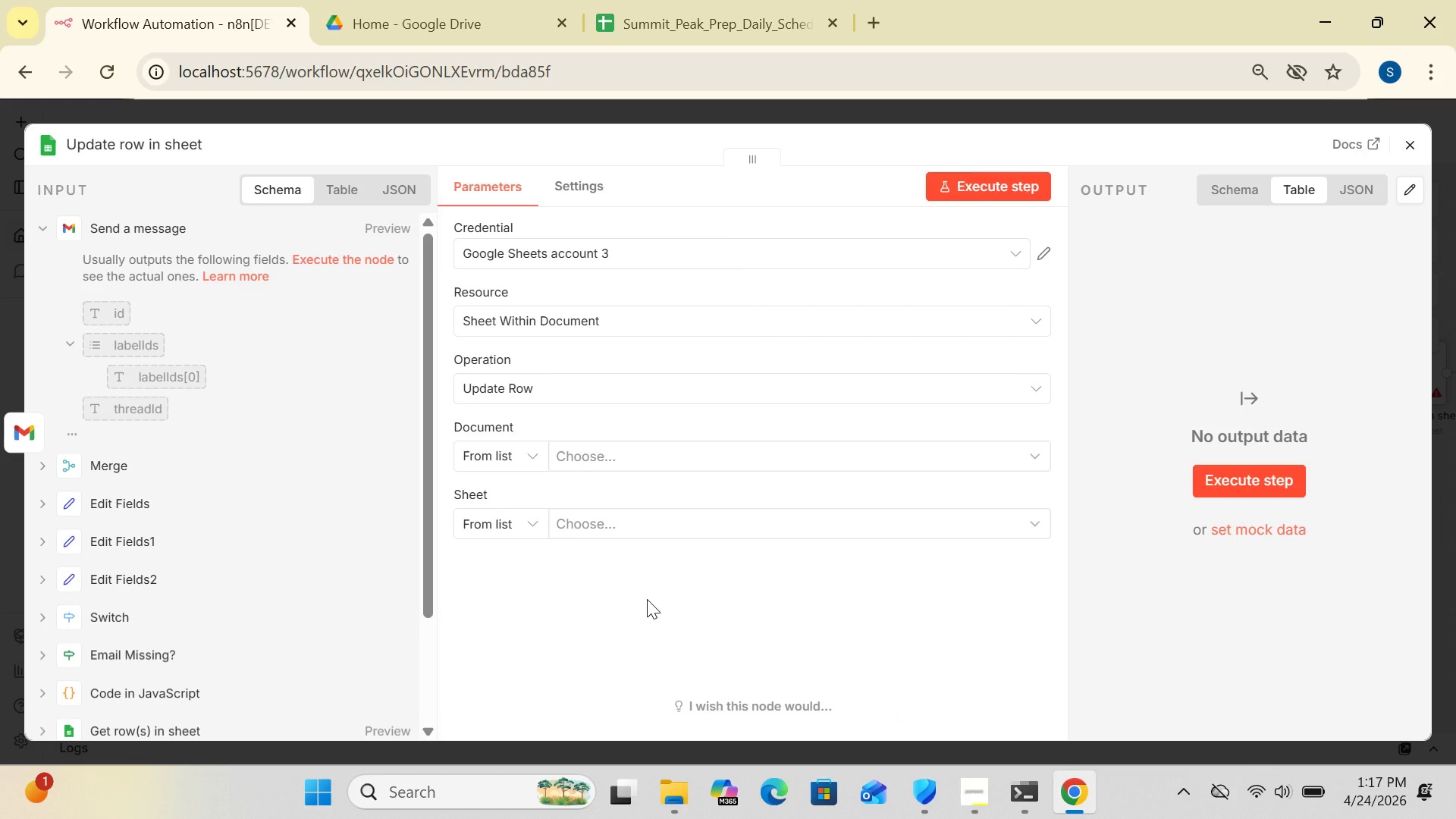 
wait(17.98)
 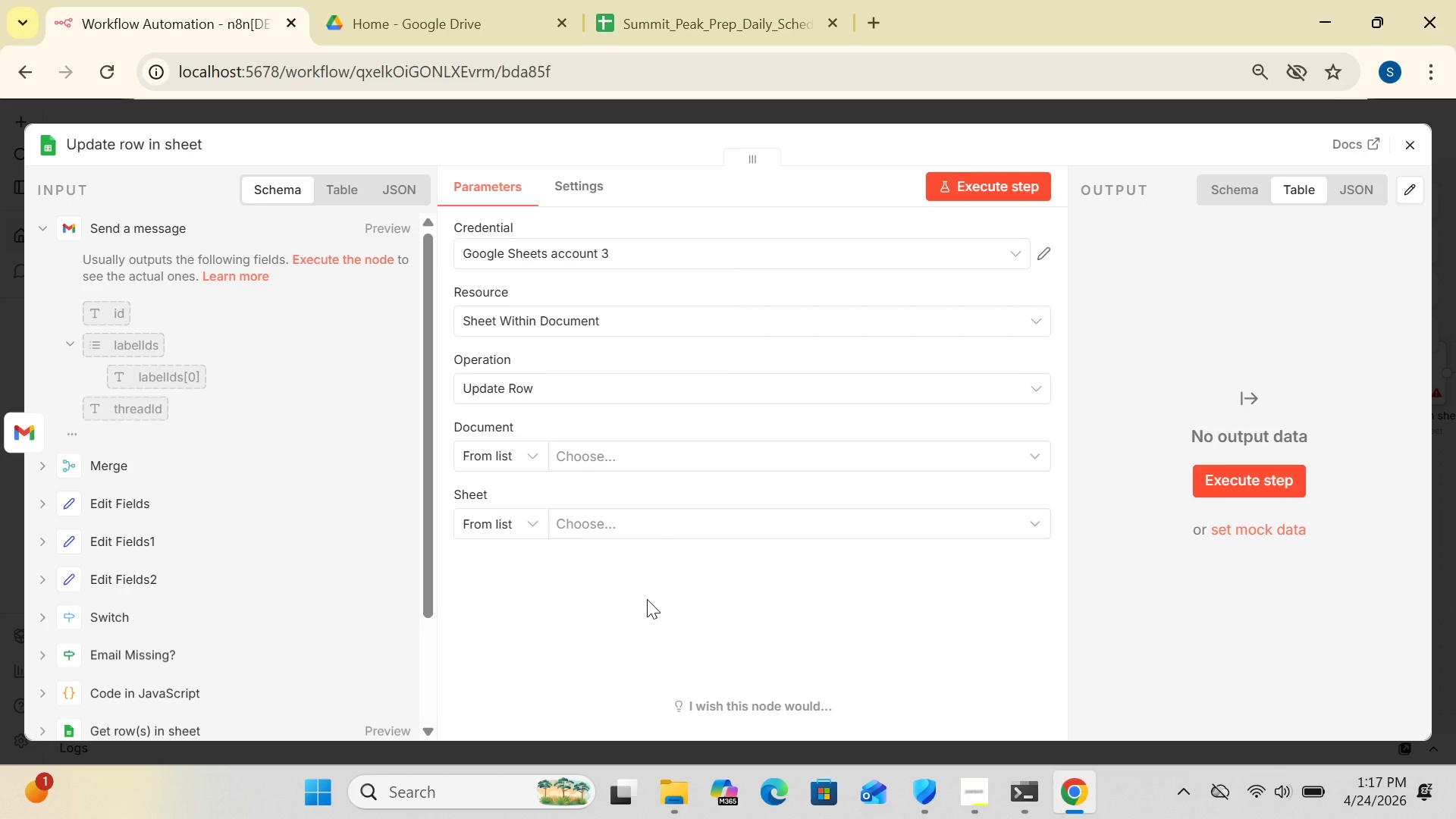 
left_click([1050, 254])
 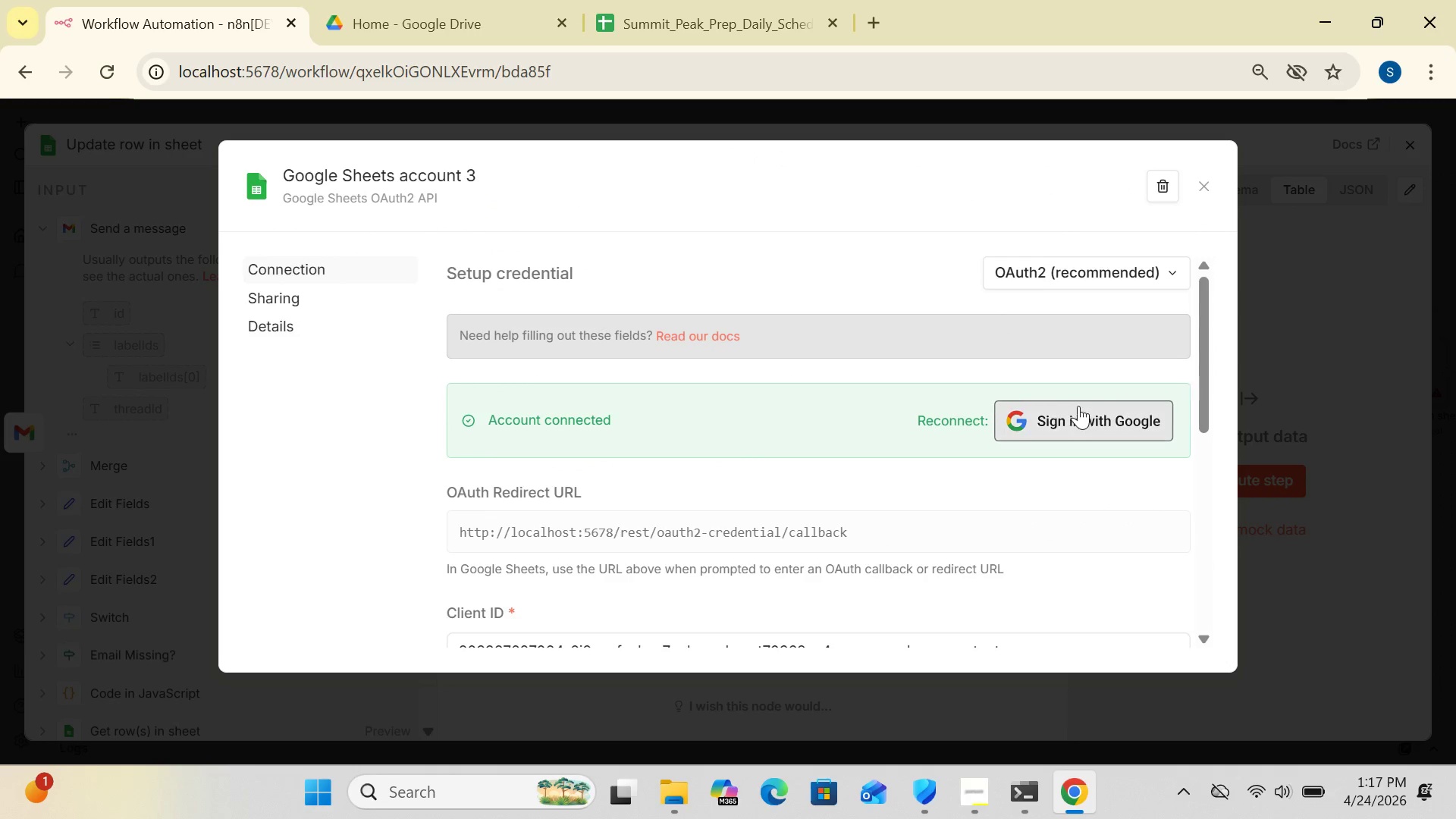 
left_click([1077, 416])
 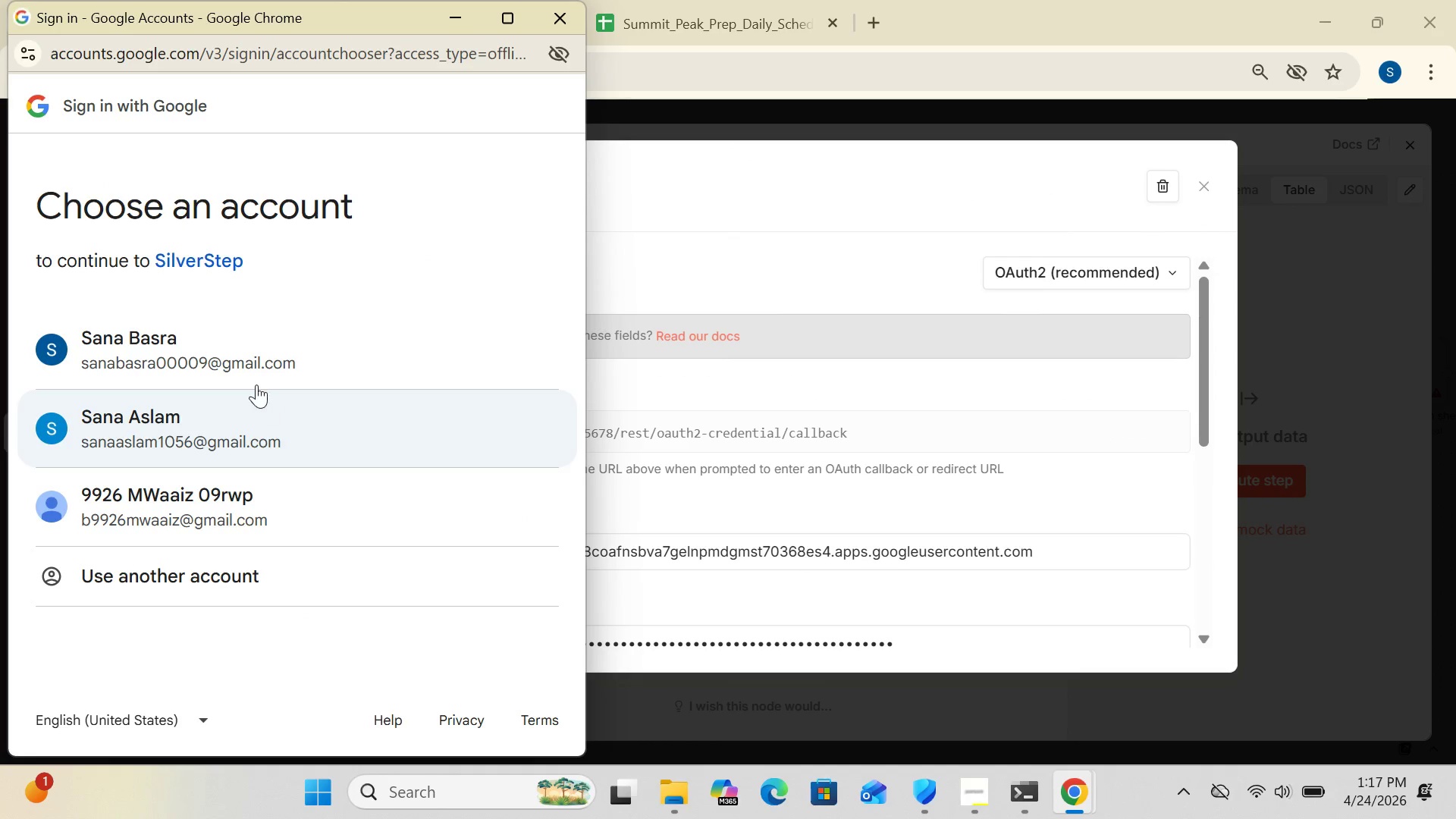 
double_click([240, 361])
 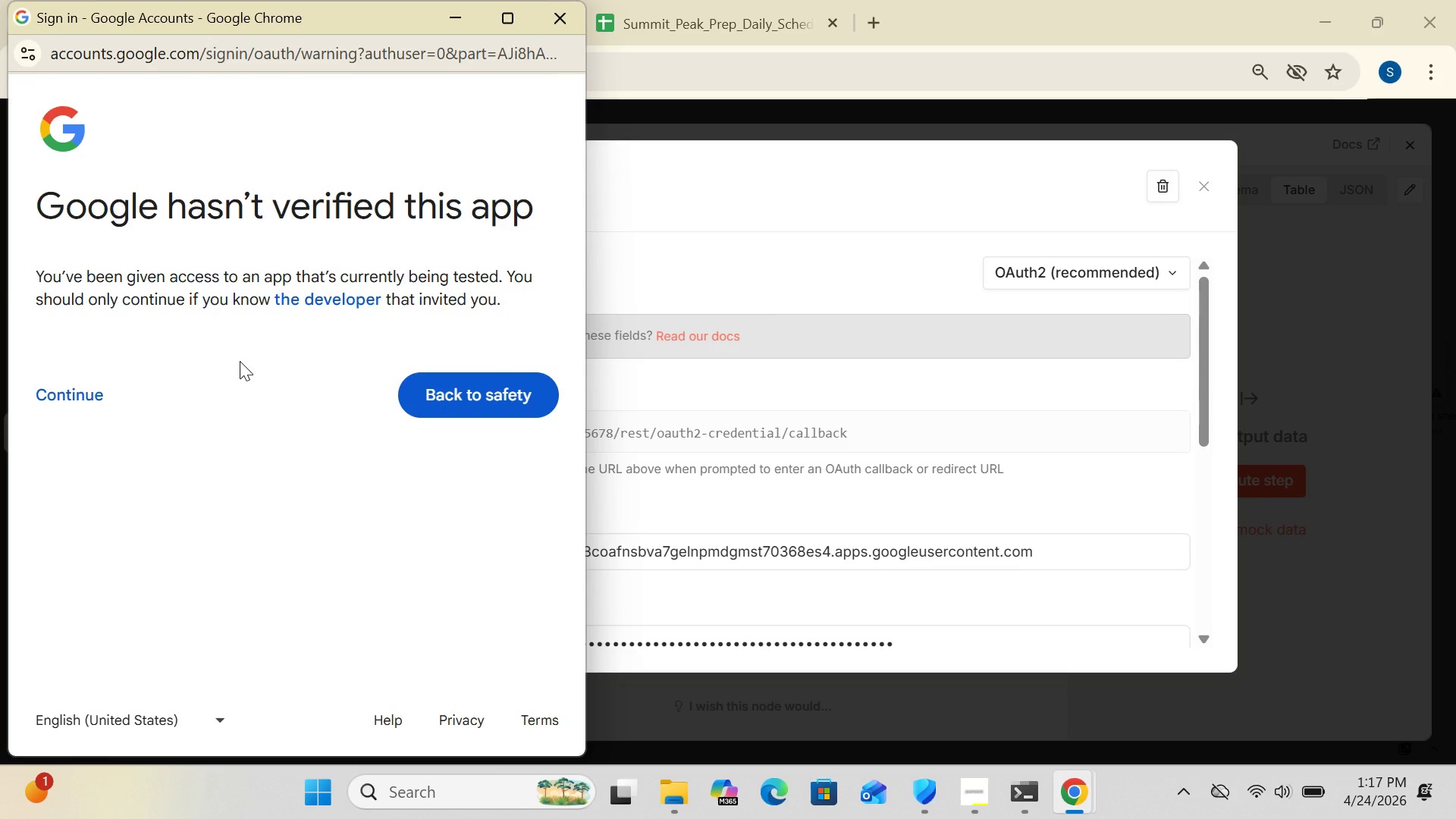 
wait(31.28)
 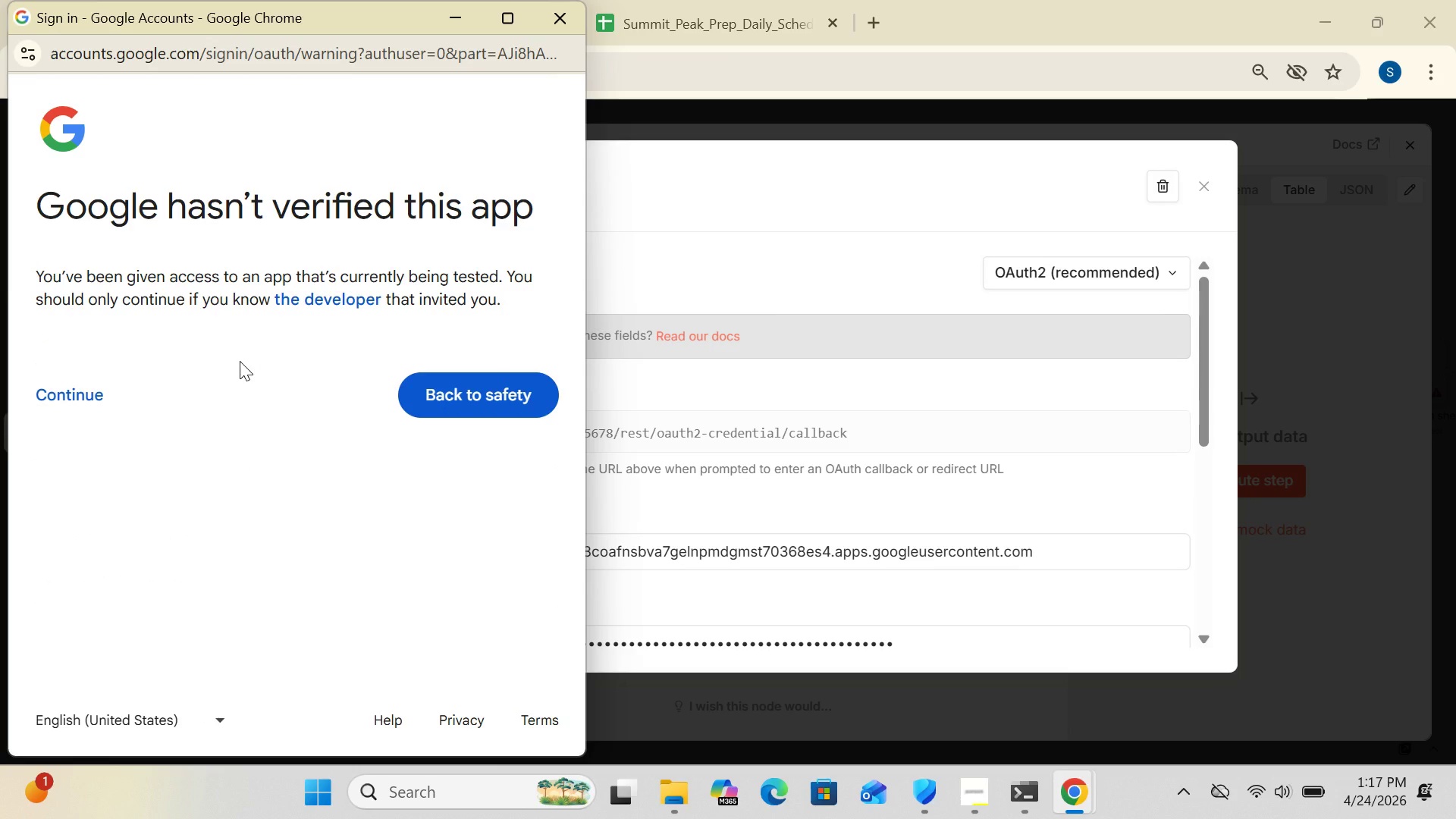 
left_click([72, 404])
 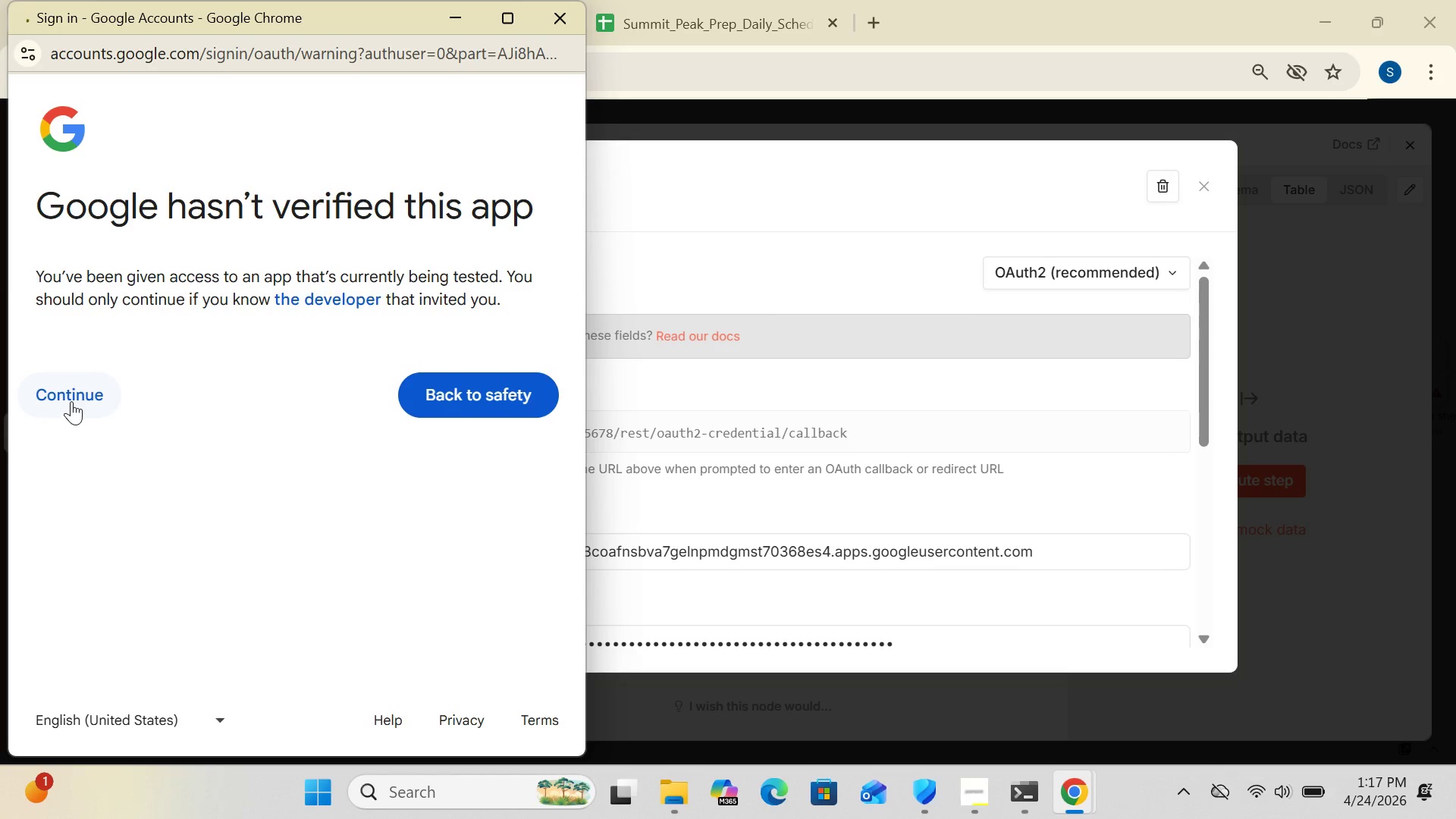 
left_click([70, 394])
 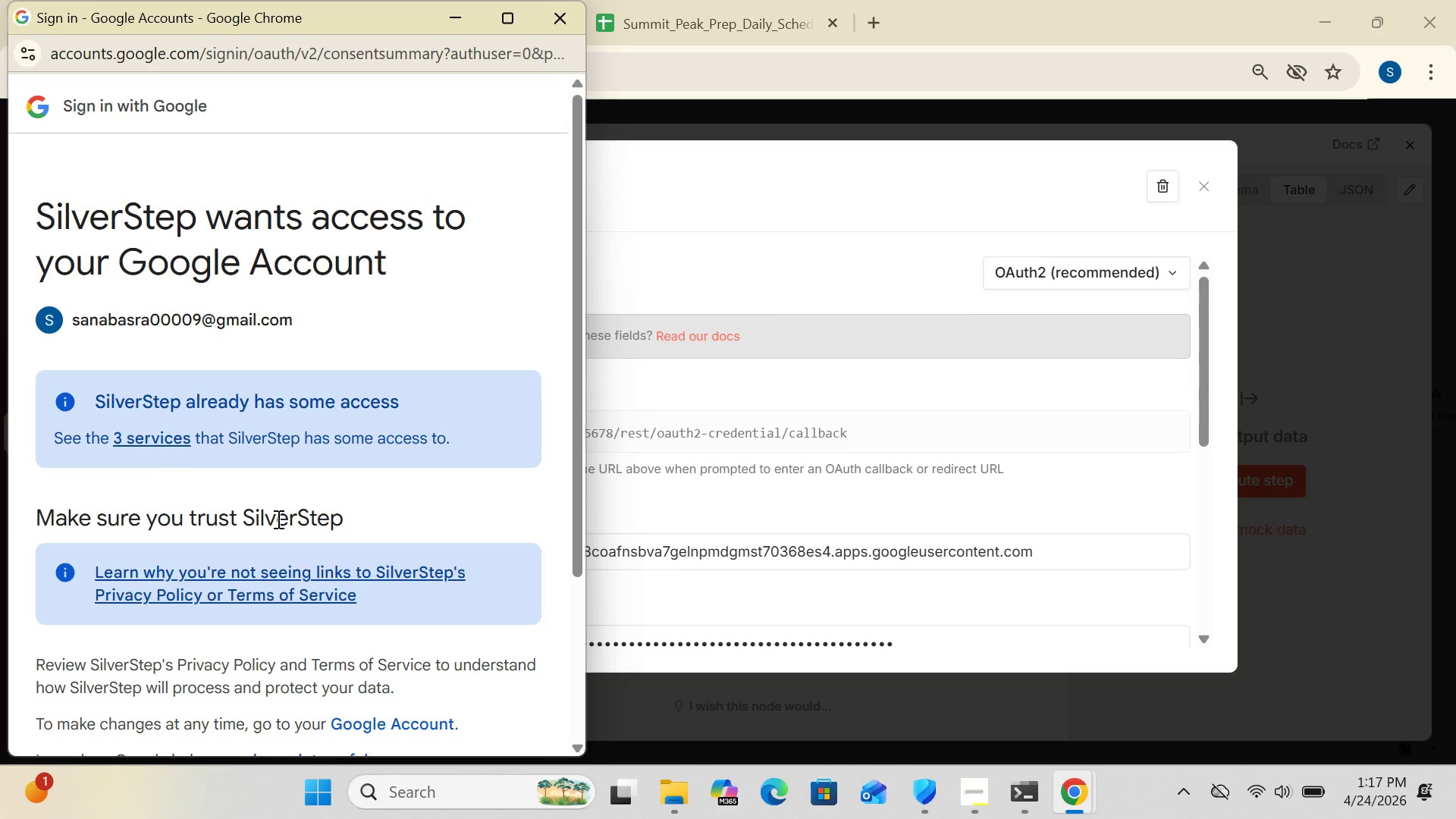 
wait(5.34)
 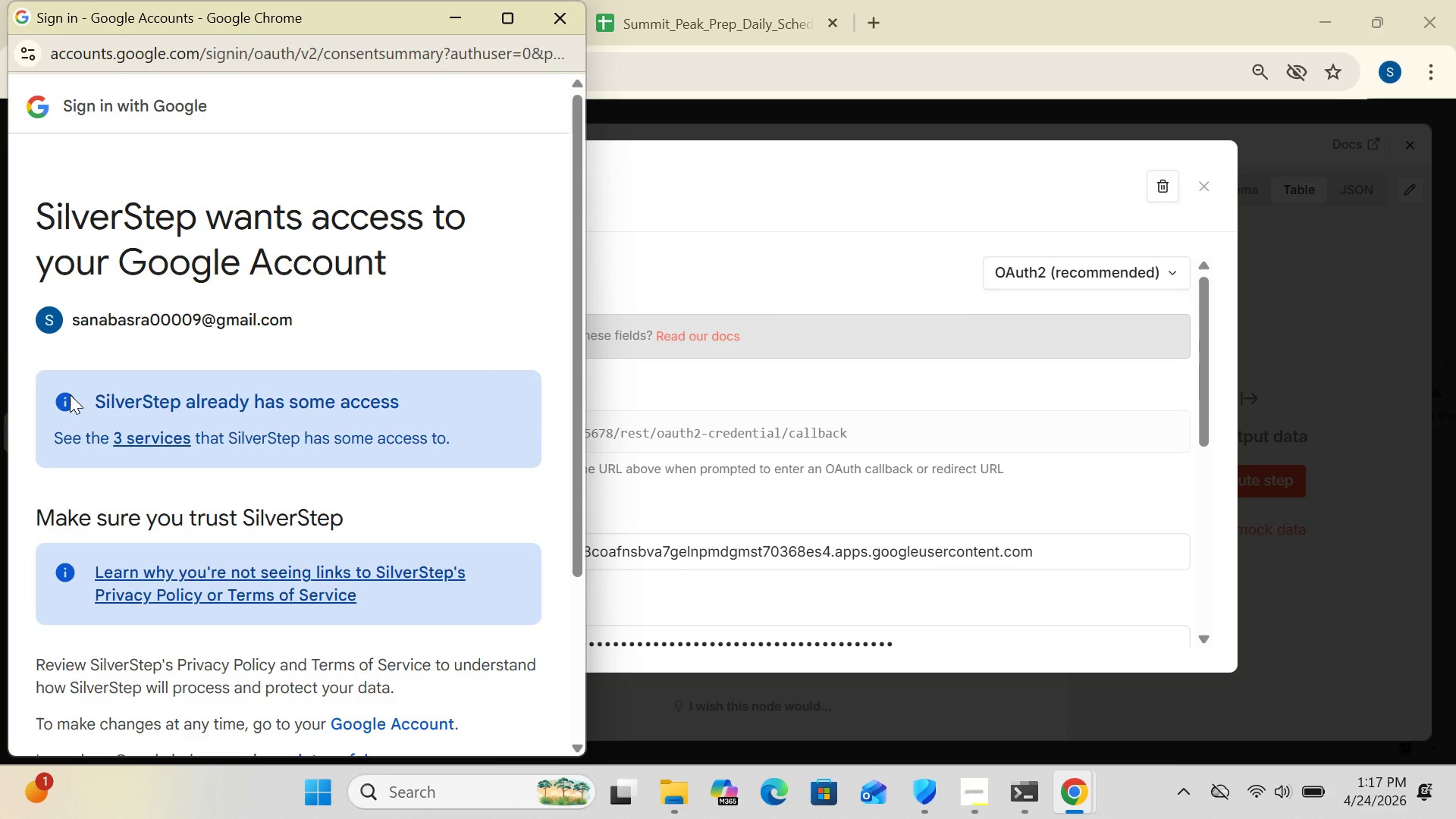 
left_click_drag(start_coordinate=[576, 507], to_coordinate=[588, 723])
 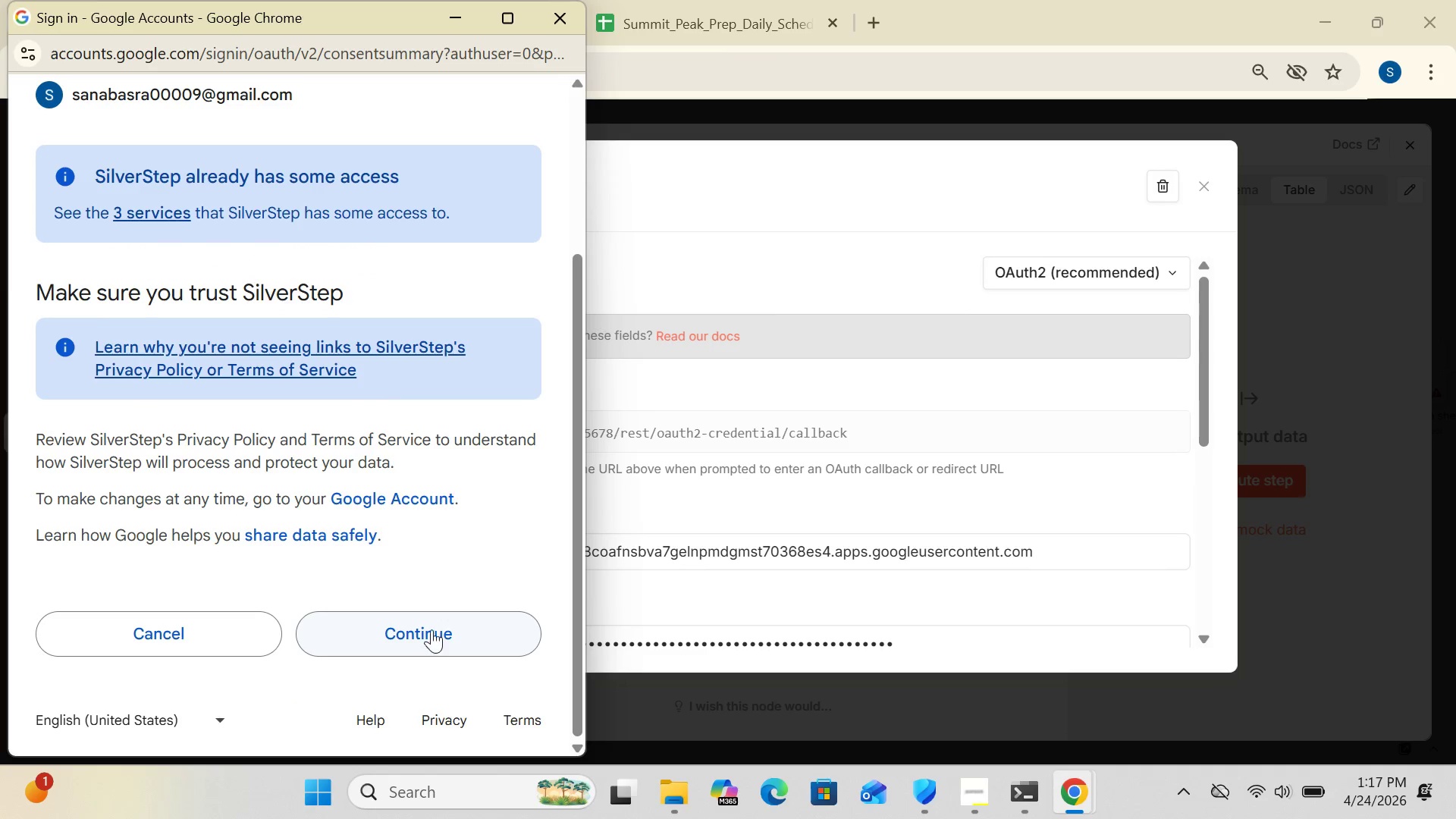 
left_click([431, 627])
 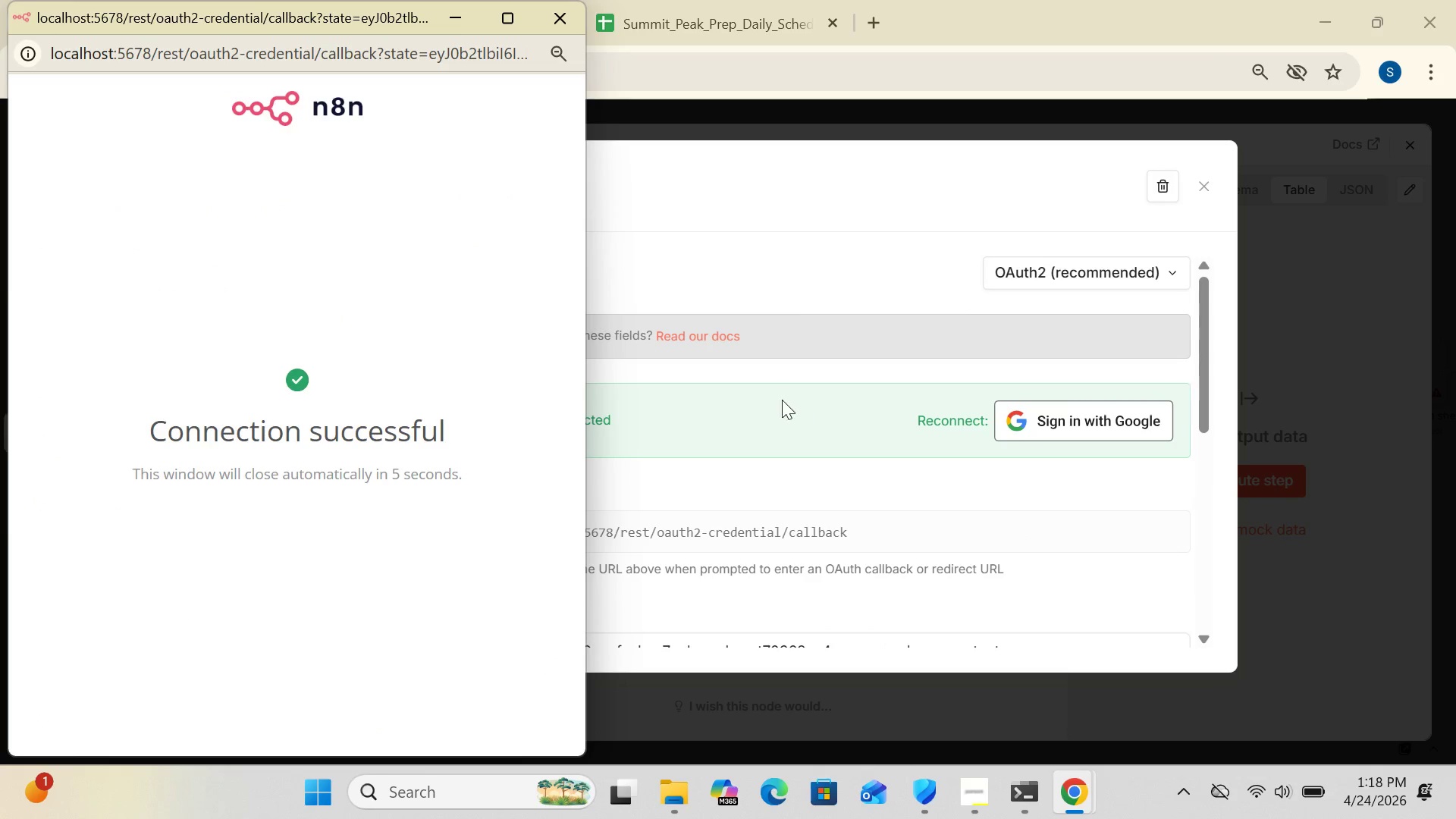 
left_click([561, 20])
 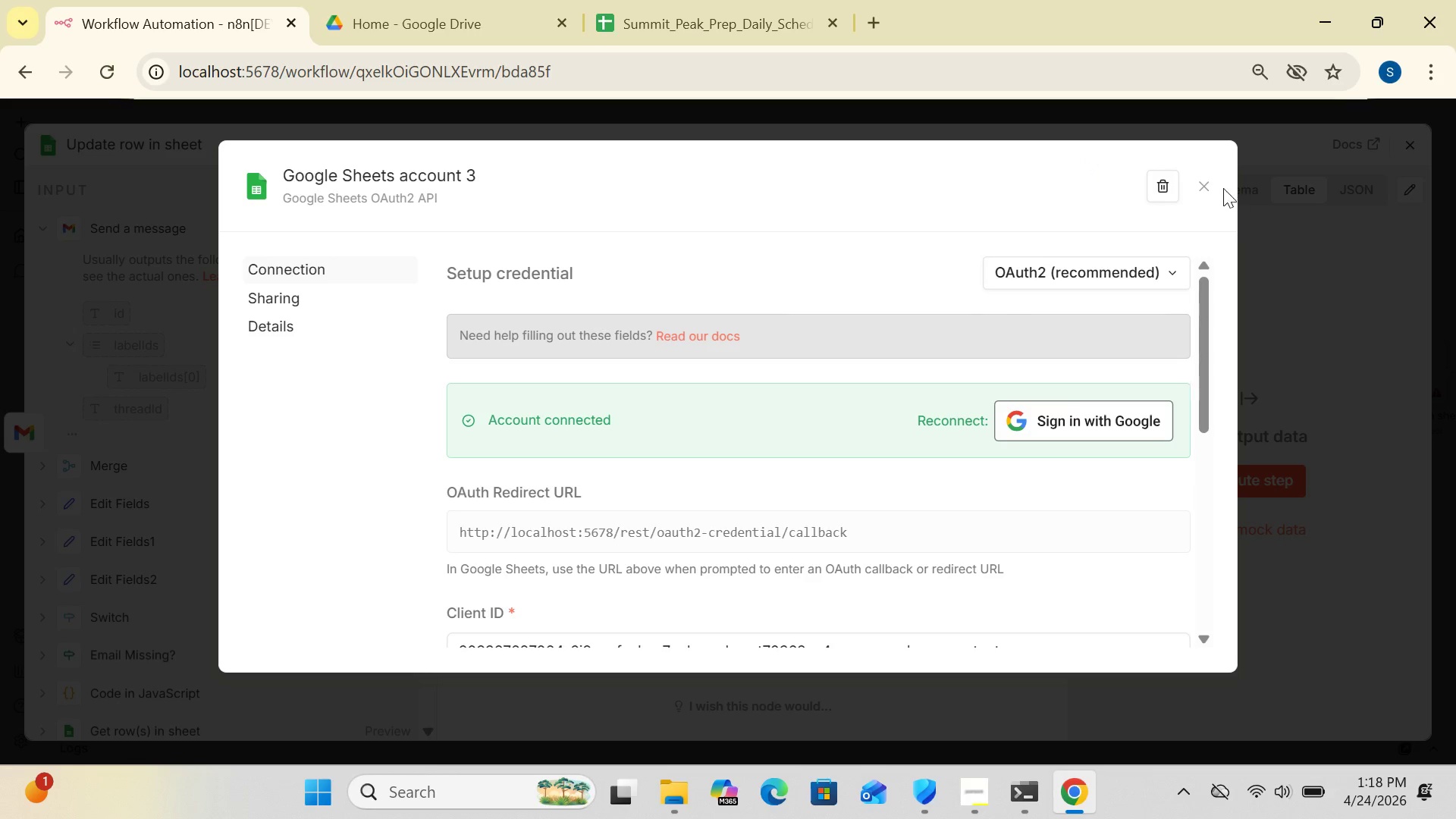 
left_click([1214, 181])
 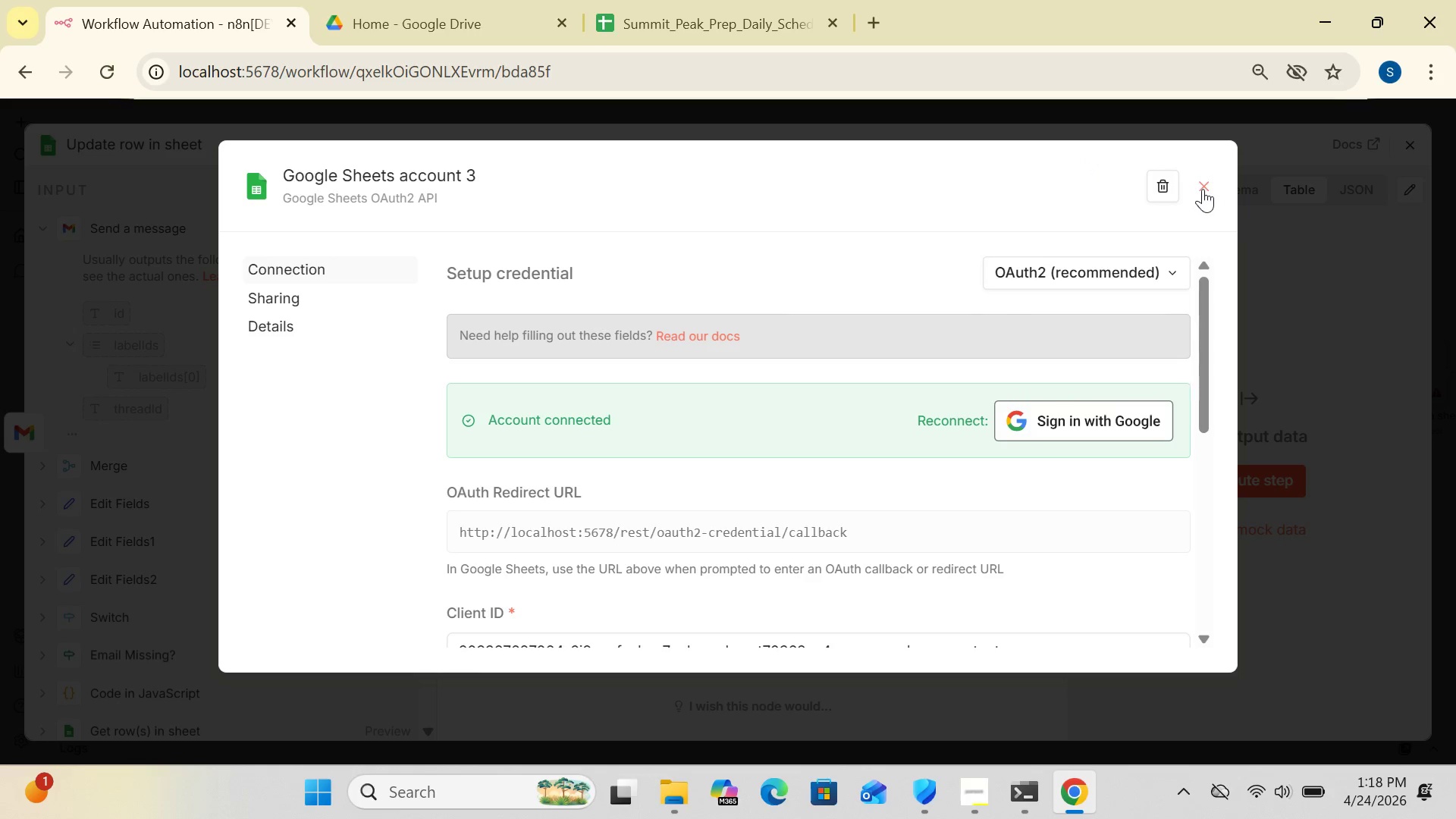 
left_click([1203, 188])
 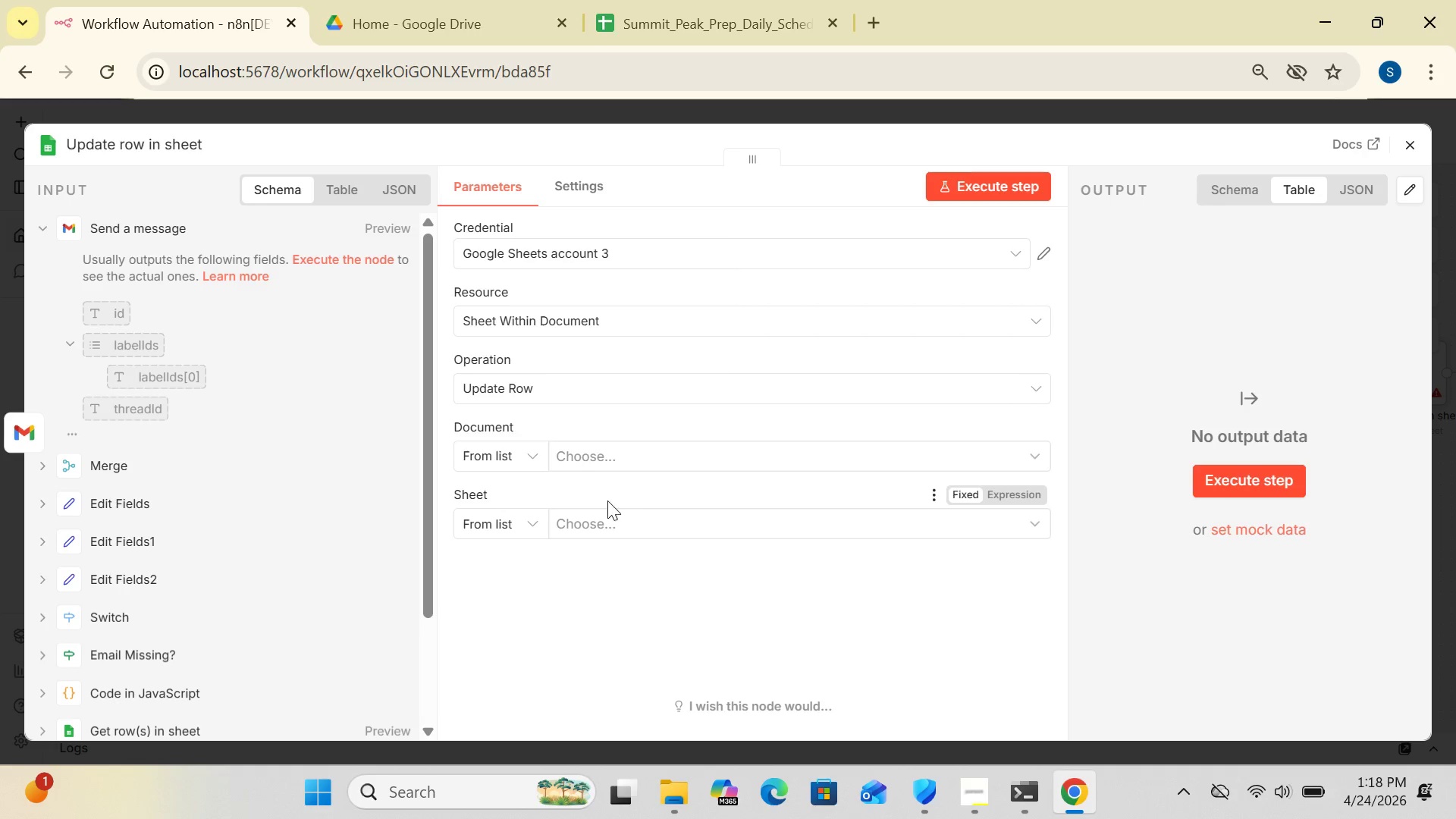 
left_click([528, 464])
 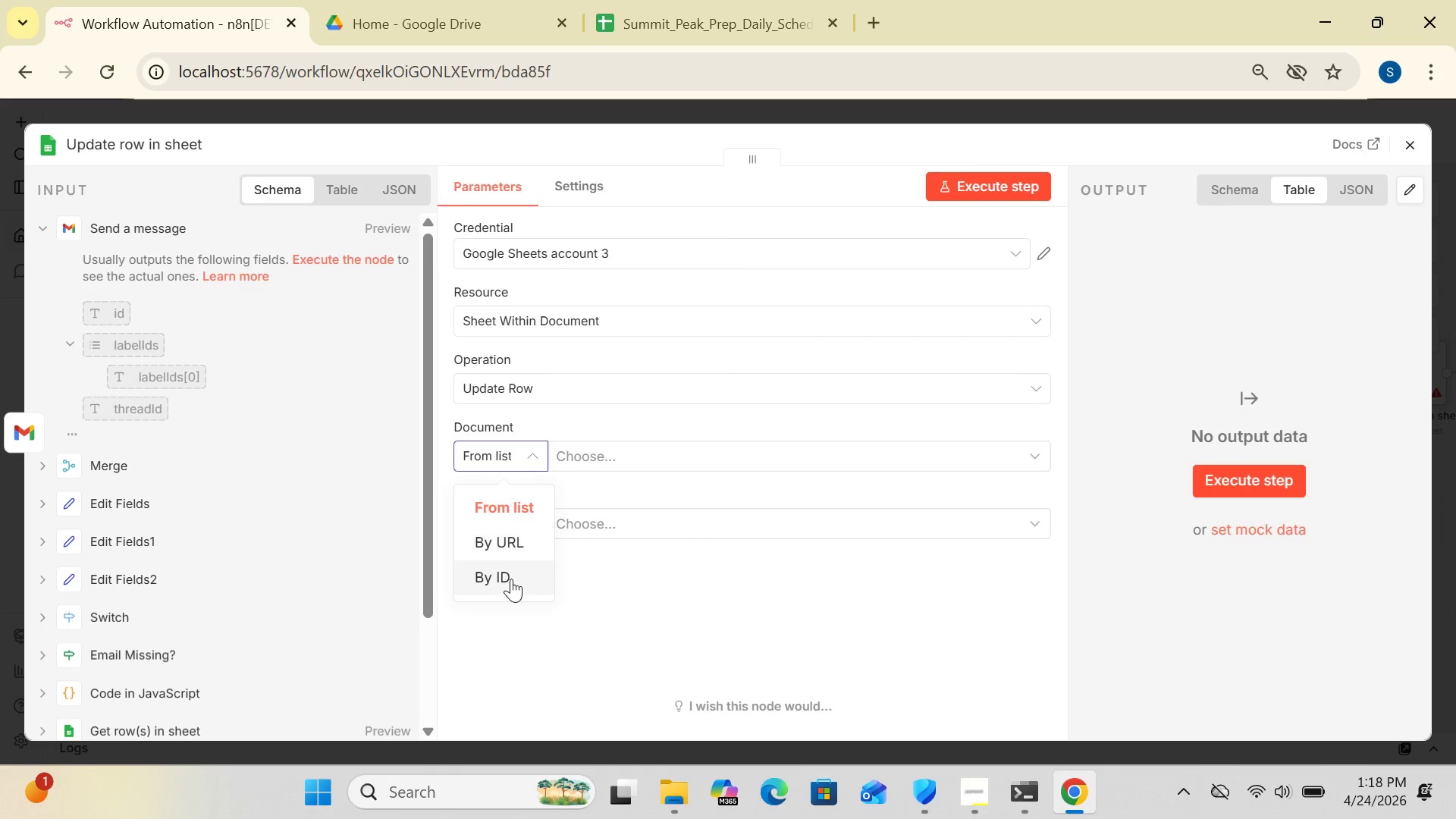 
left_click([510, 583])
 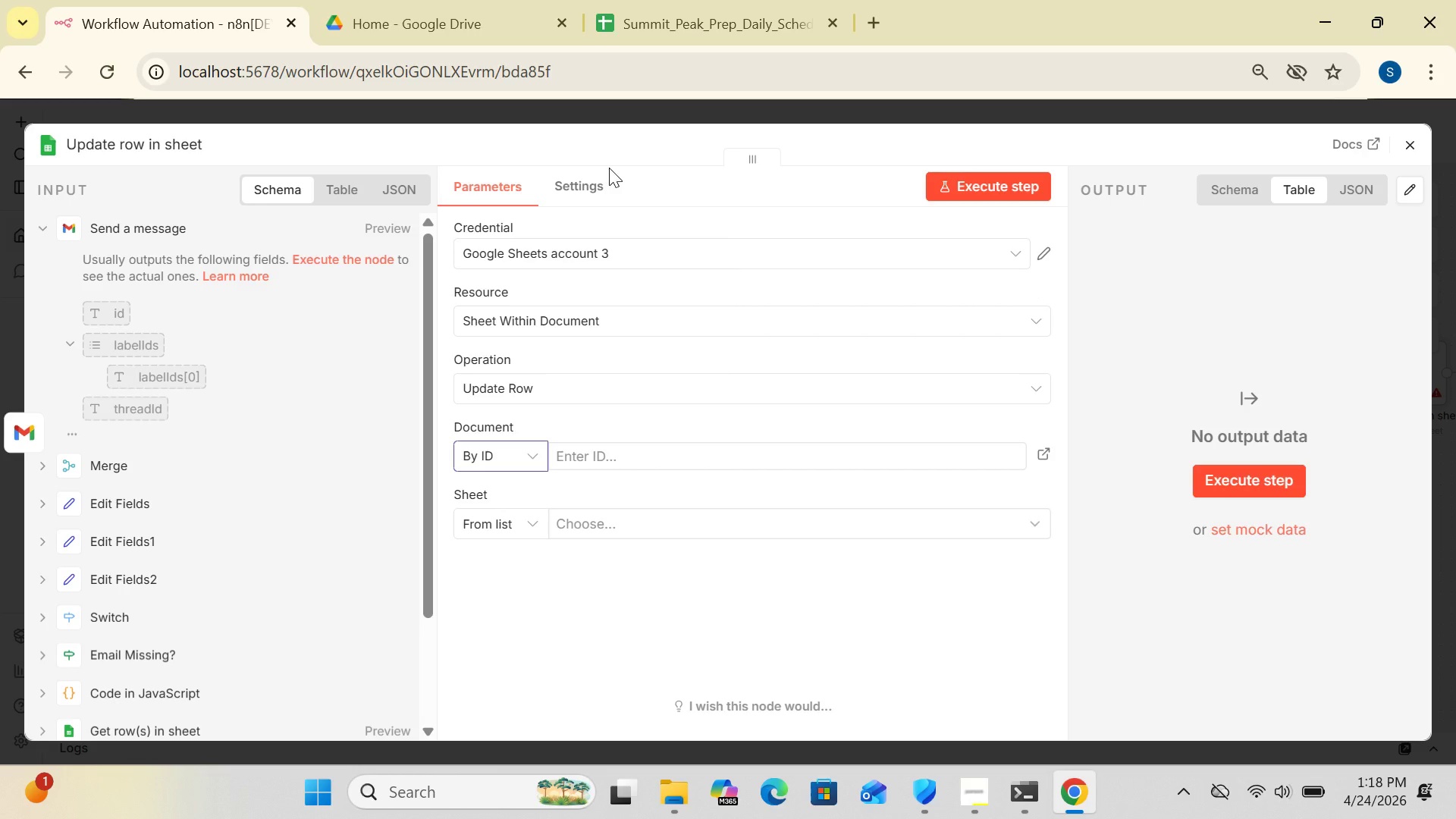 
wait(6.67)
 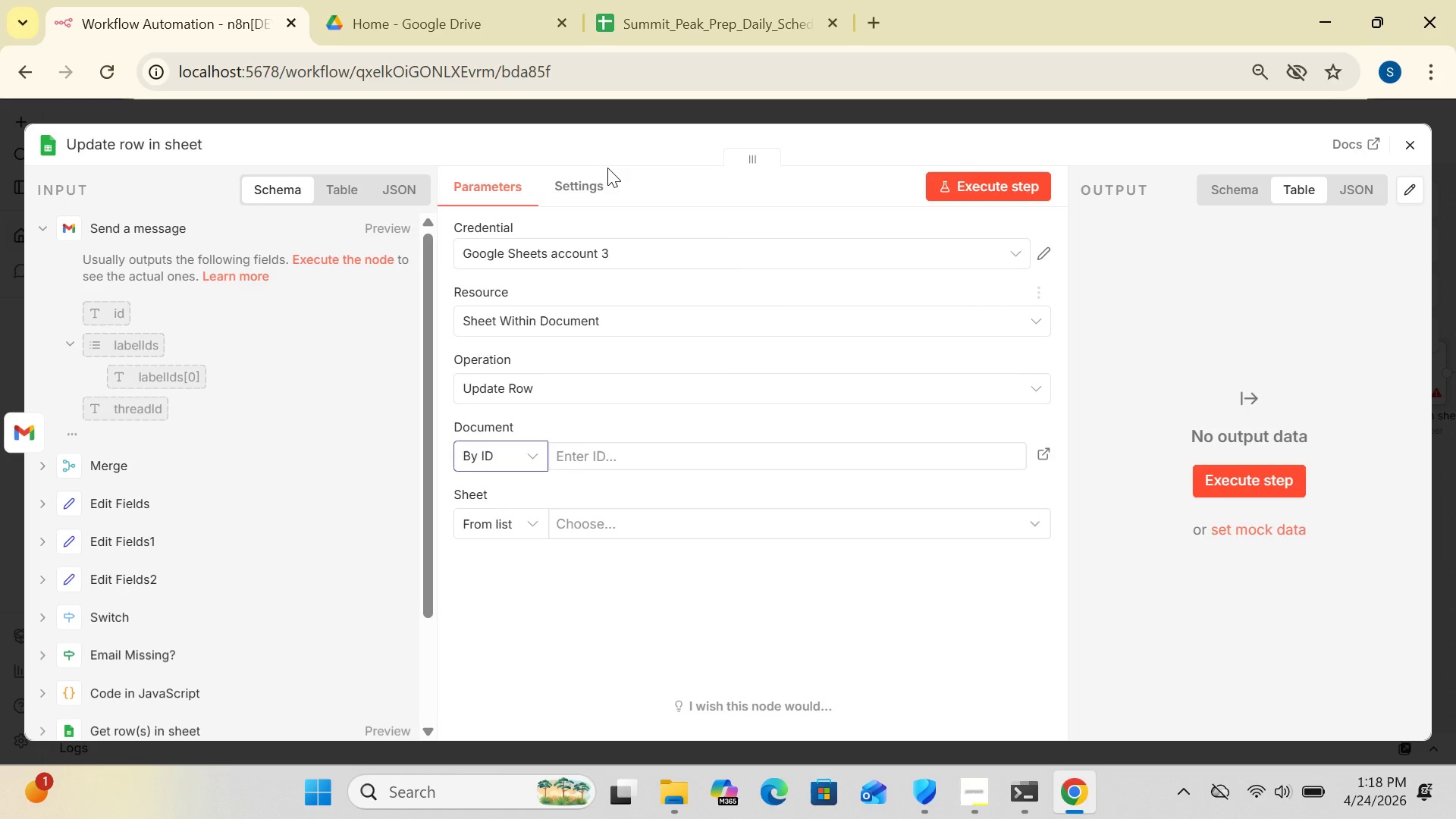 
left_click([671, 28])
 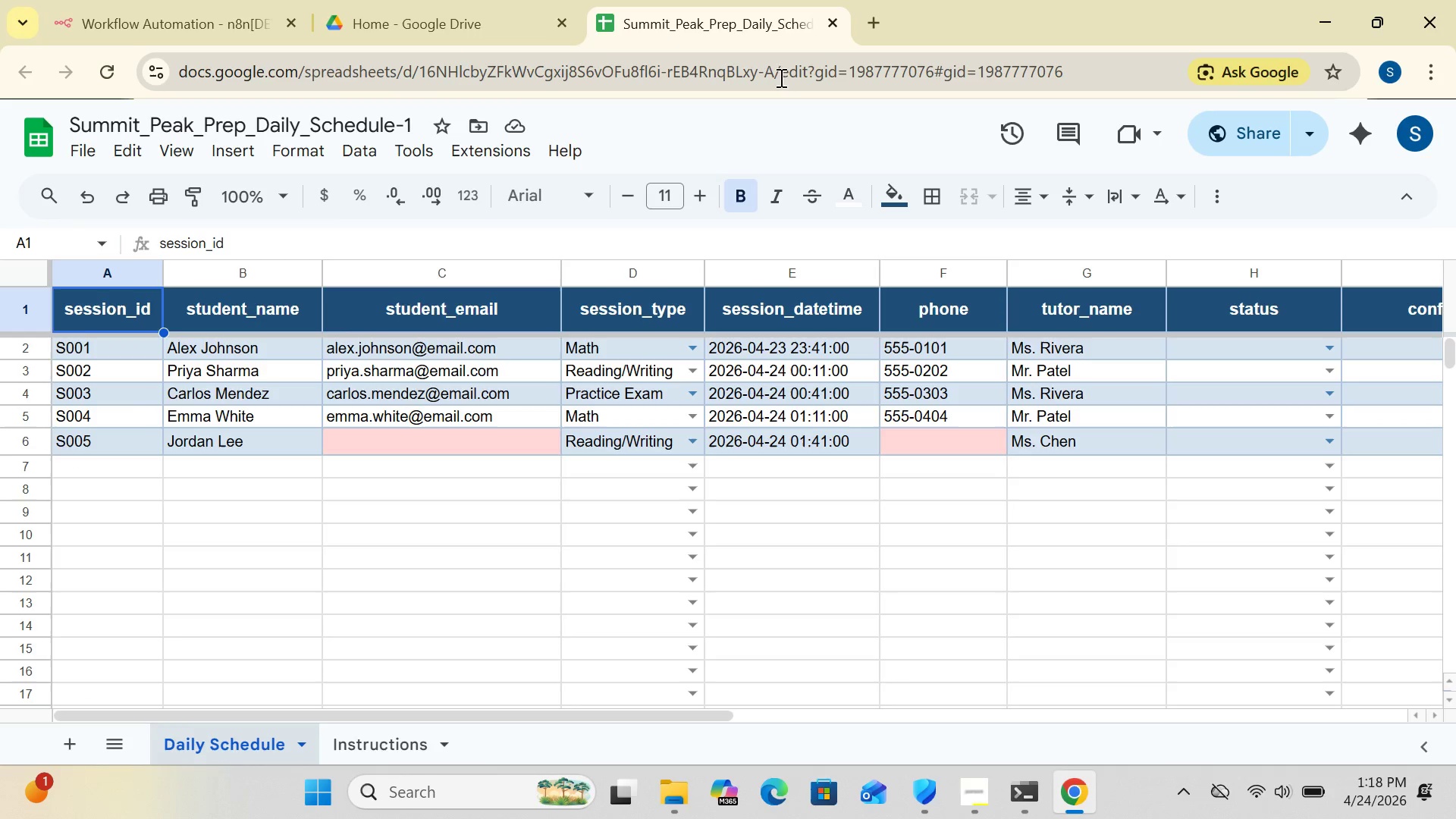 
left_click_drag(start_coordinate=[774, 72], to_coordinate=[422, 83])
 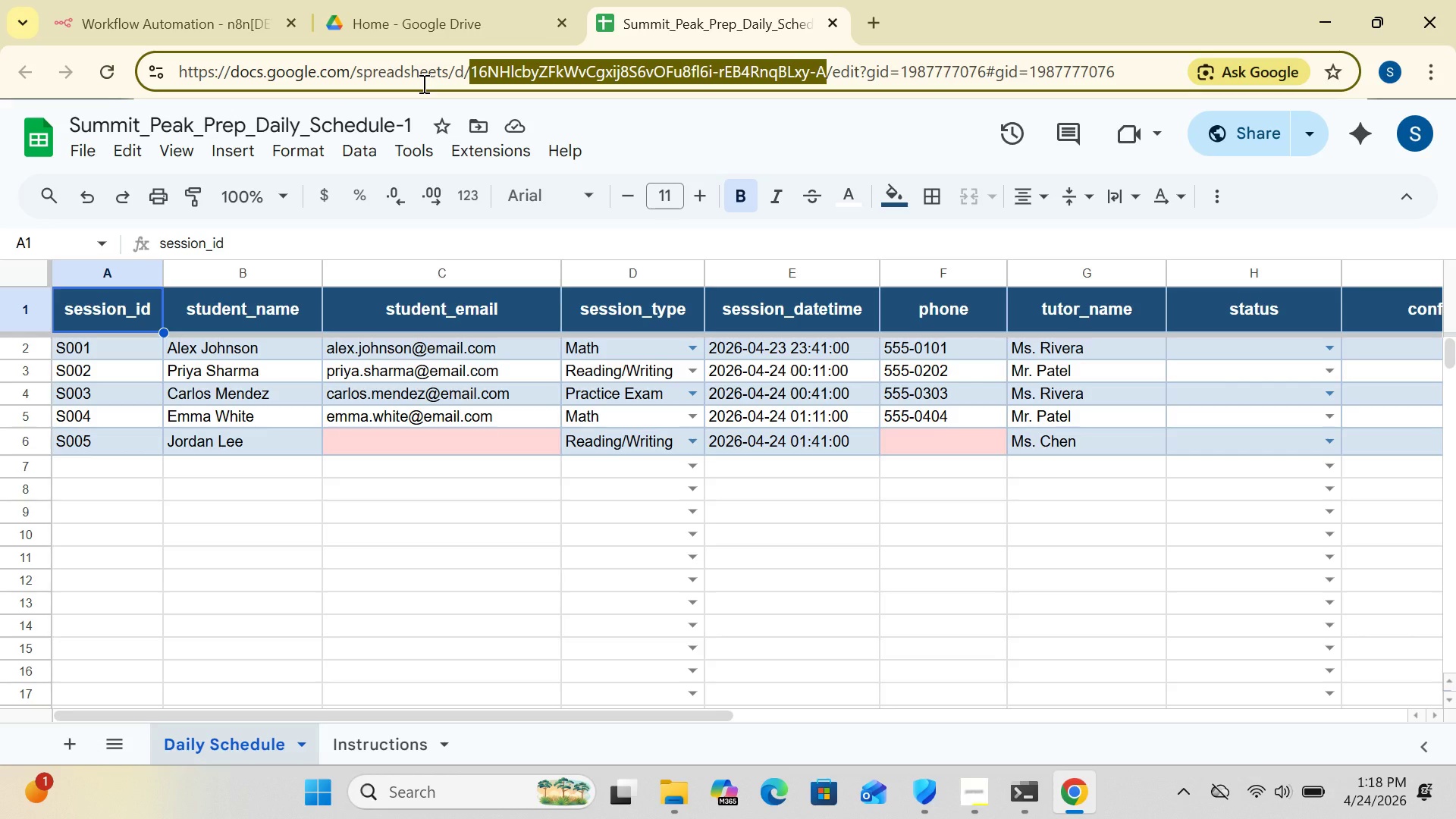 
key(Control+C)
 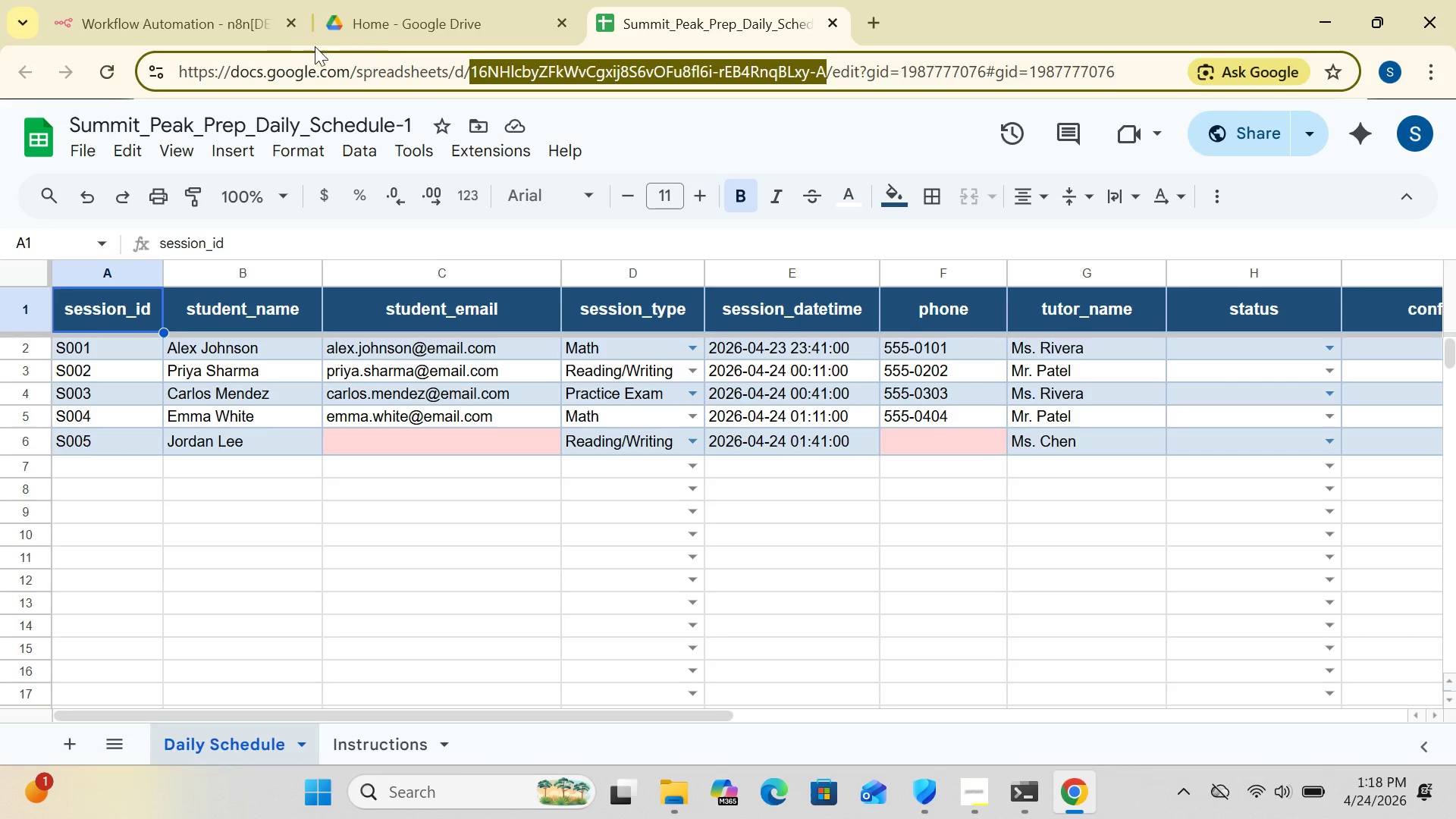 
left_click([222, 30])
 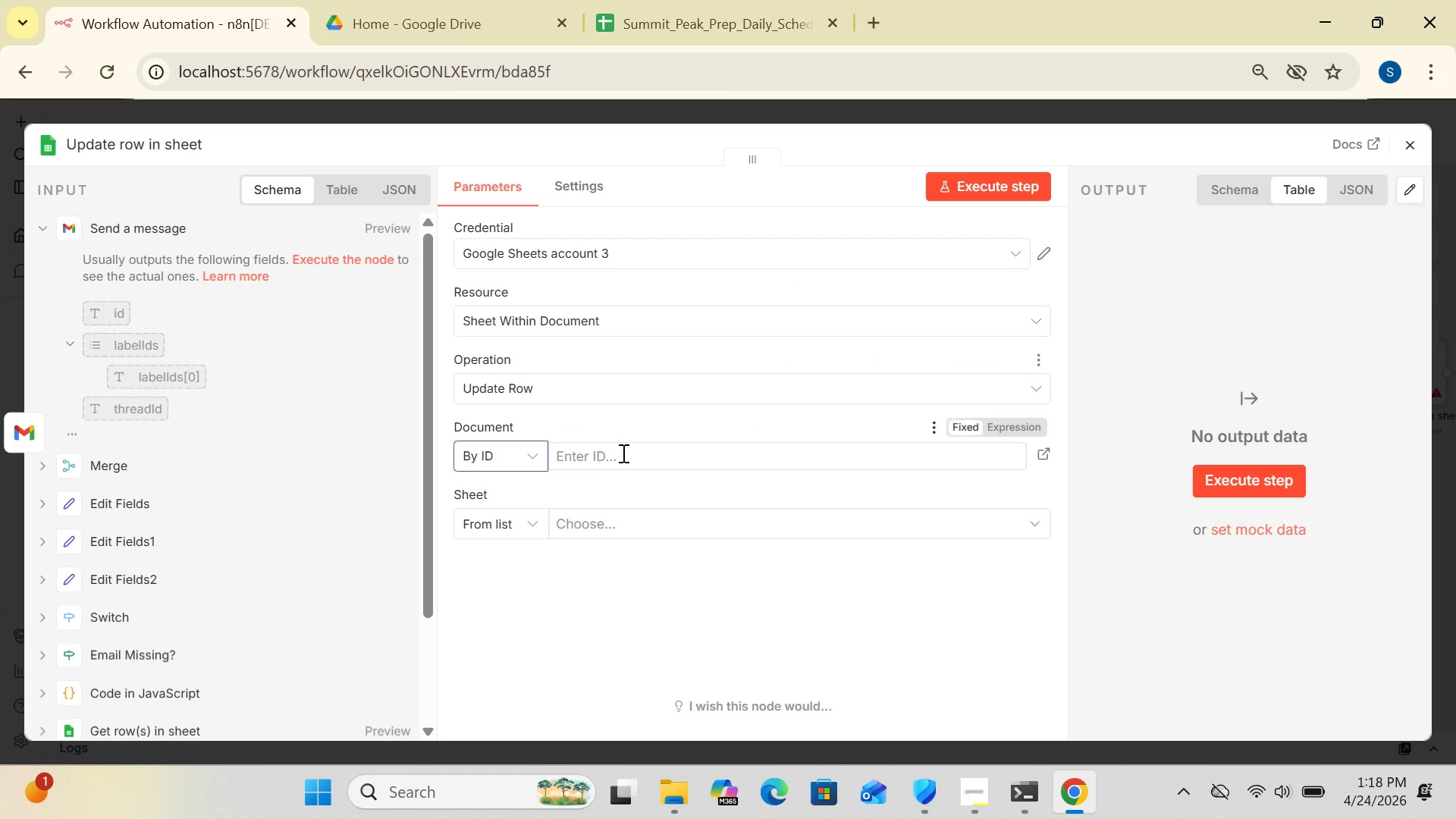 
left_click([612, 459])
 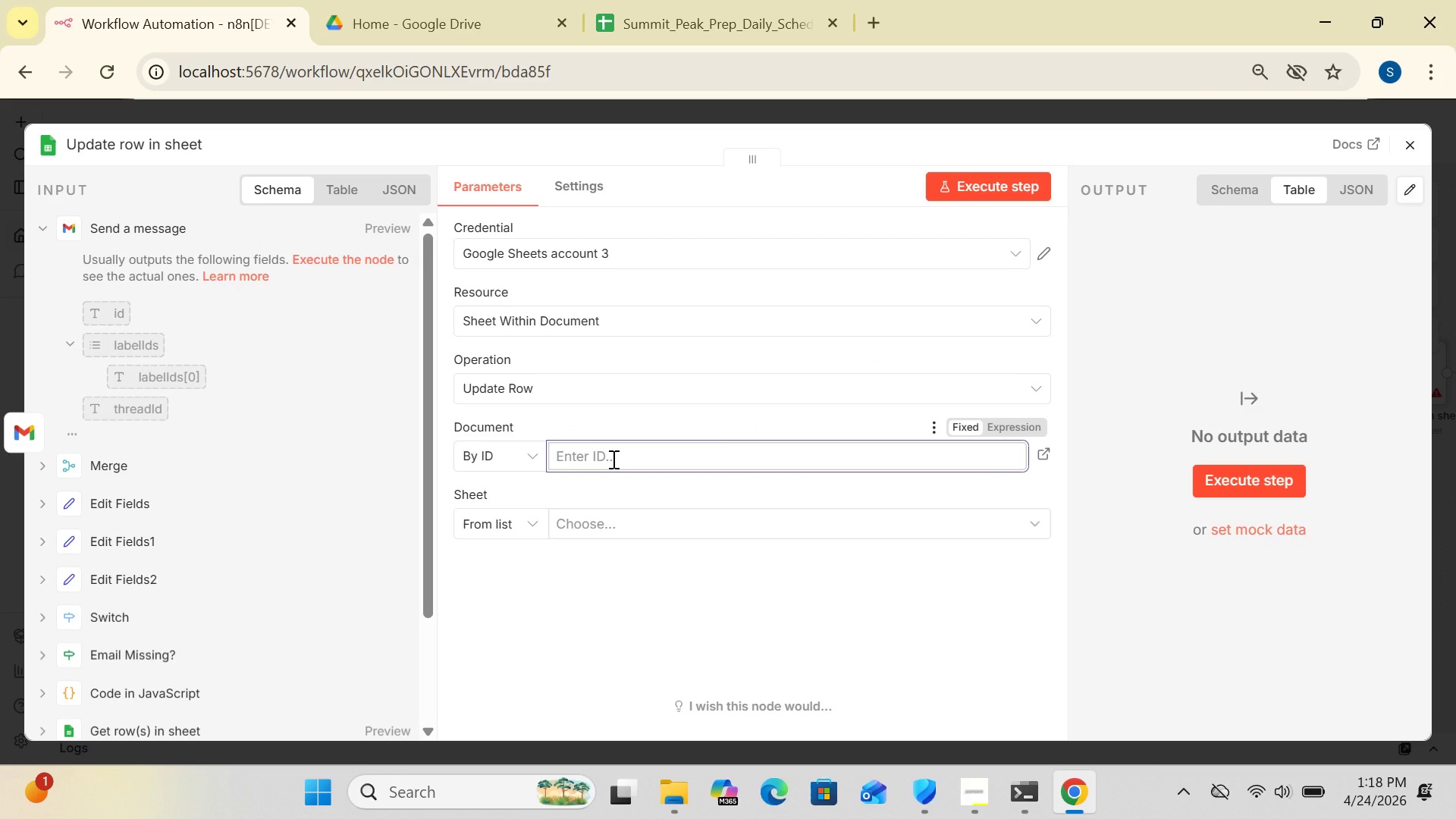 
key(Control+V)
 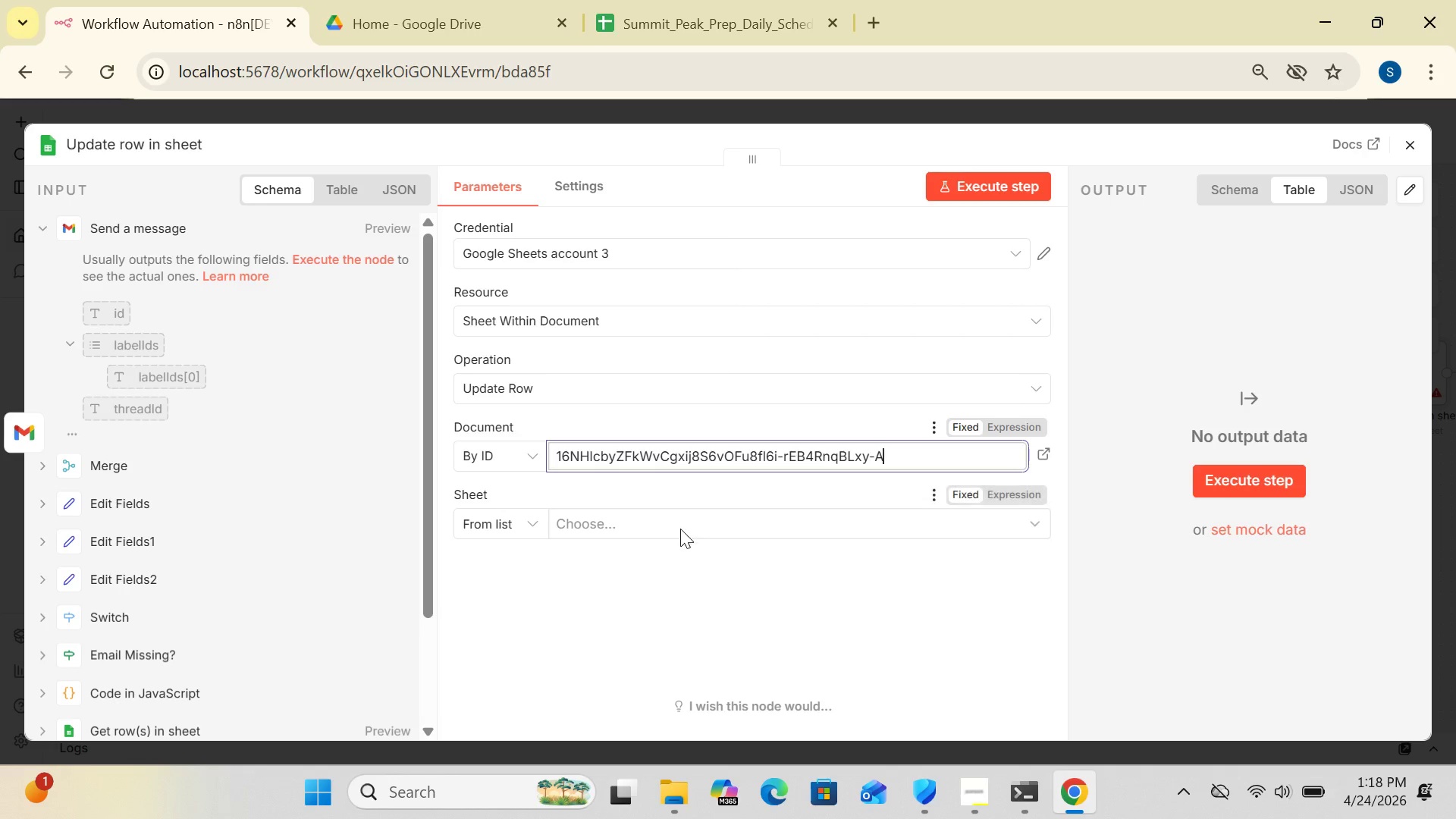 
left_click([682, 528])
 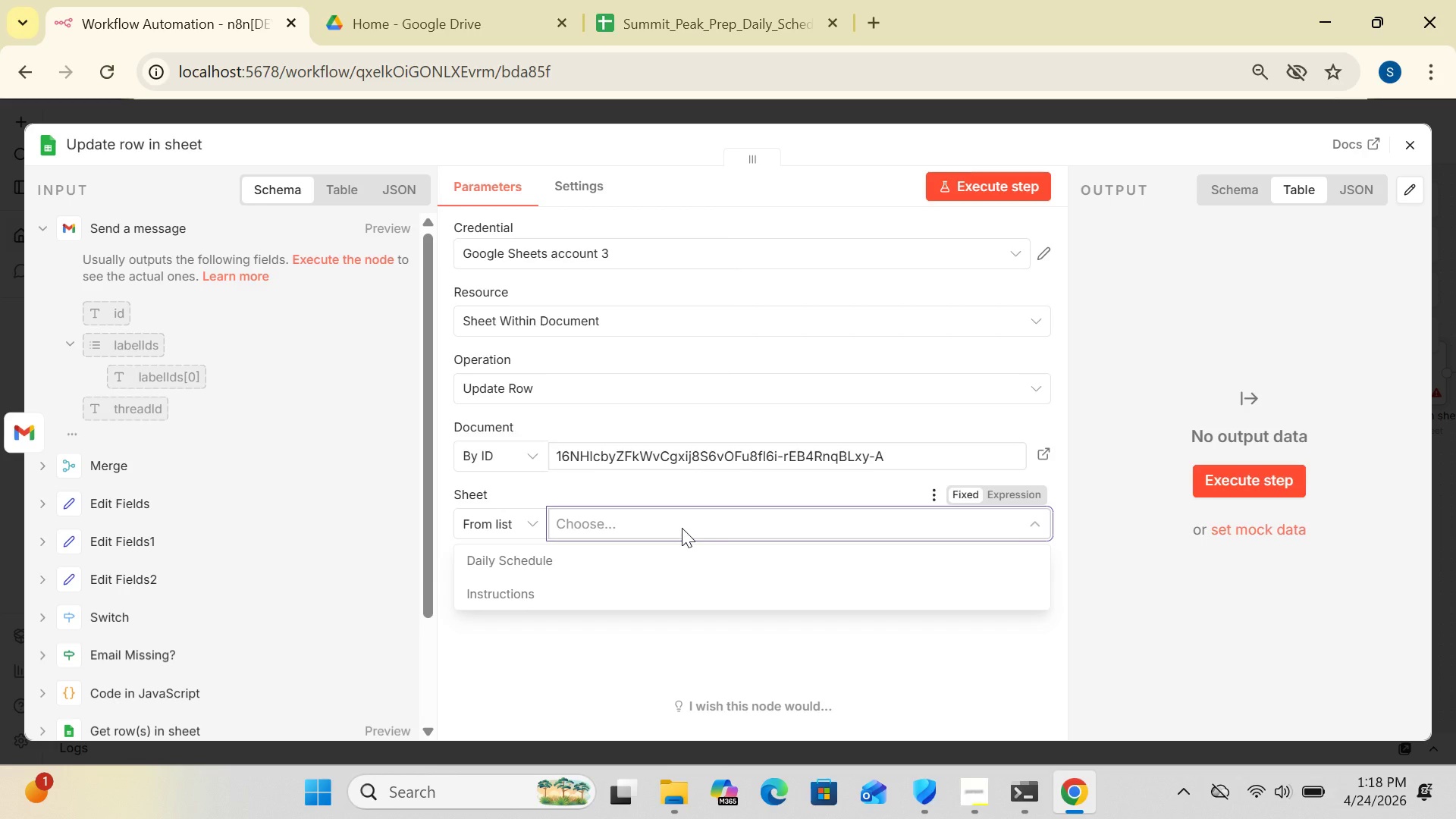 
wait(23.17)
 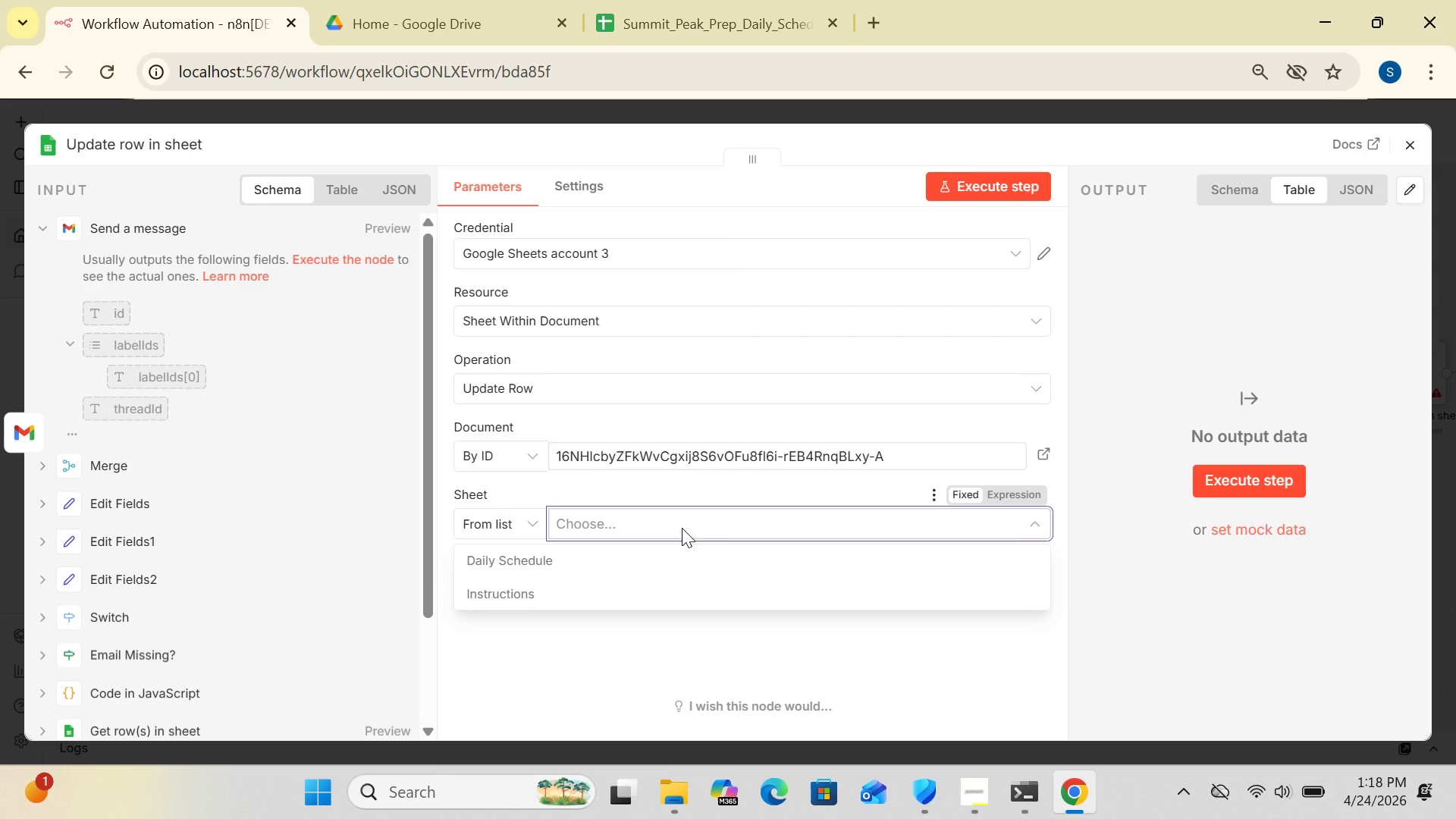 
left_click([601, 557])
 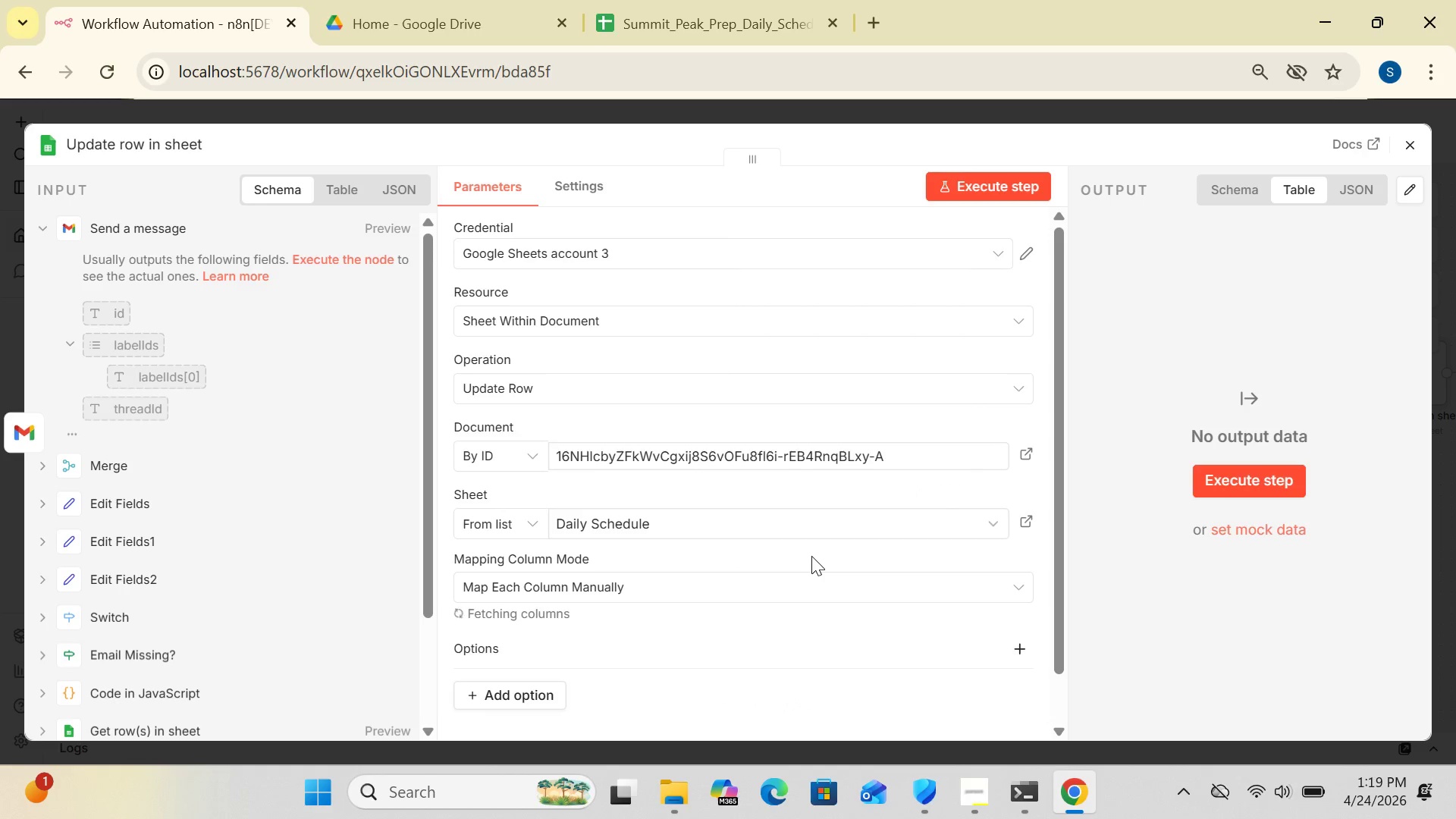 
left_click_drag(start_coordinate=[1059, 534], to_coordinate=[1055, 473])
 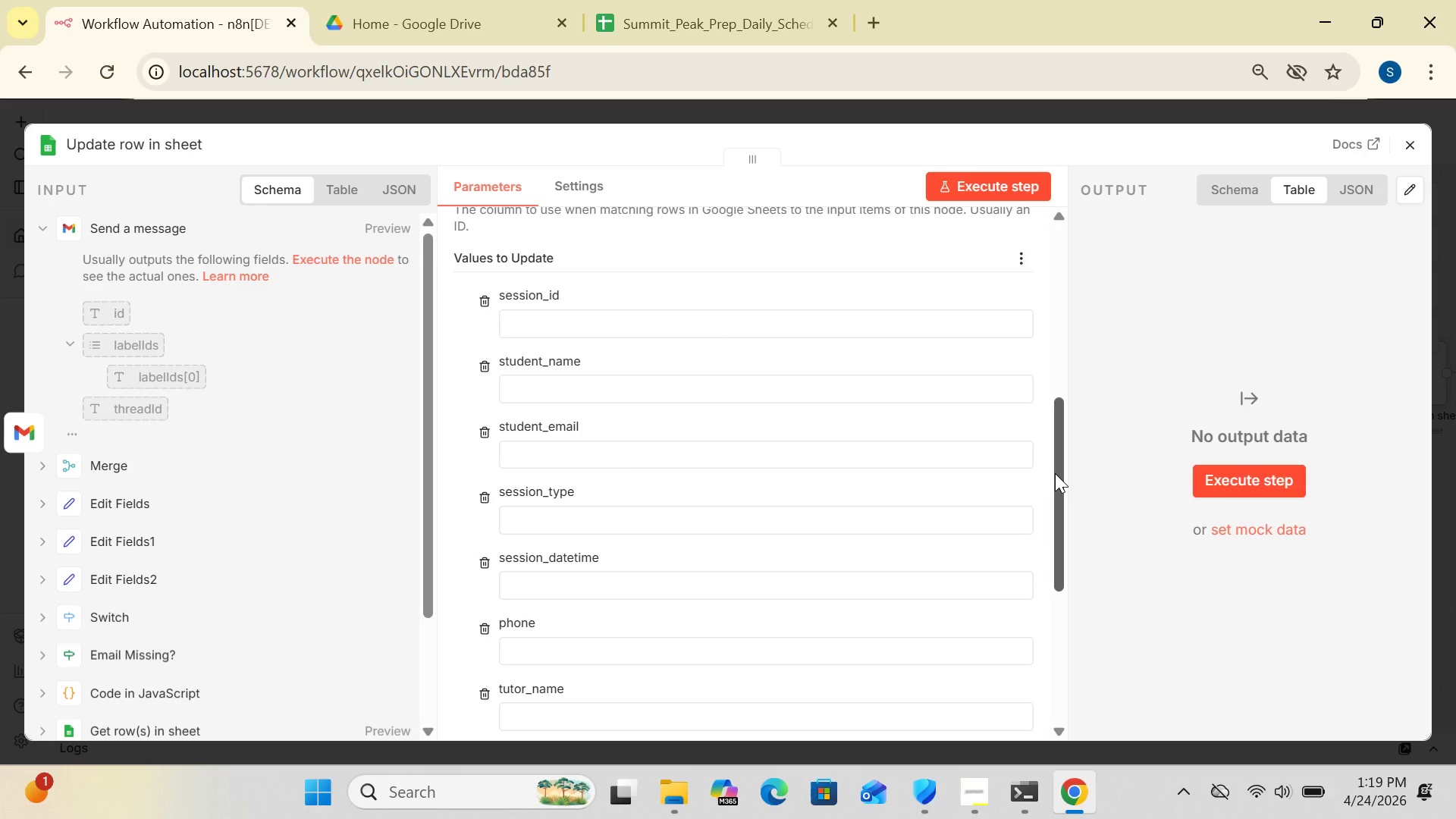 
left_click([1055, 473])
 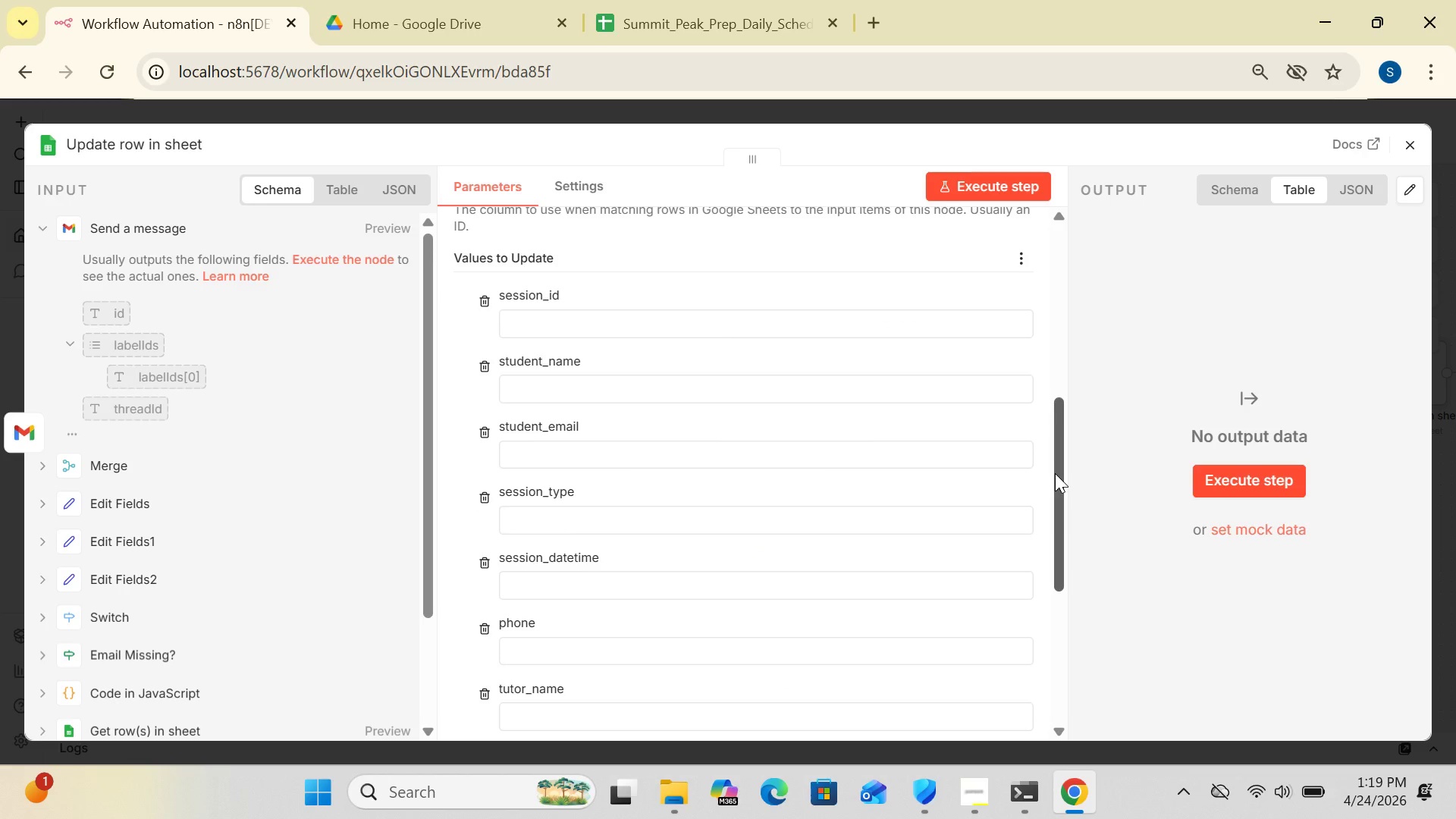 
left_click_drag(start_coordinate=[1055, 473], to_coordinate=[1037, 419])
 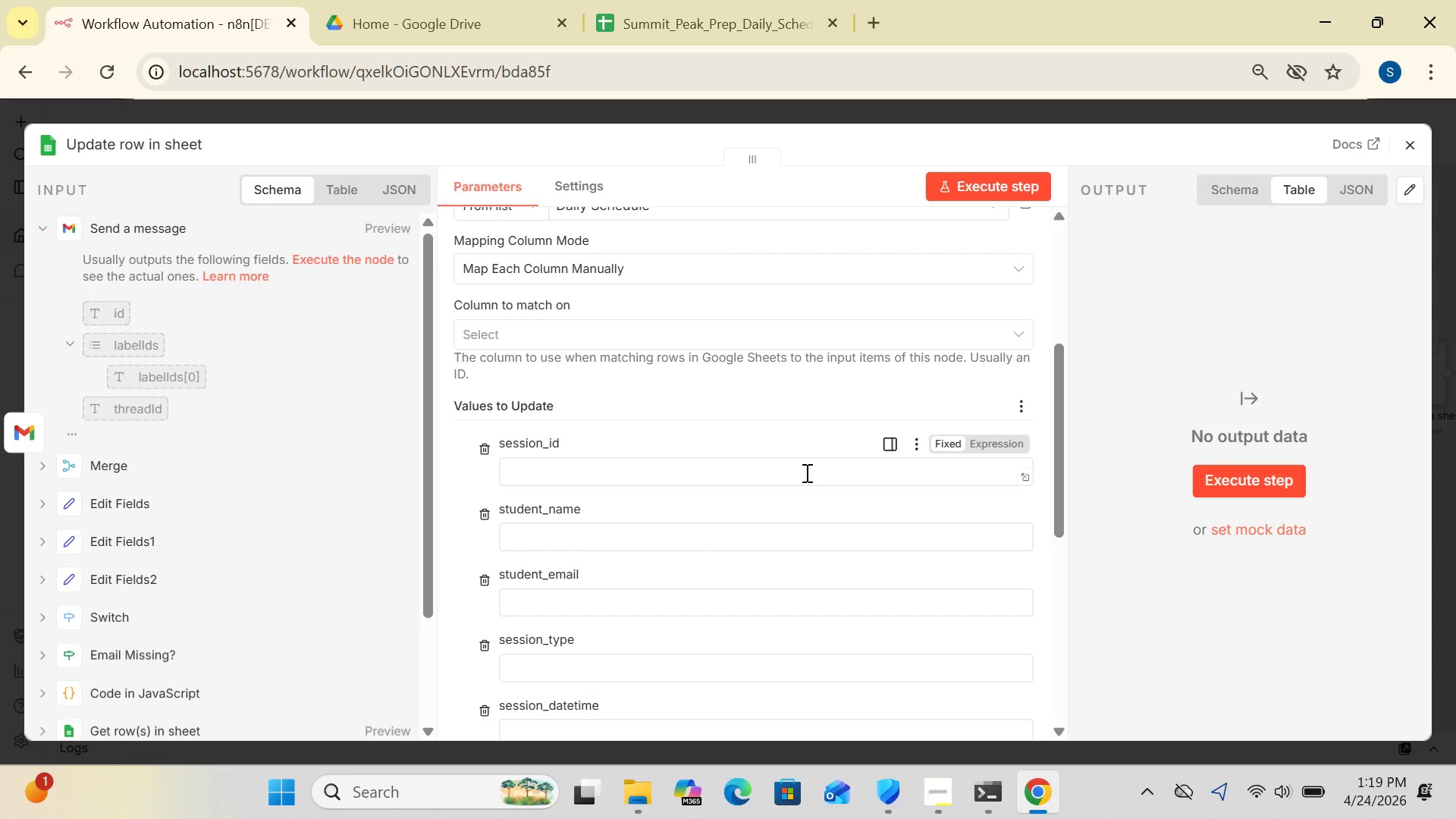 
left_click([805, 472])
 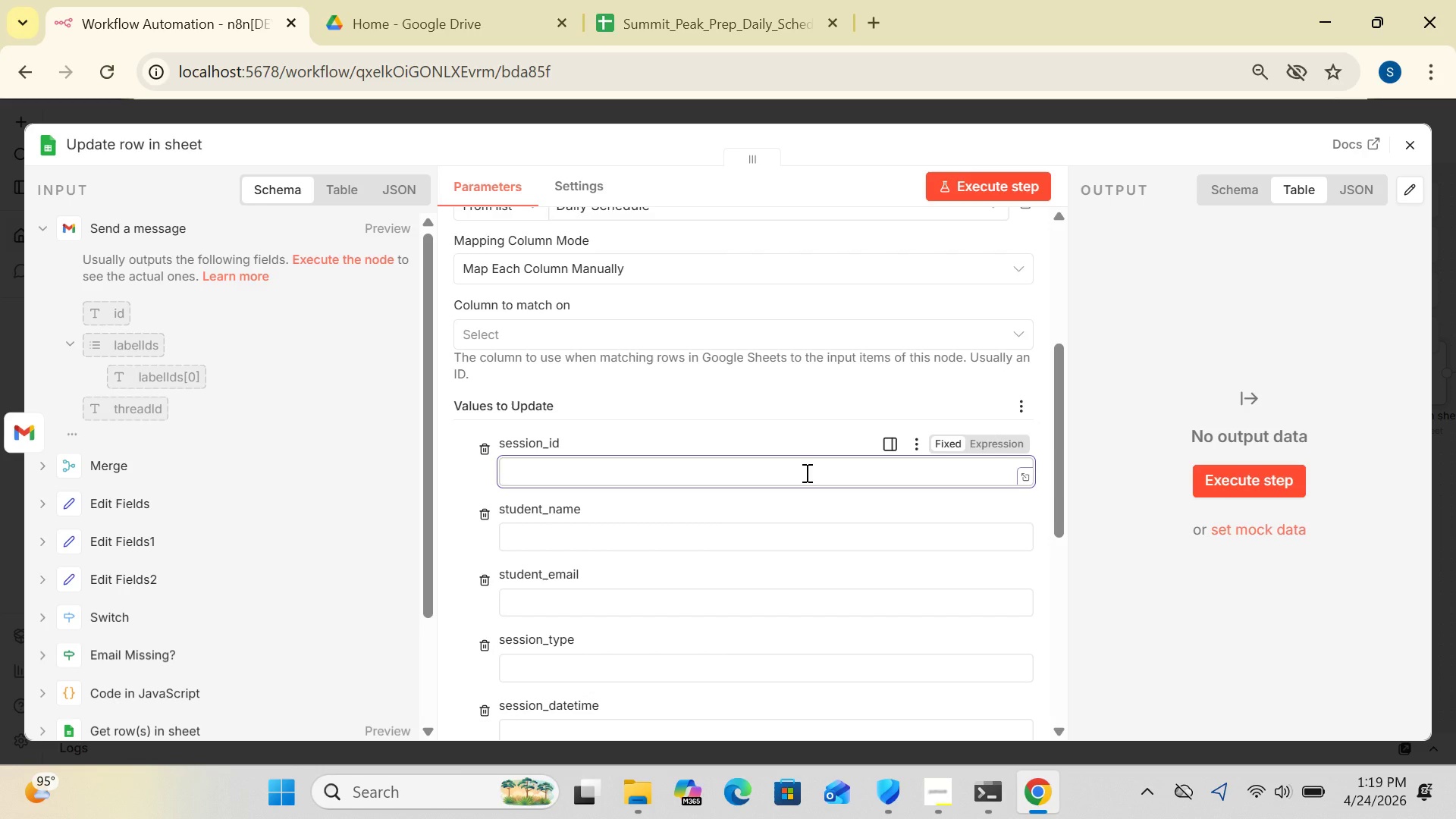 
type({{$json)
 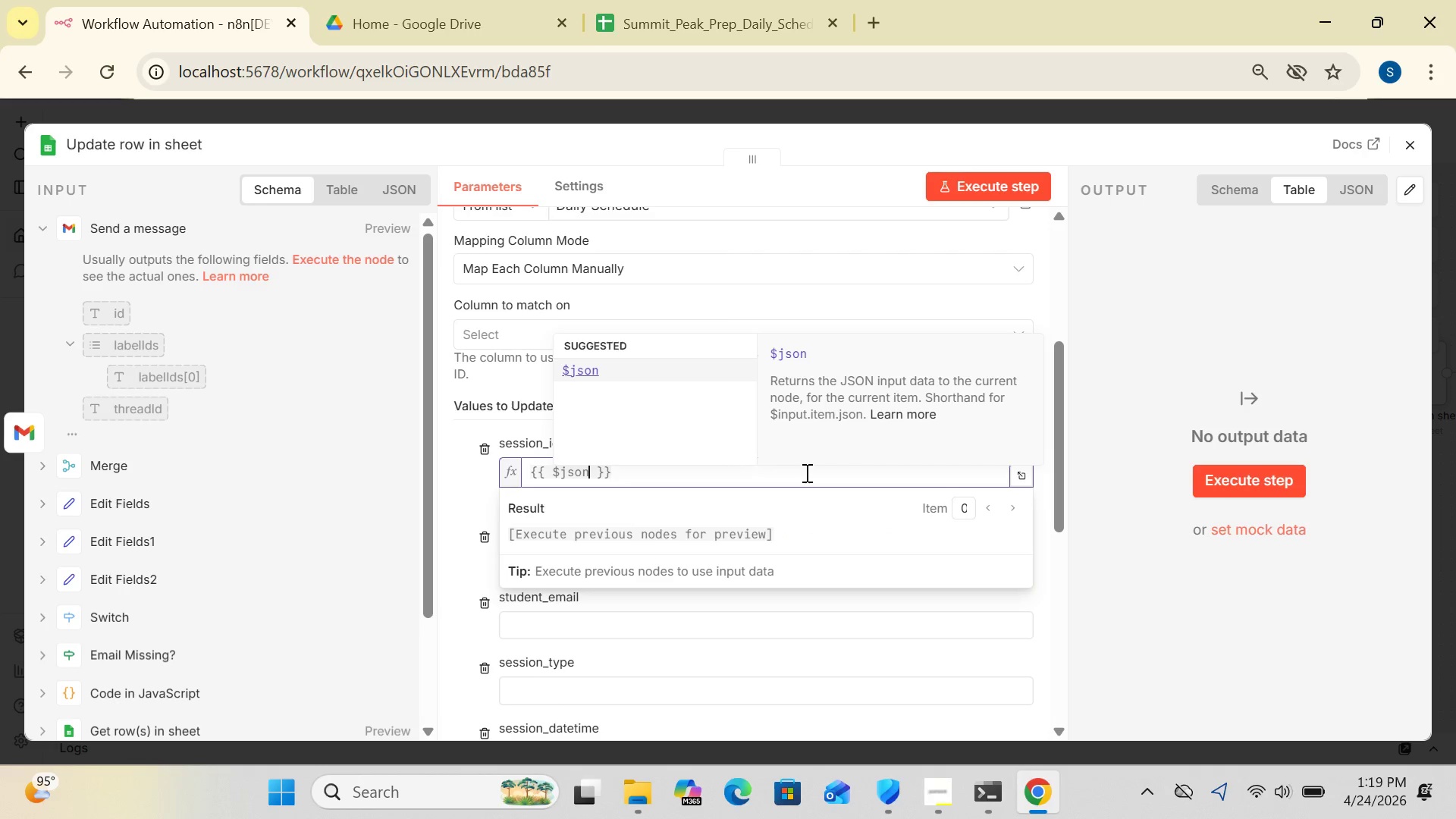 
wait(8.16)
 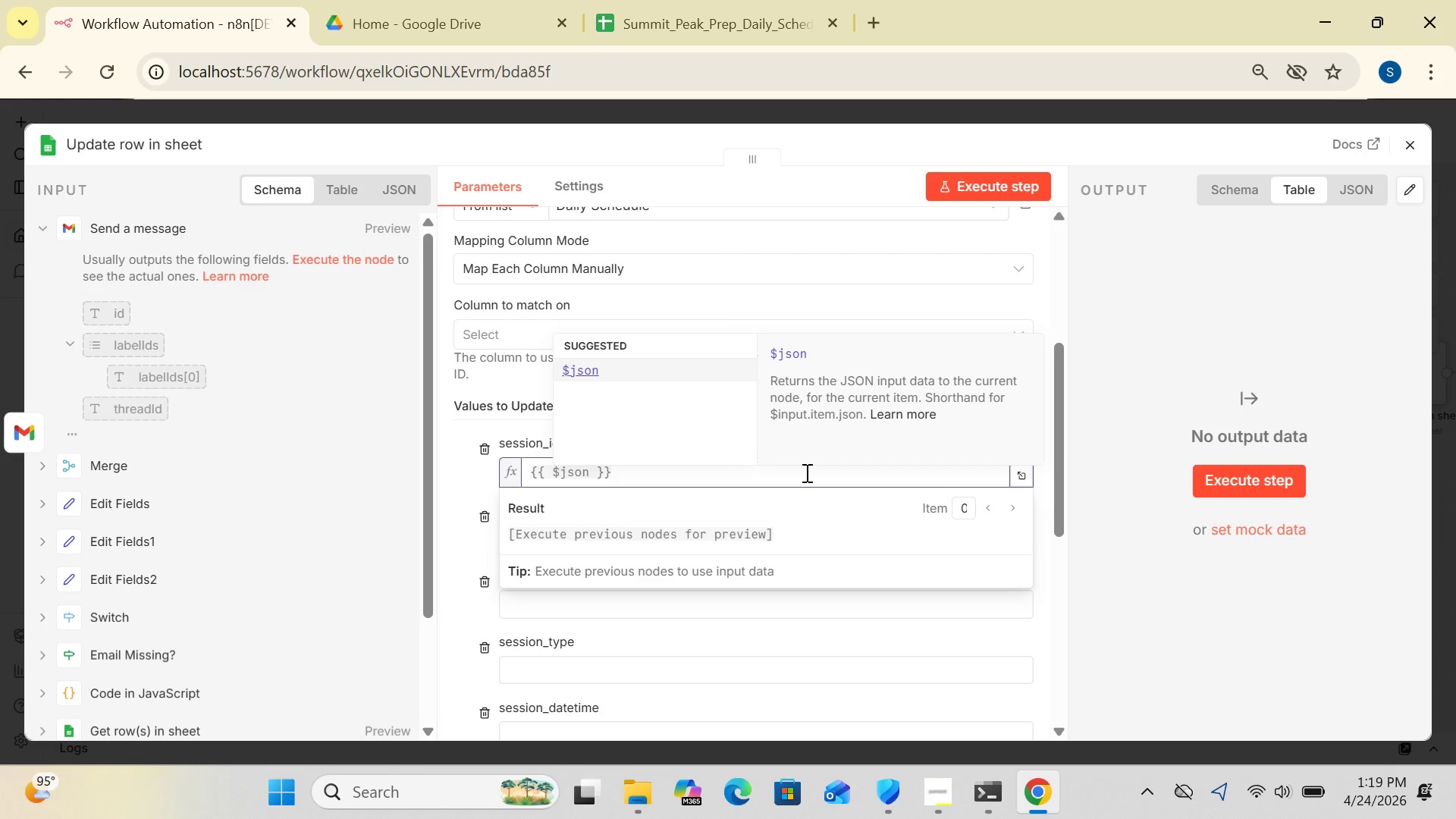 
left_click([585, 364])
 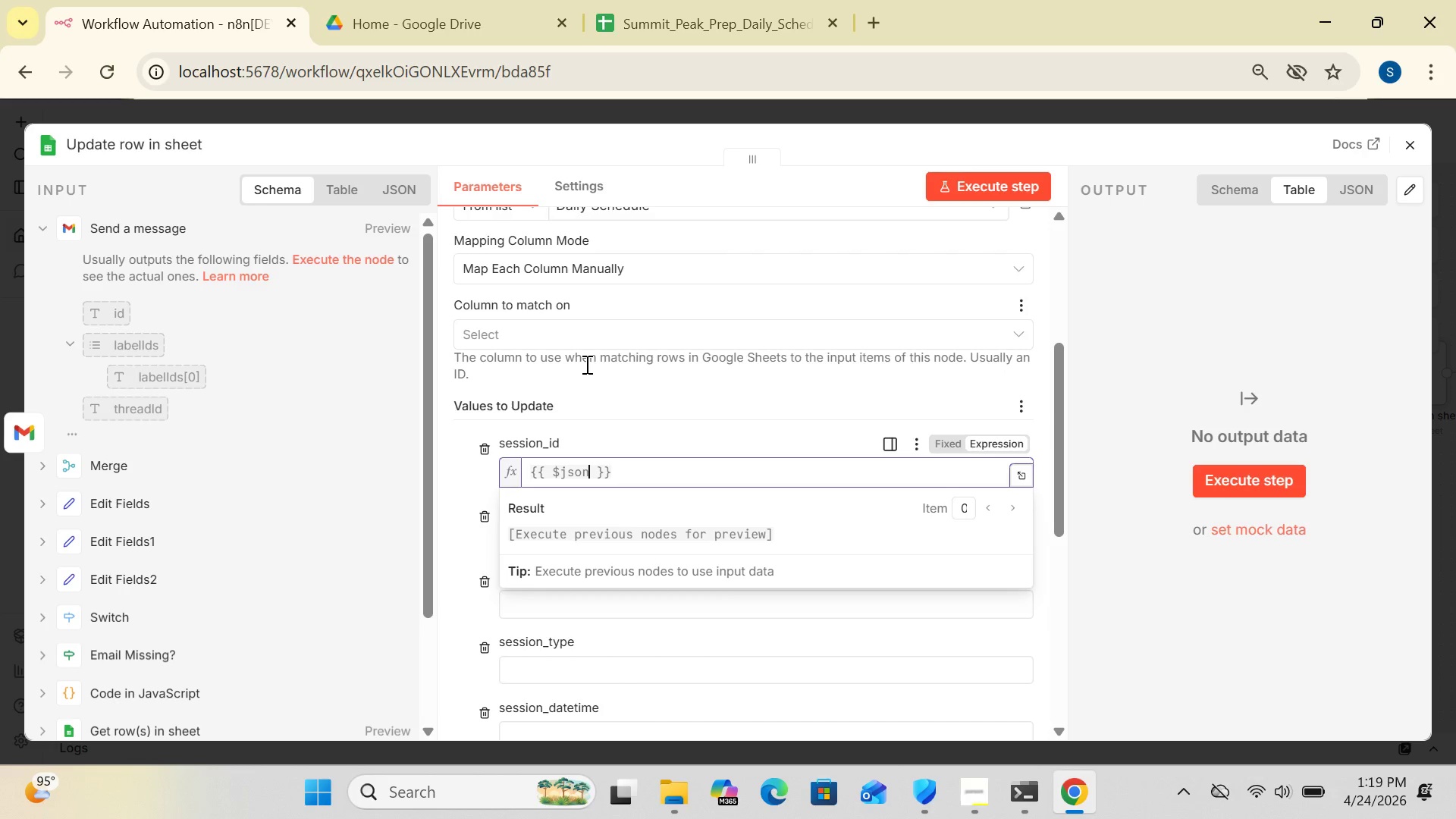 
wait(6.14)
 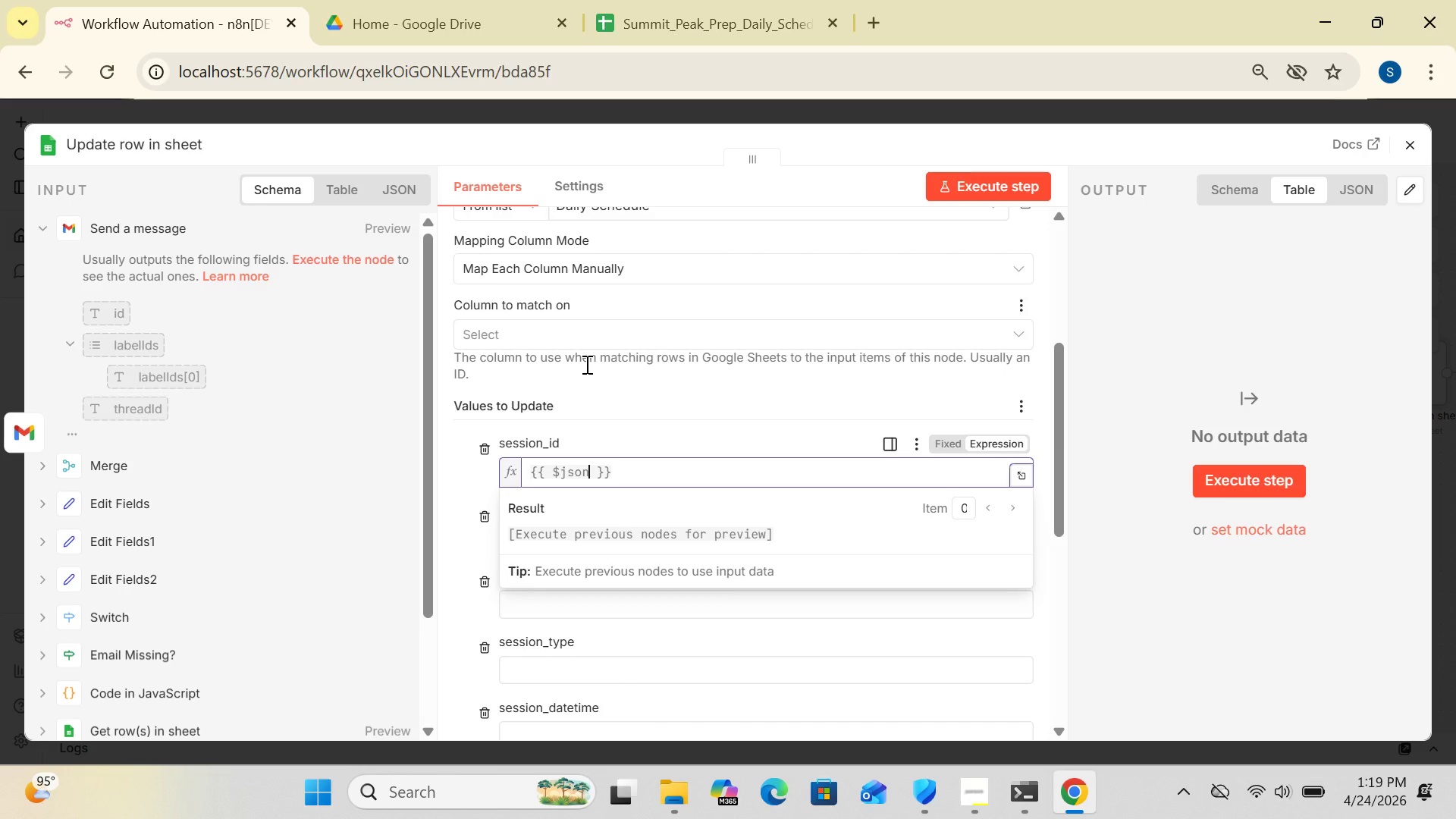 
key(Period)
 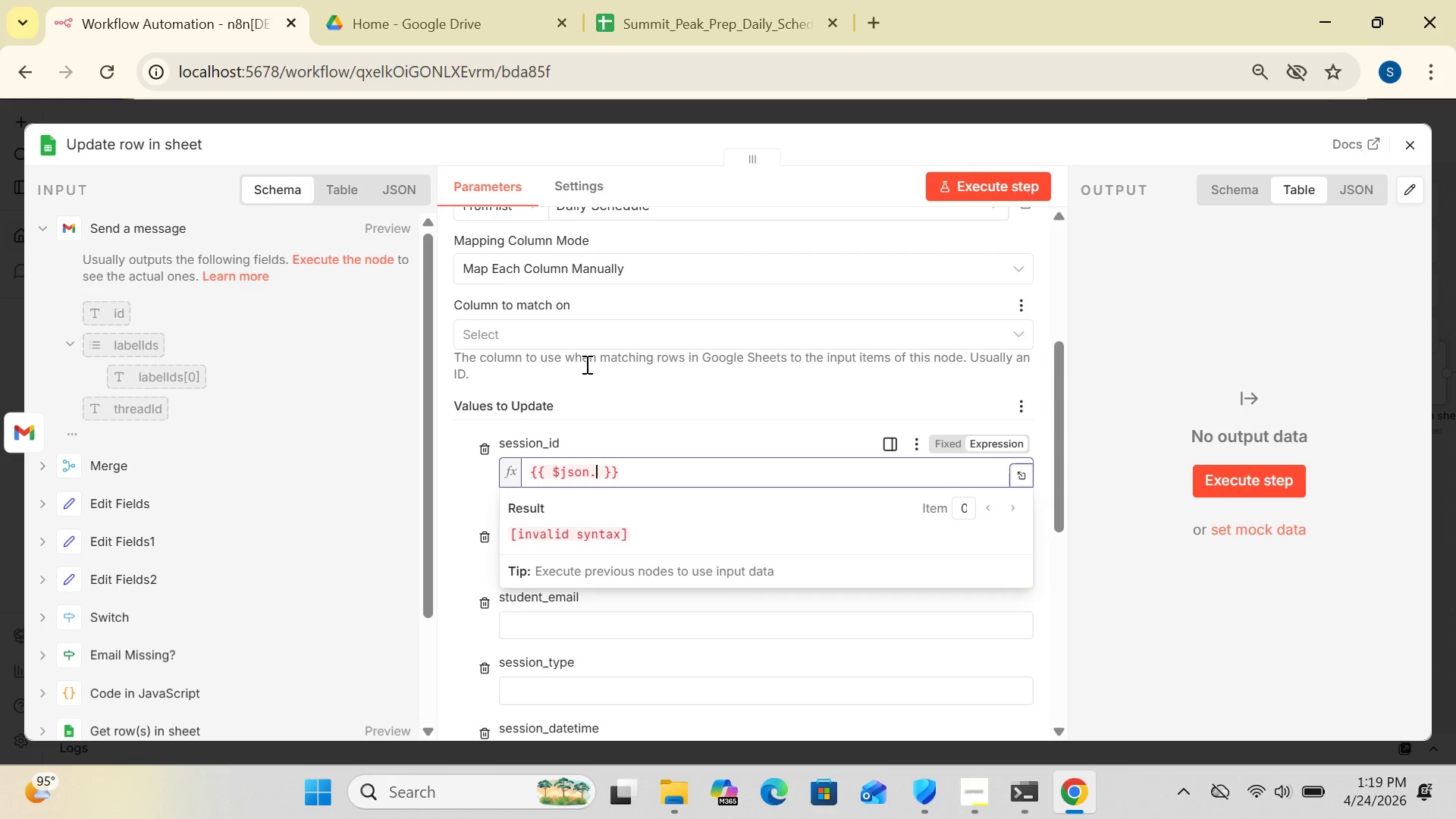 
type(session_id)
 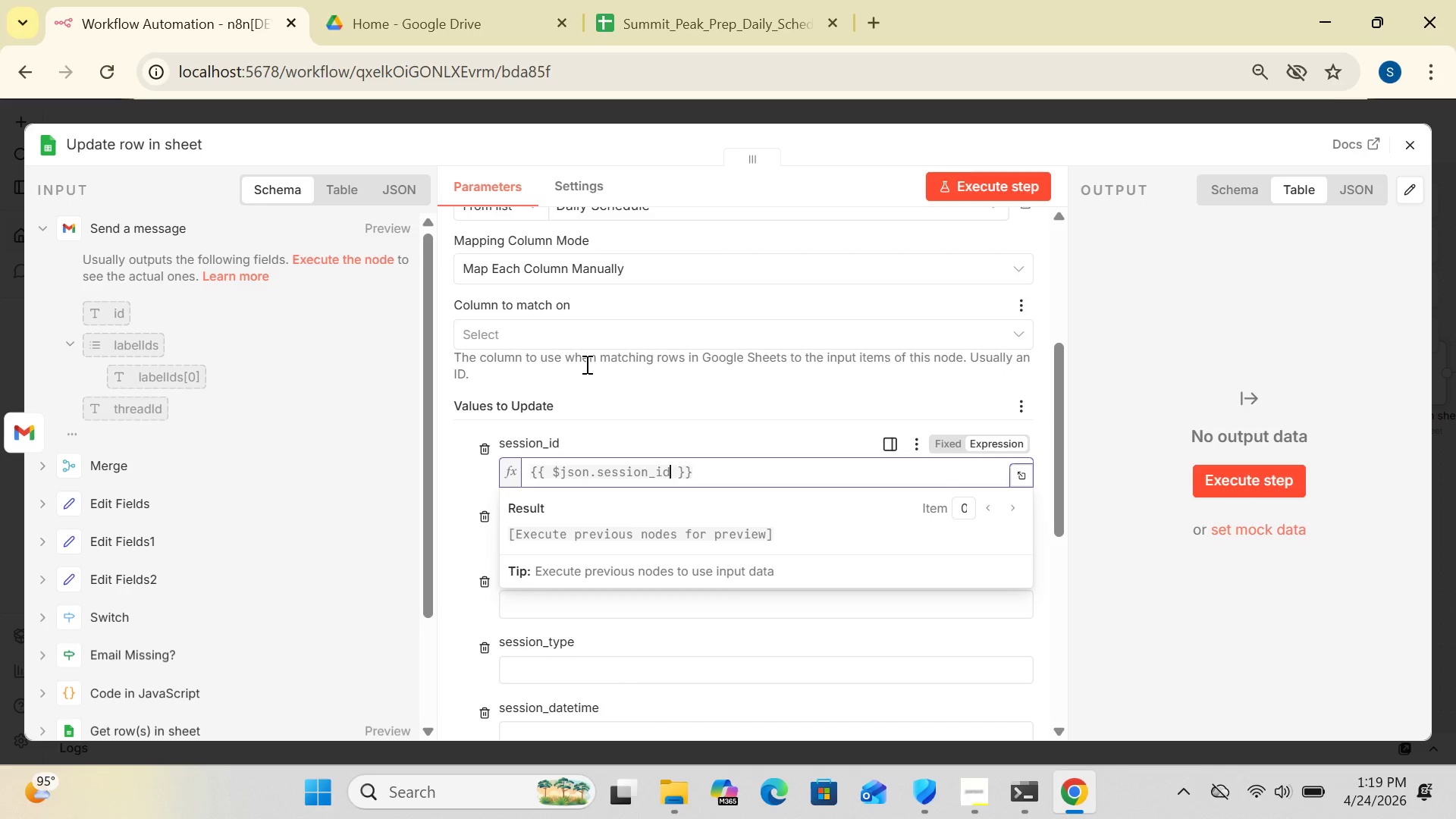 
left_click([1095, 328])
 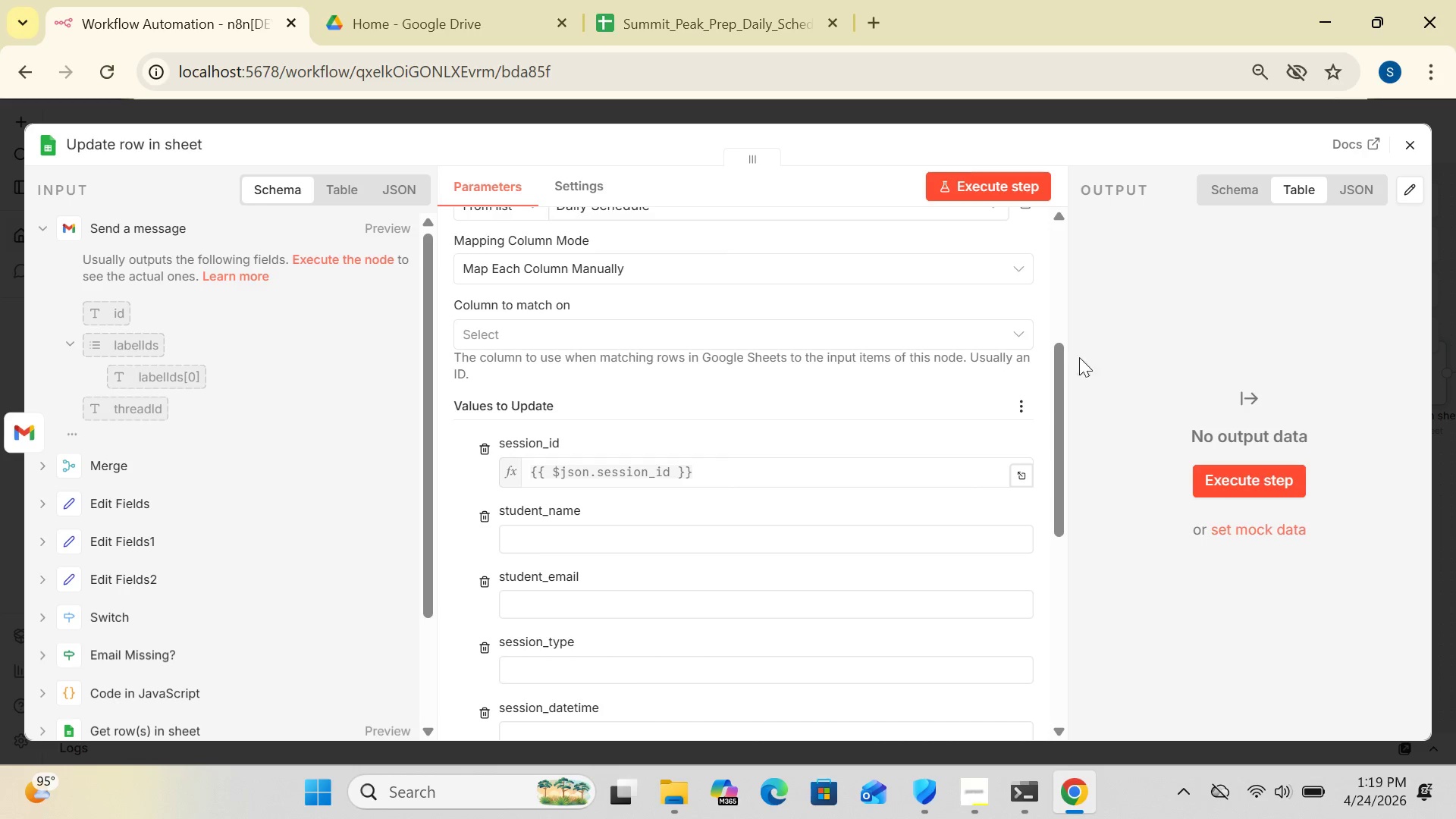 
wait(7.89)
 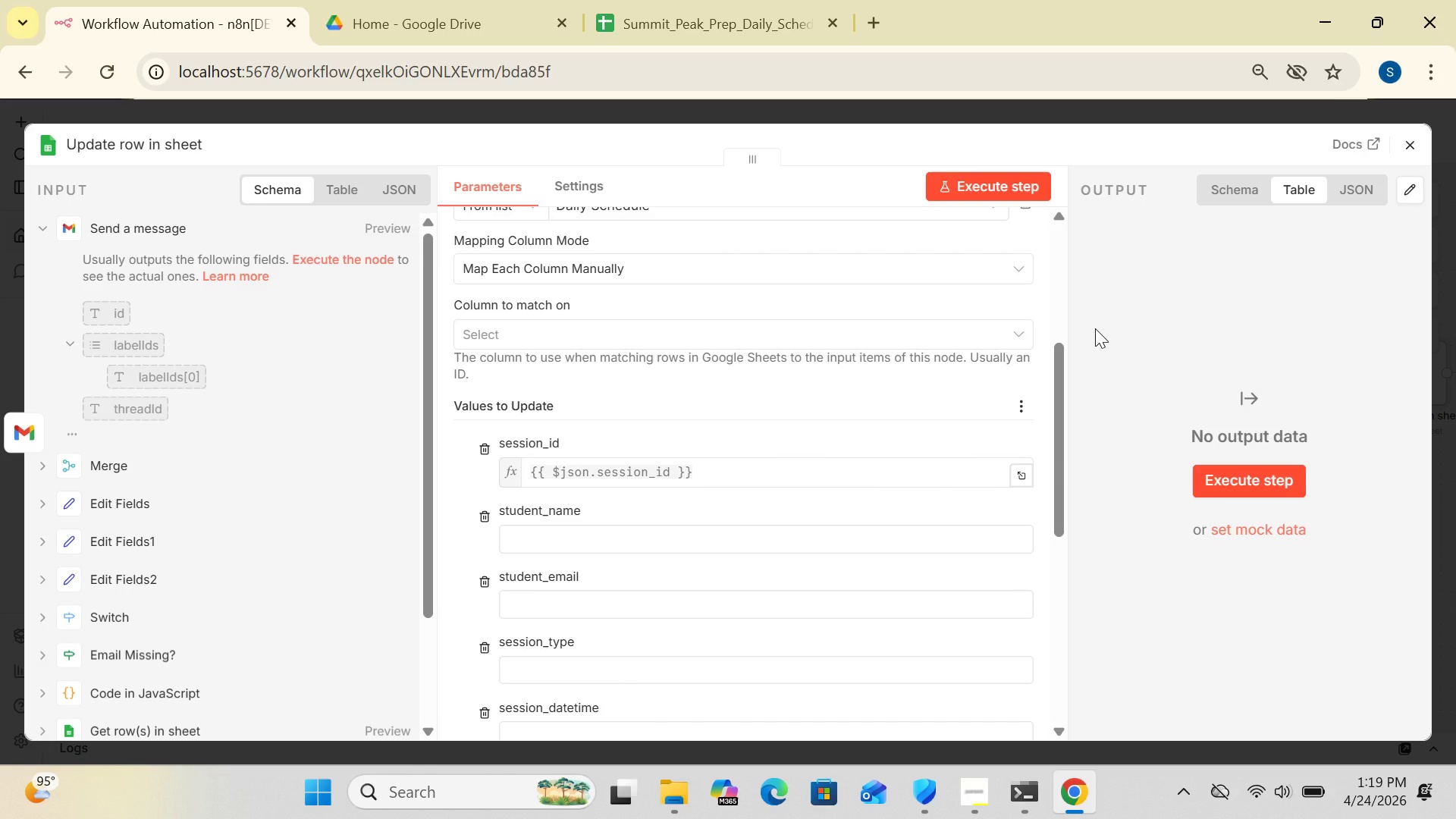 
mouse_move([809, 621])
 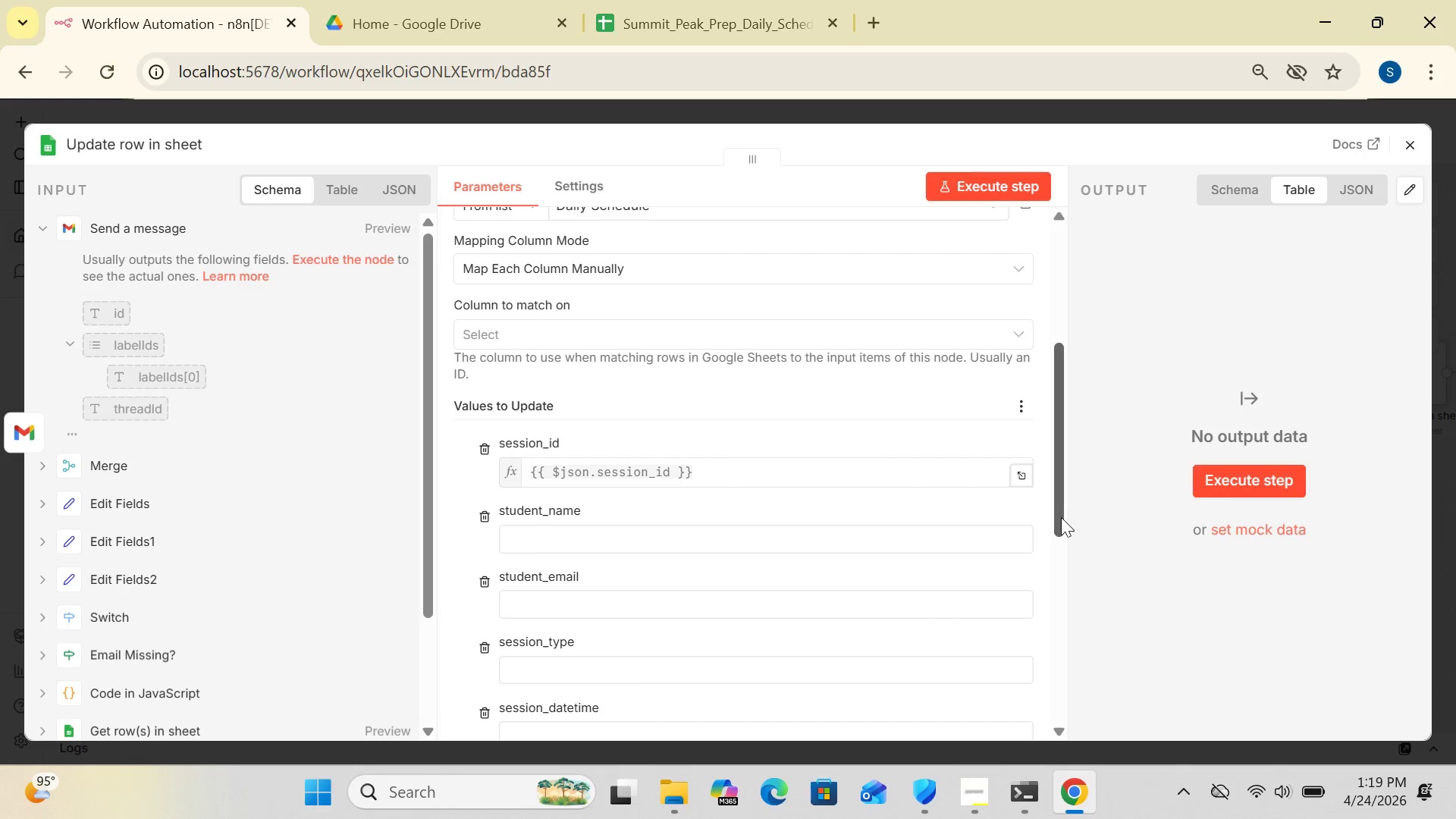 
left_click_drag(start_coordinate=[1059, 516], to_coordinate=[1059, 567])
 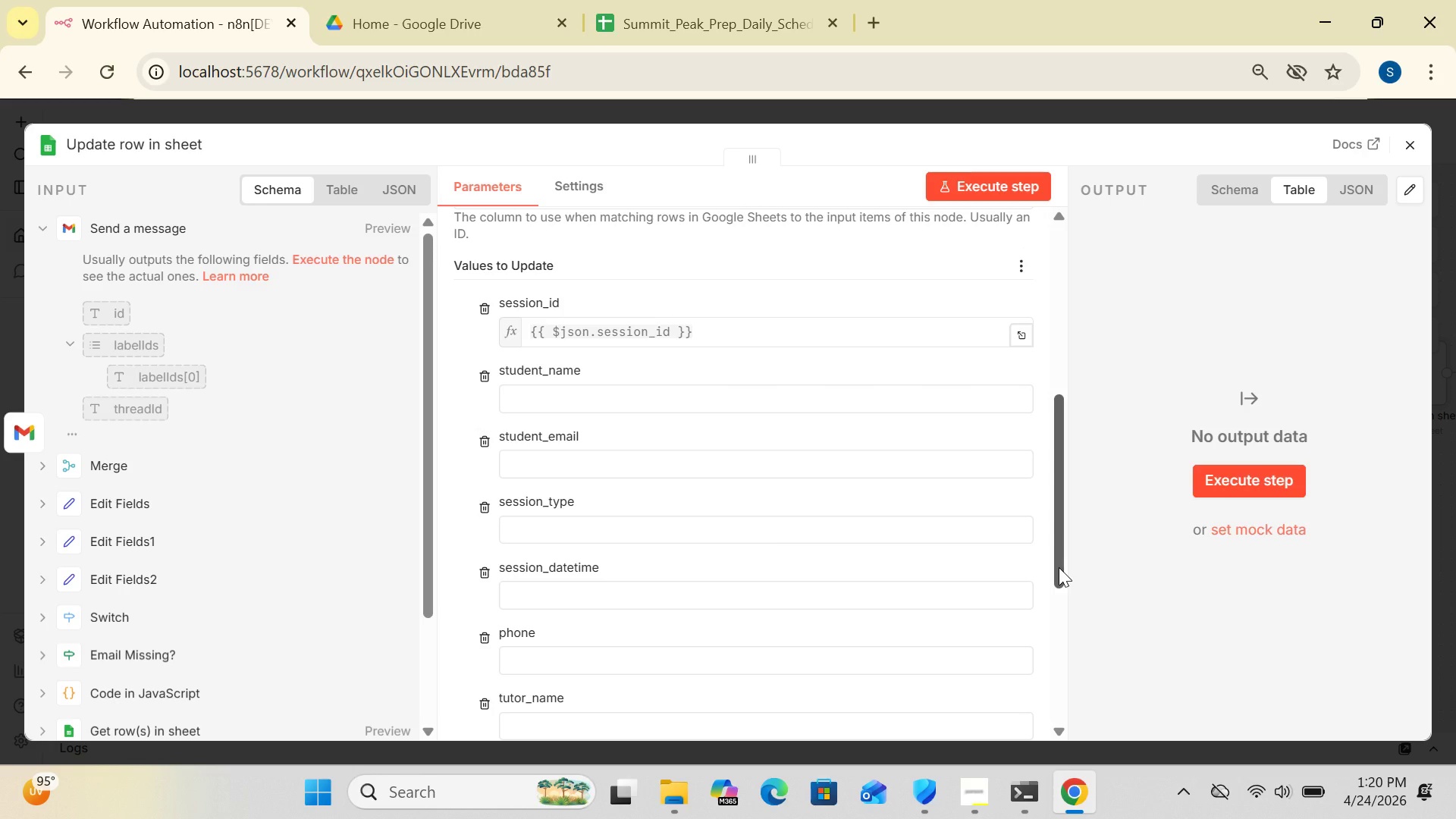 
wait(17.83)
 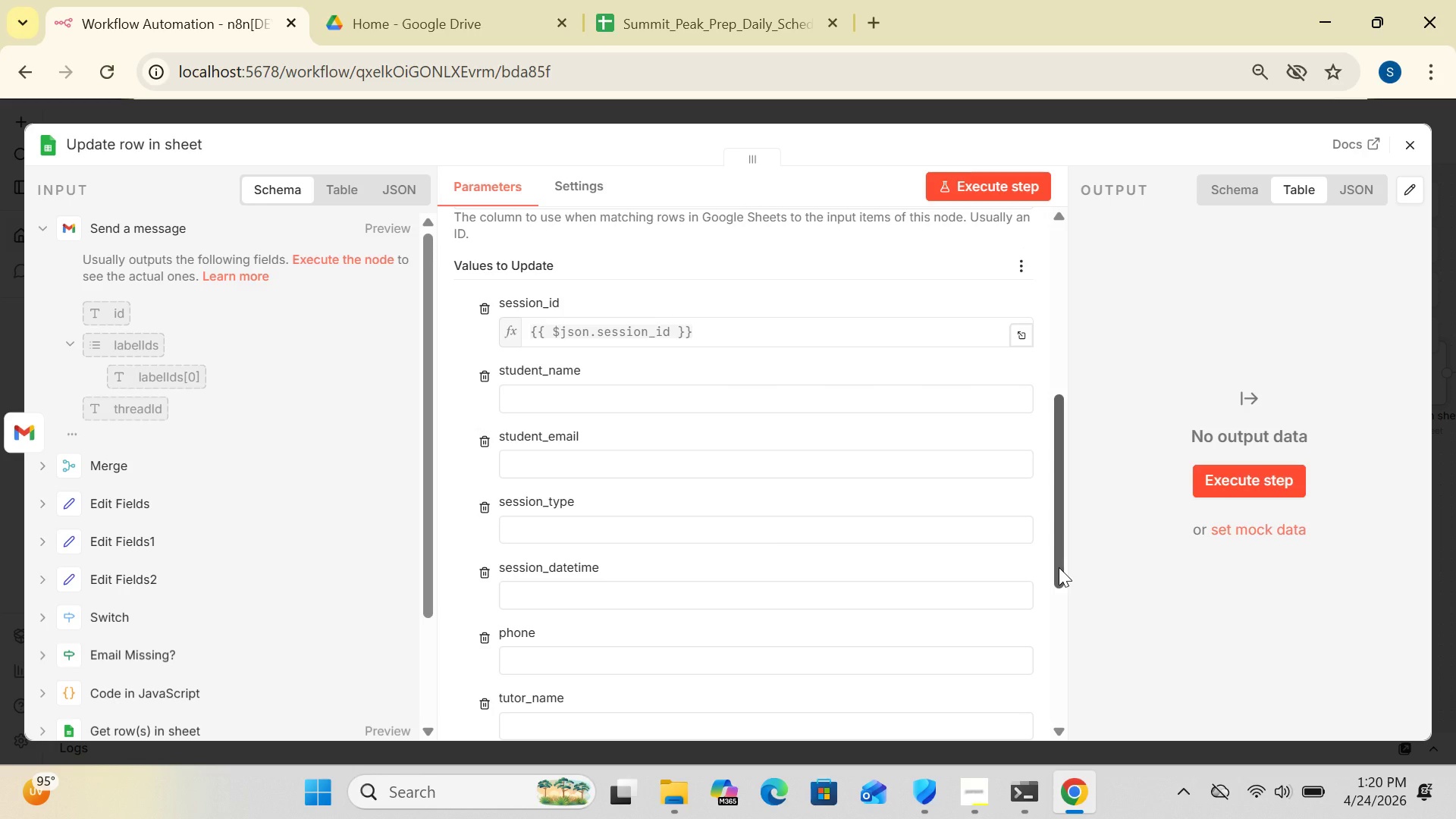 
left_click_drag(start_coordinate=[1056, 475], to_coordinate=[1061, 437])
 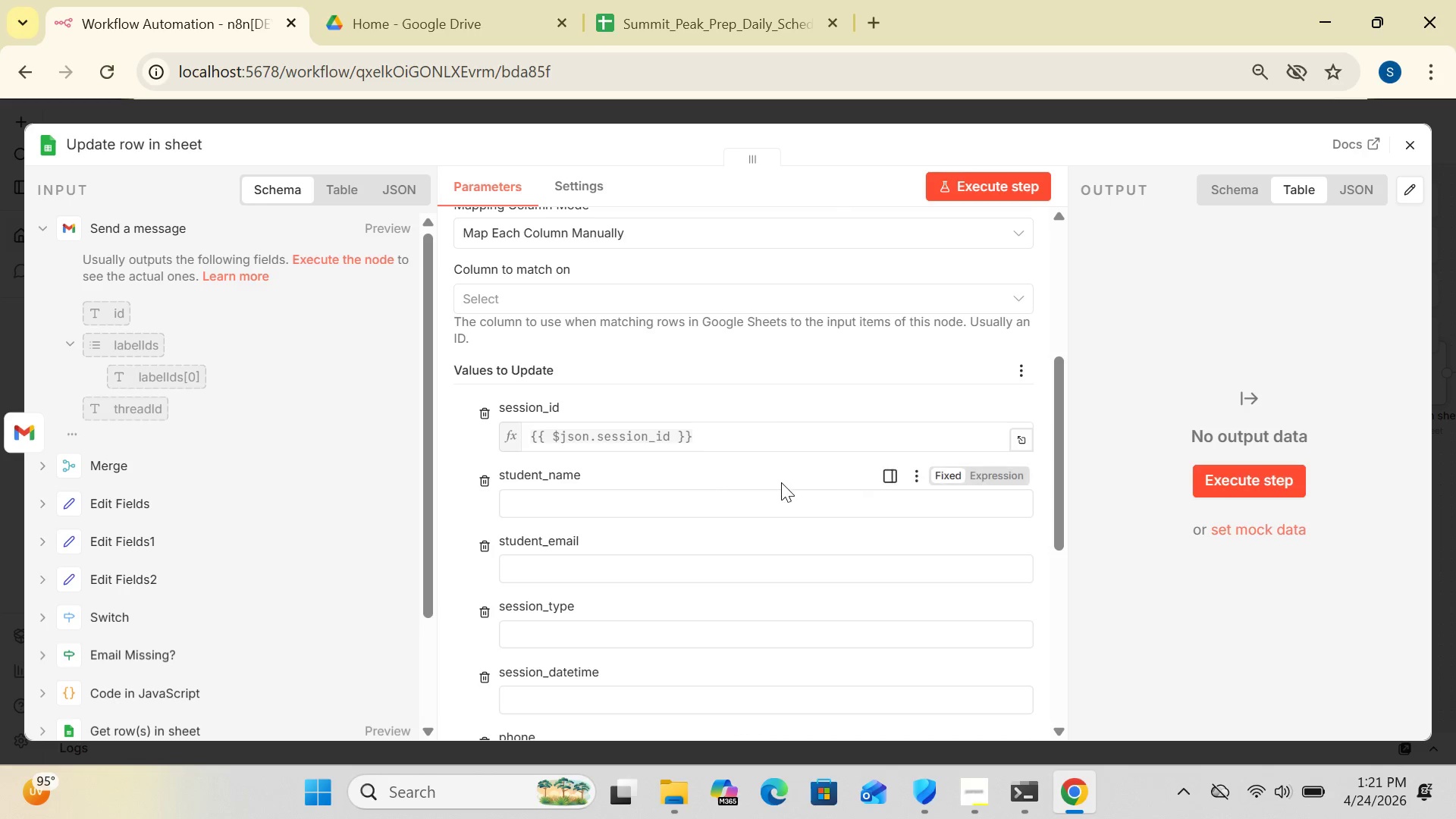 
left_click([485, 481])
 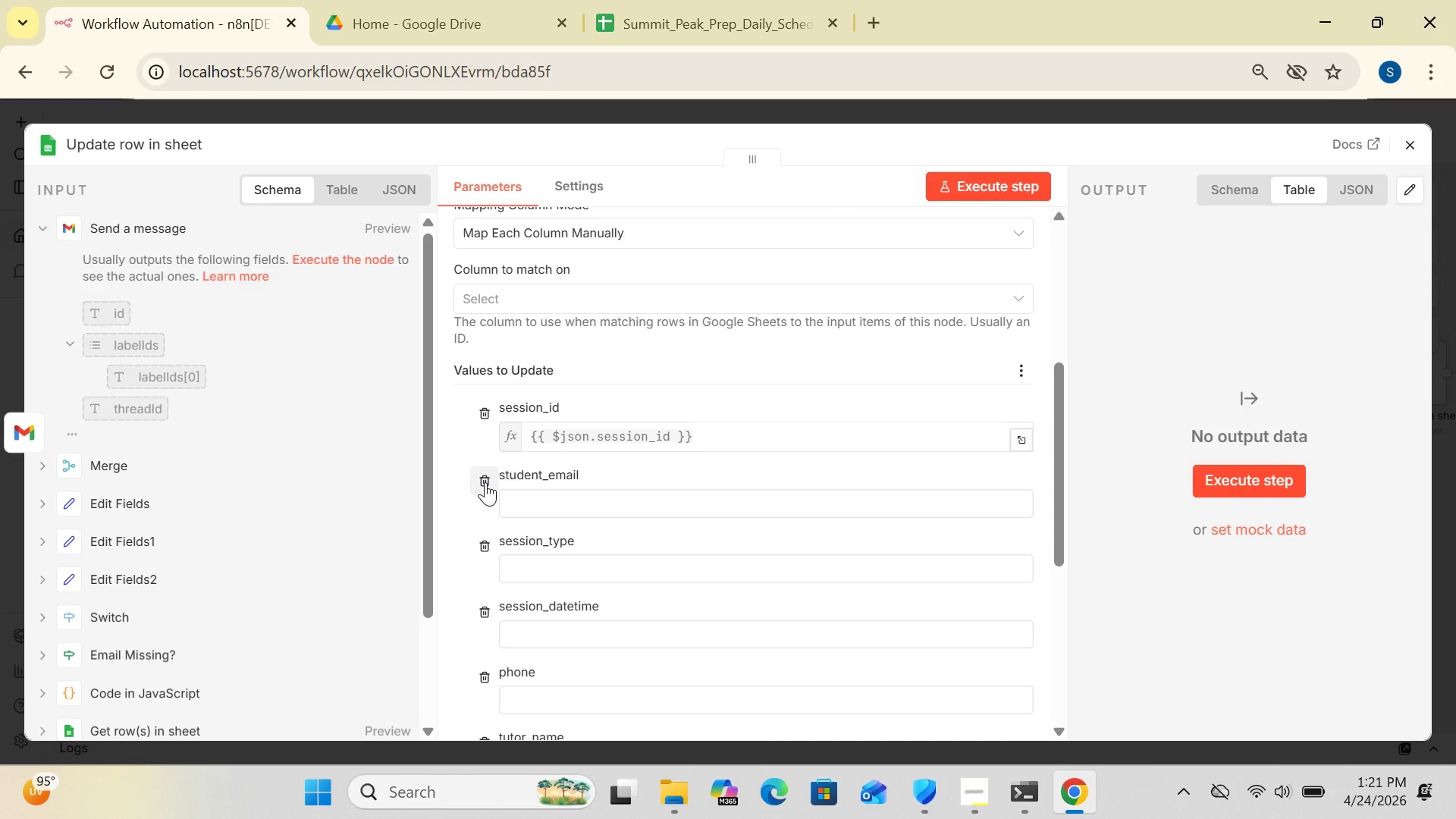 
left_click([485, 482])
 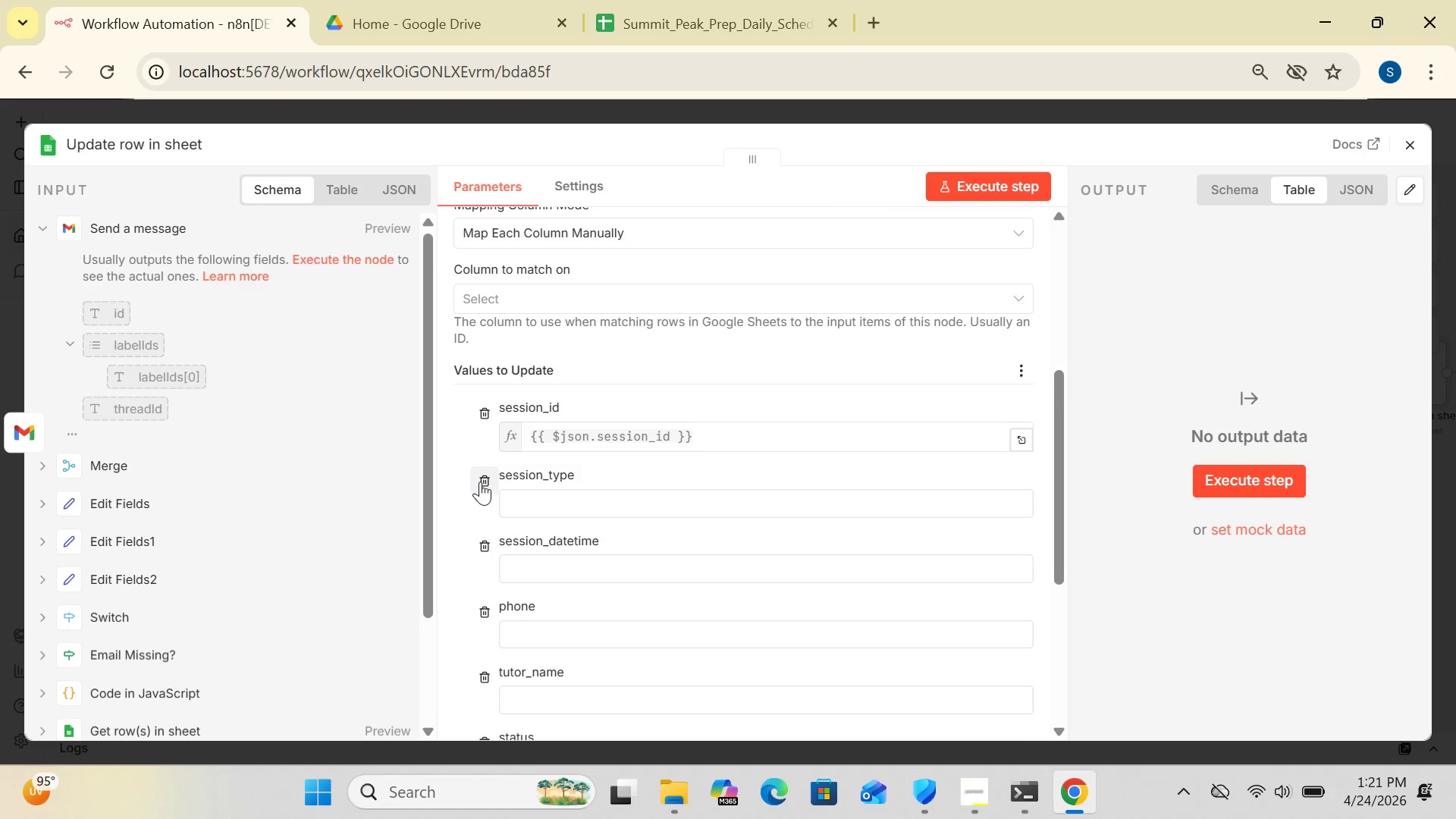 
left_click([480, 482])
 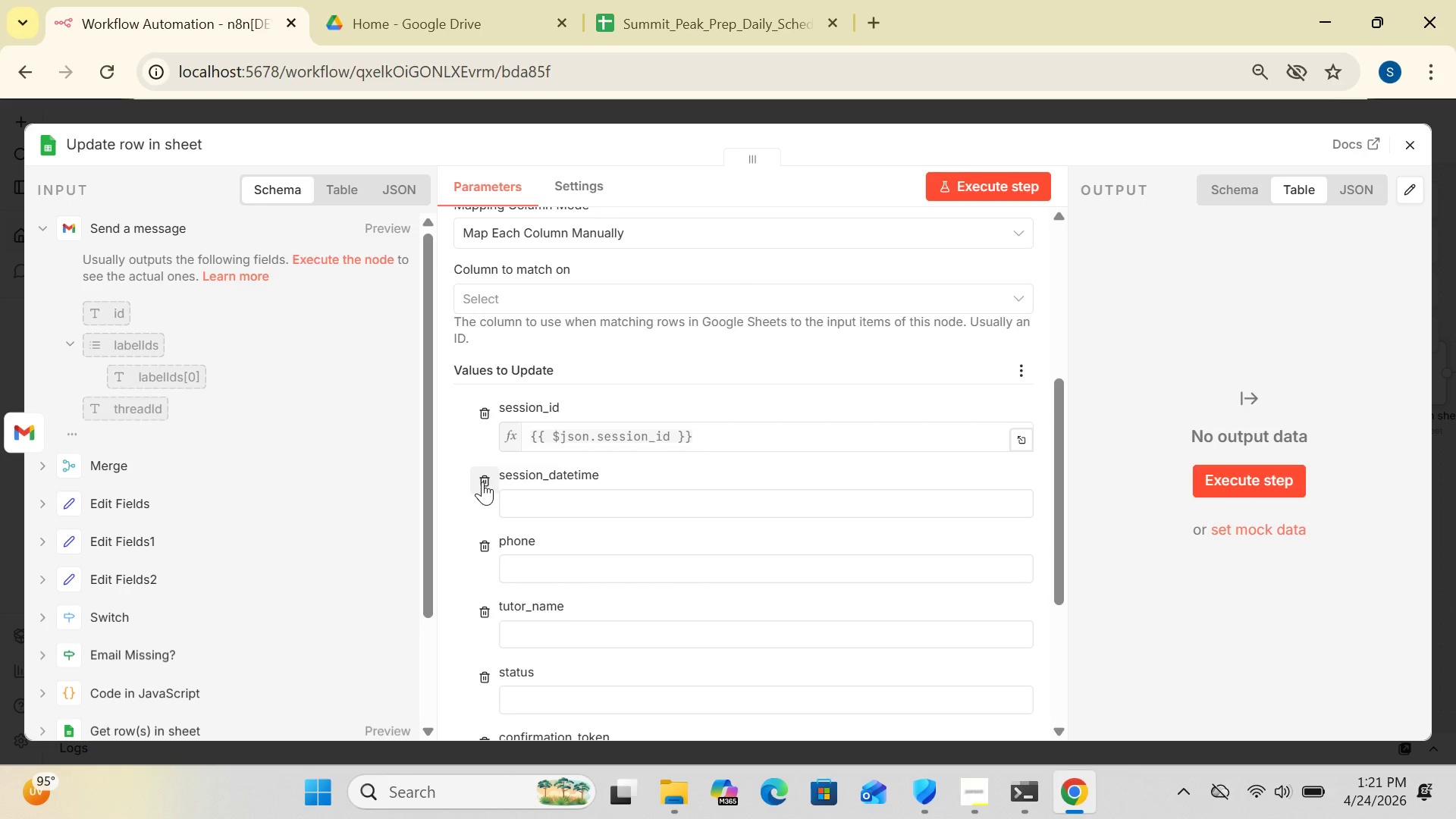 
left_click([482, 482])
 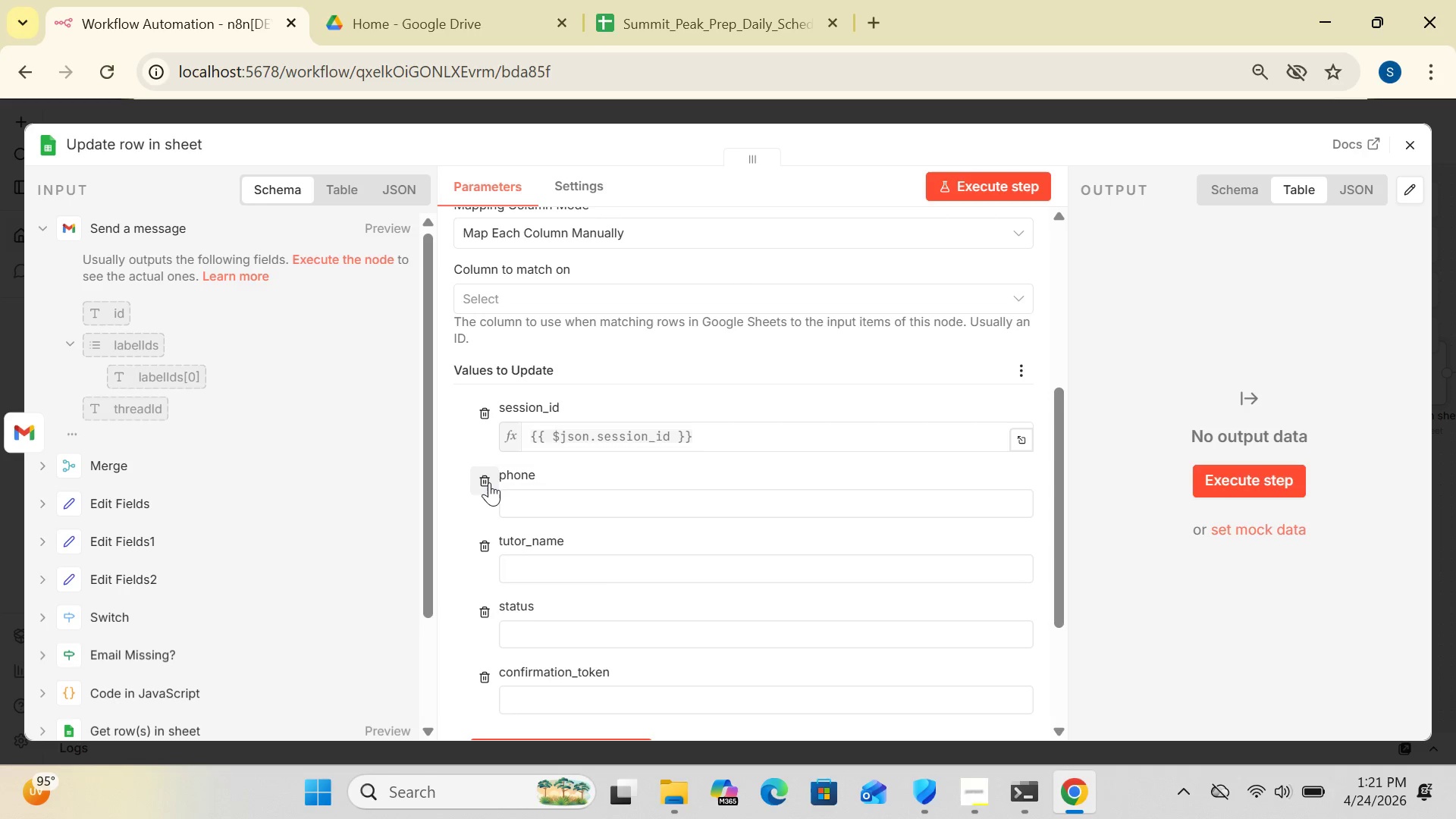 
left_click([483, 475])
 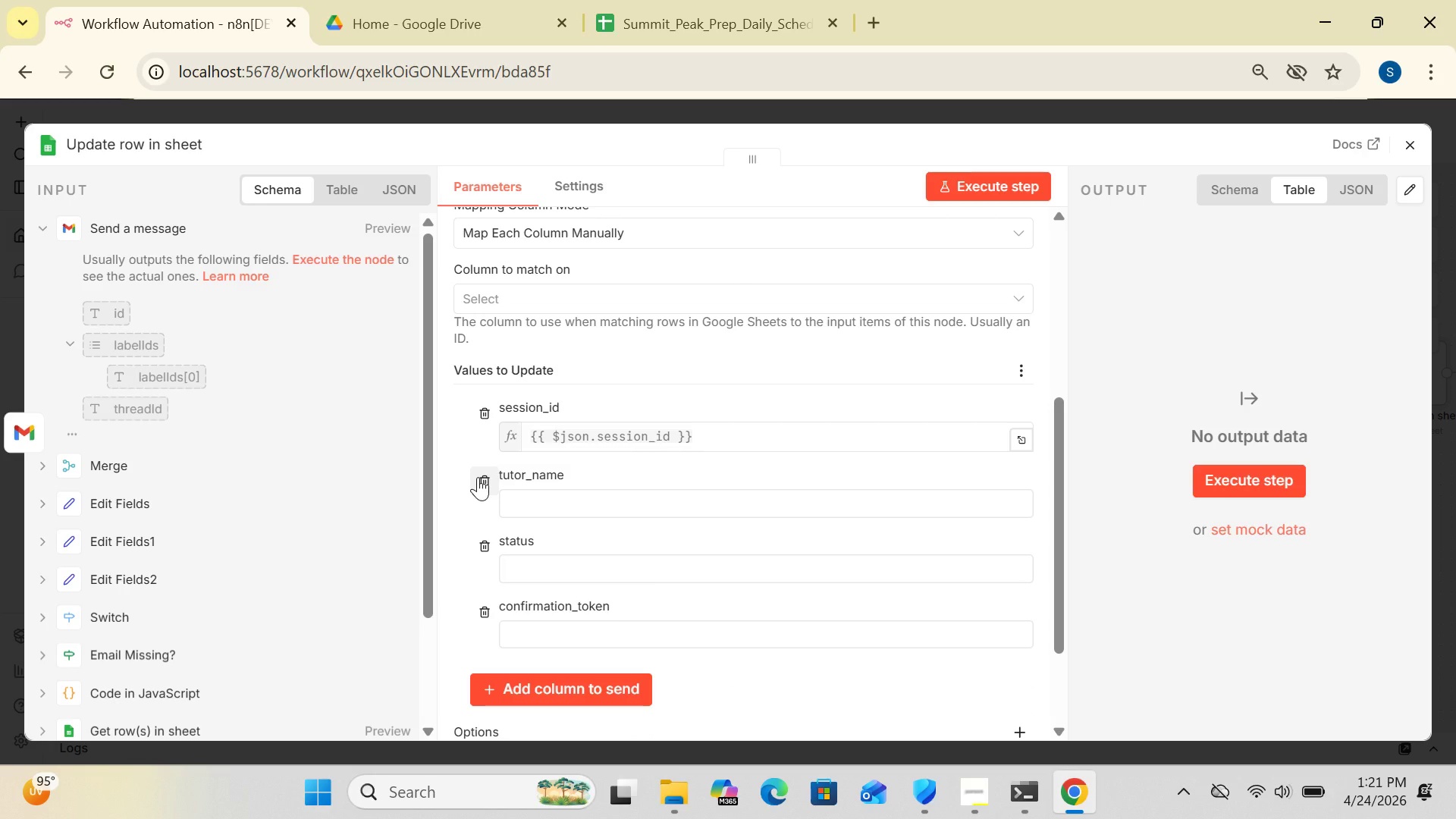 
left_click([478, 477])
 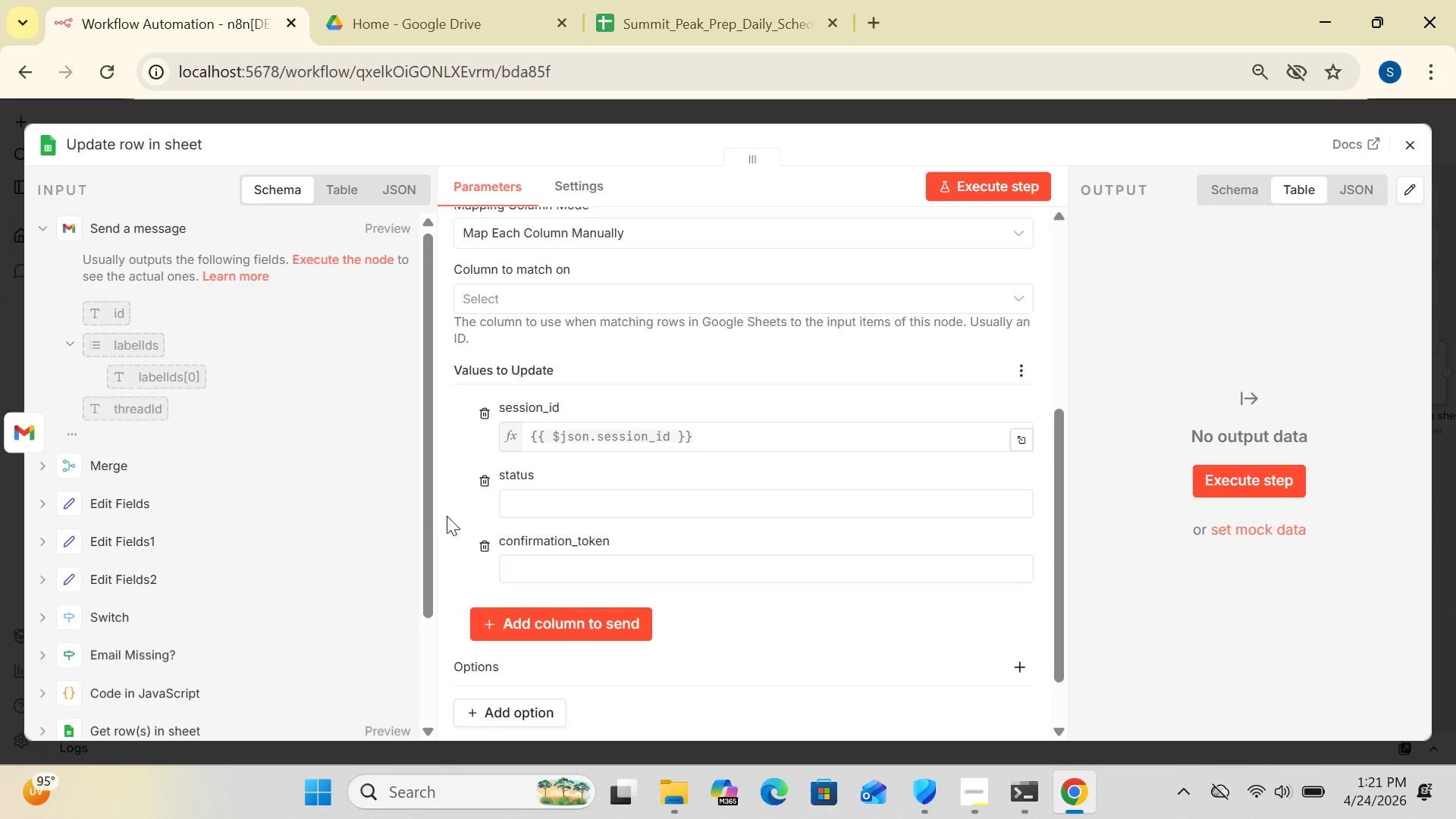 
left_click([544, 508])
 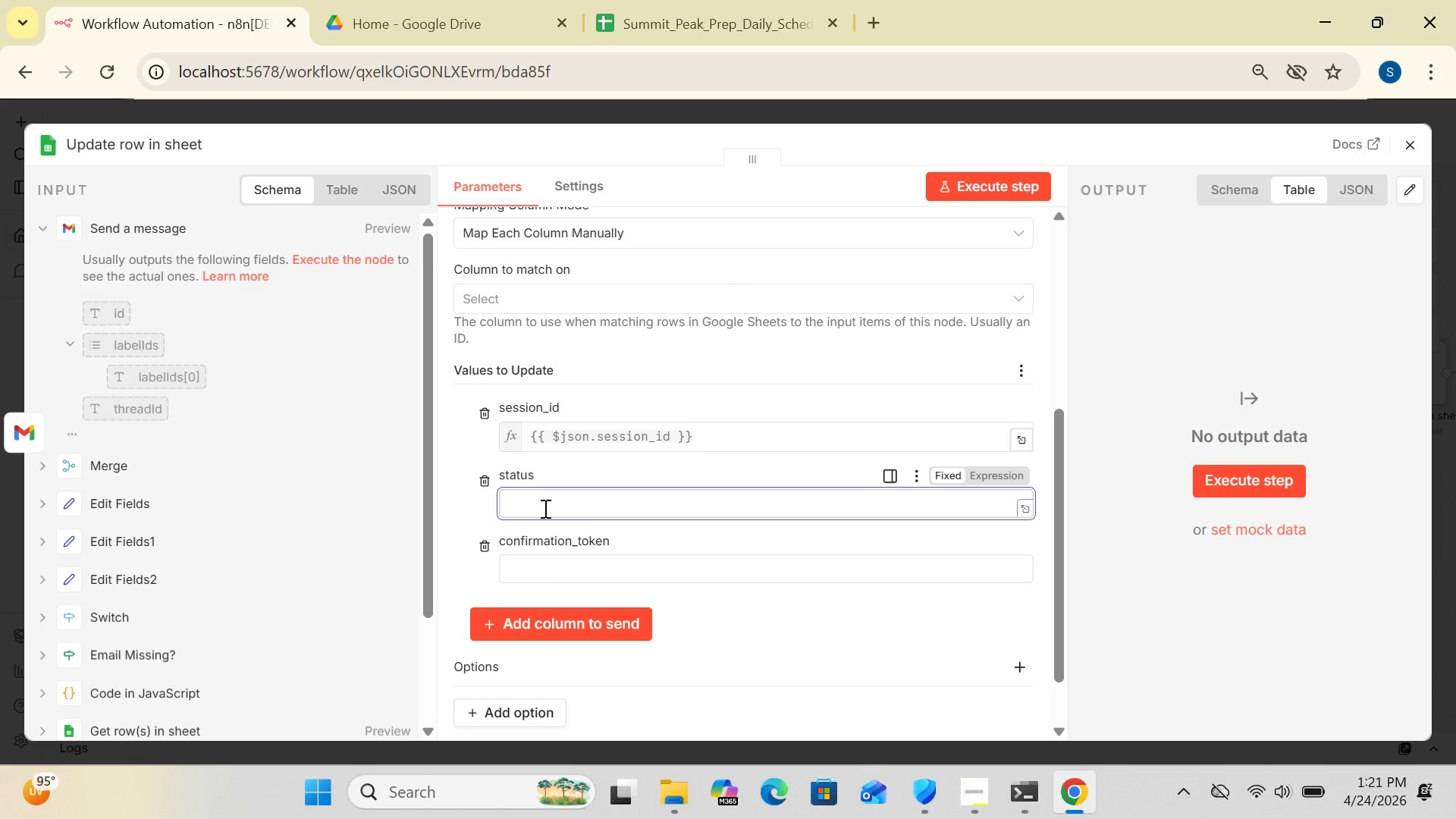 
type(Reminder)
 